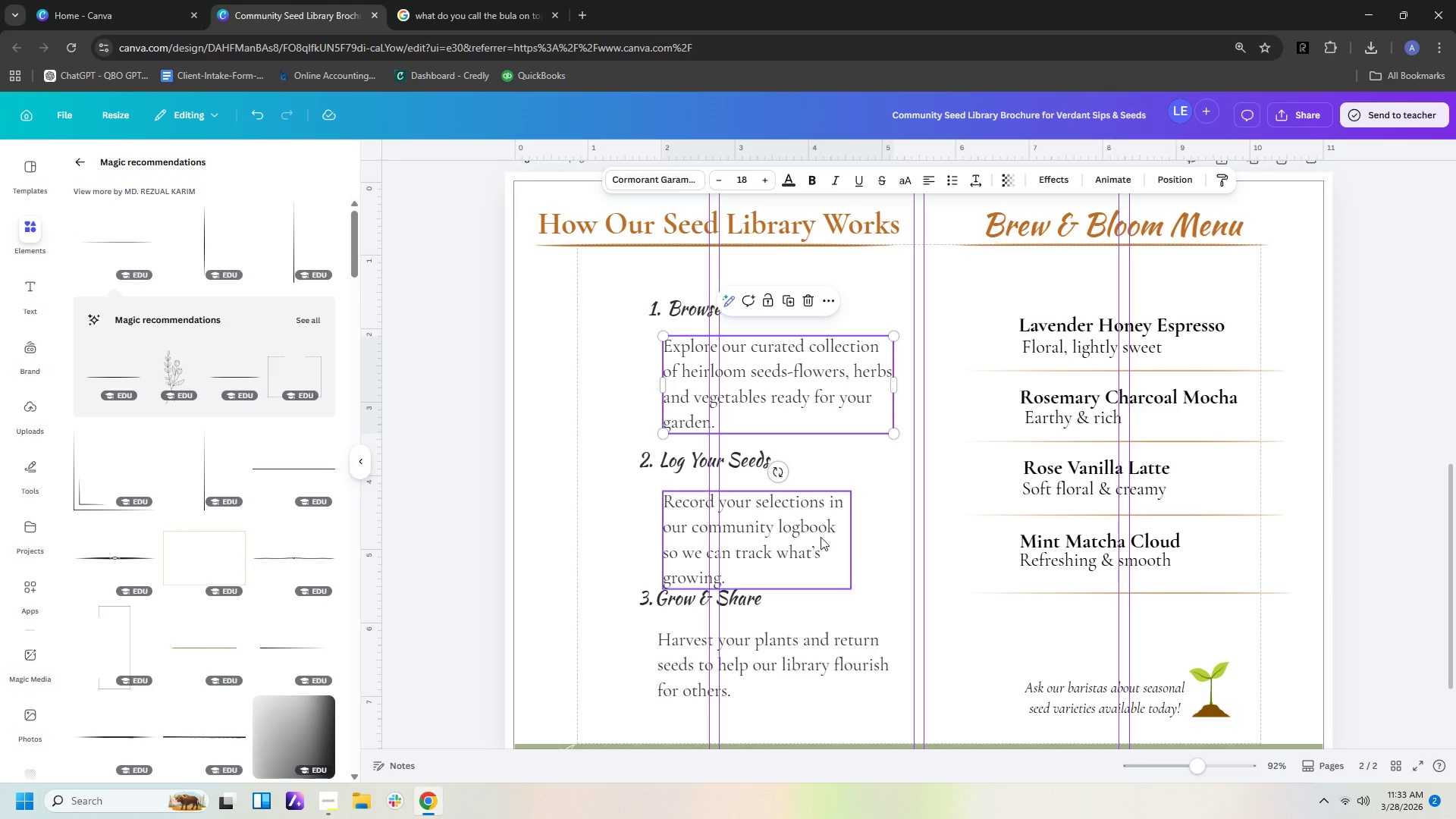 
left_click([811, 546])
 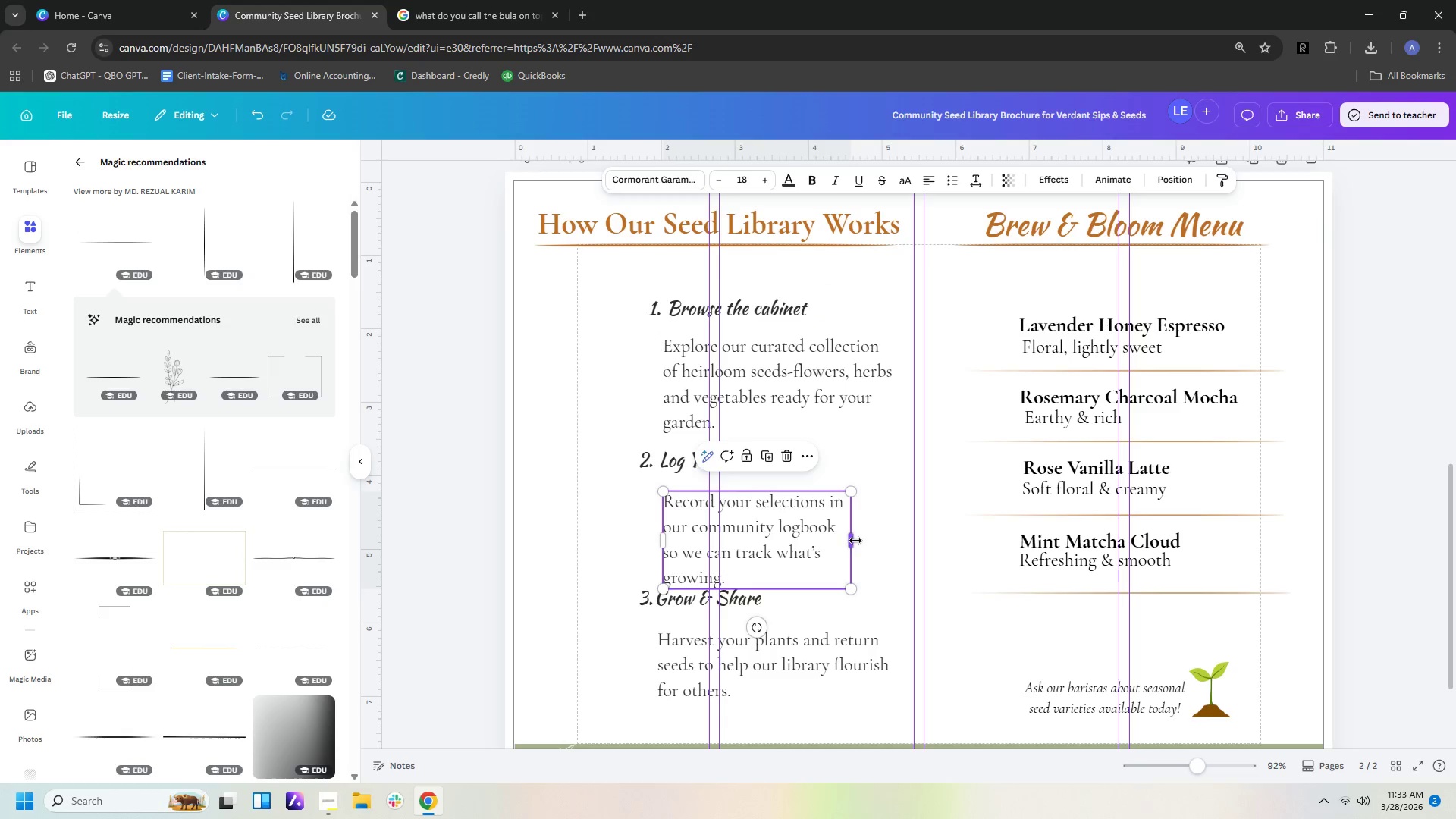 
left_click_drag(start_coordinate=[855, 541], to_coordinate=[882, 536])
 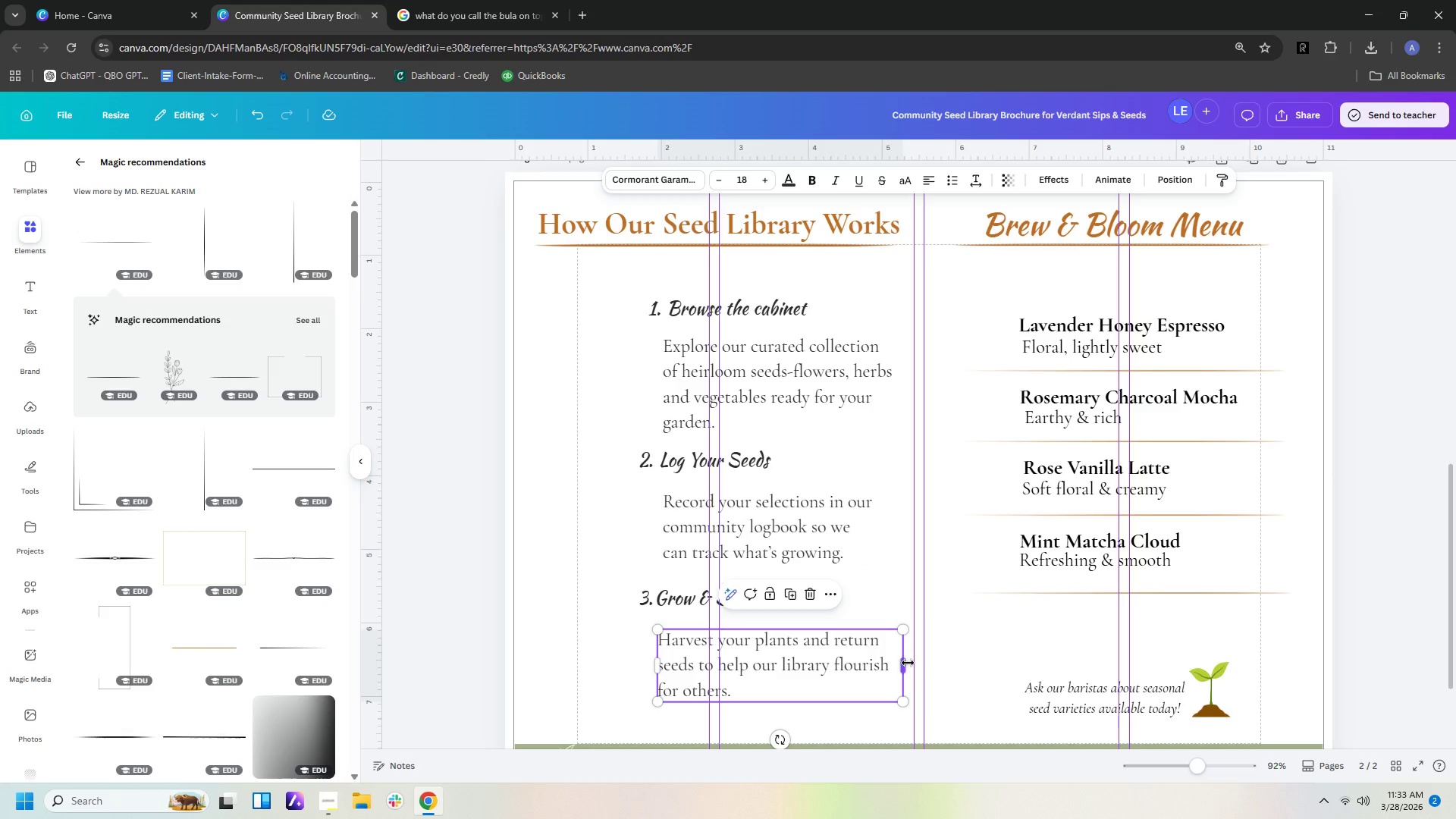 
left_click_drag(start_coordinate=[908, 664], to_coordinate=[943, 667])
 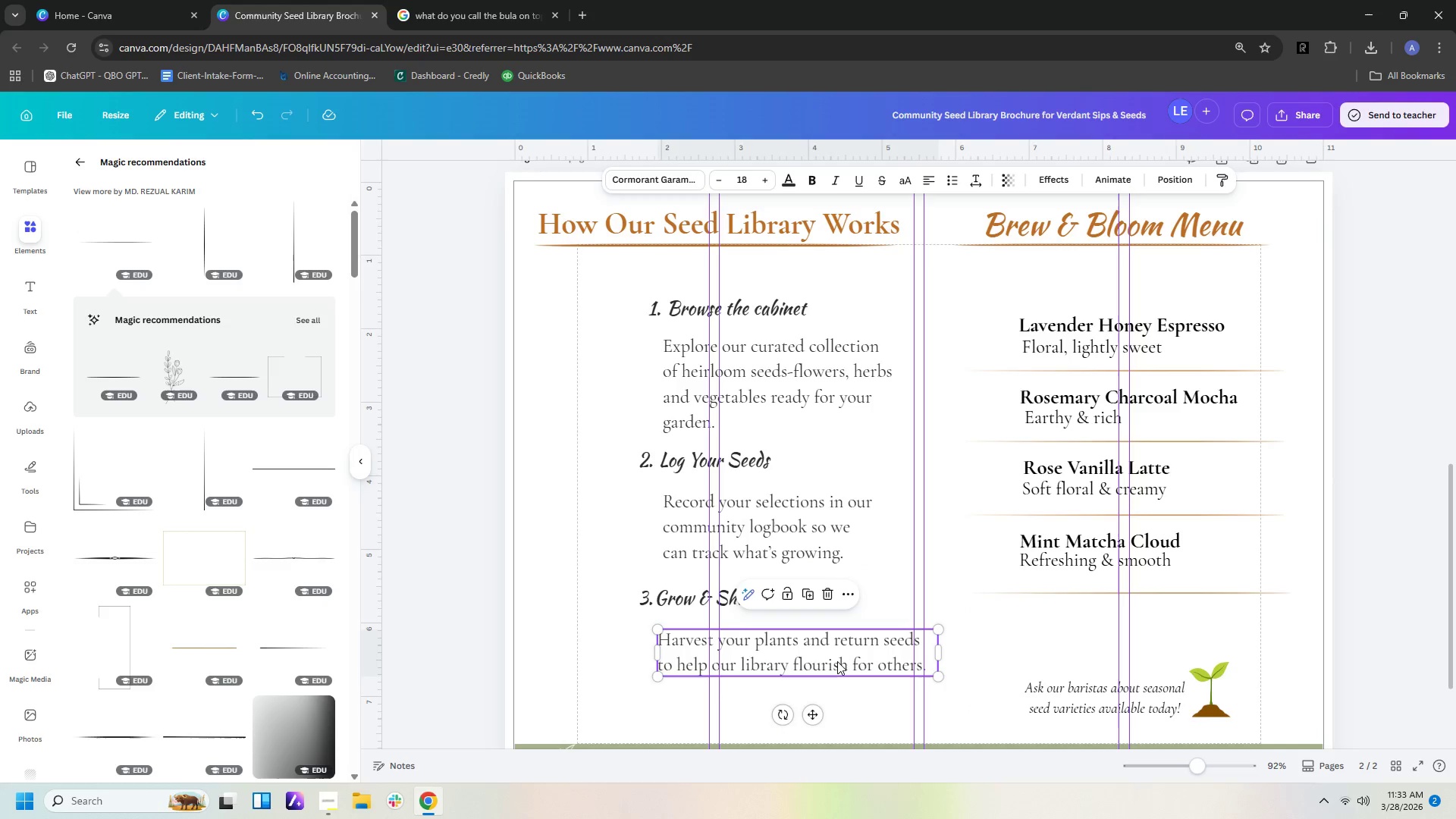 
left_click_drag(start_coordinate=[837, 661], to_coordinate=[812, 686])
 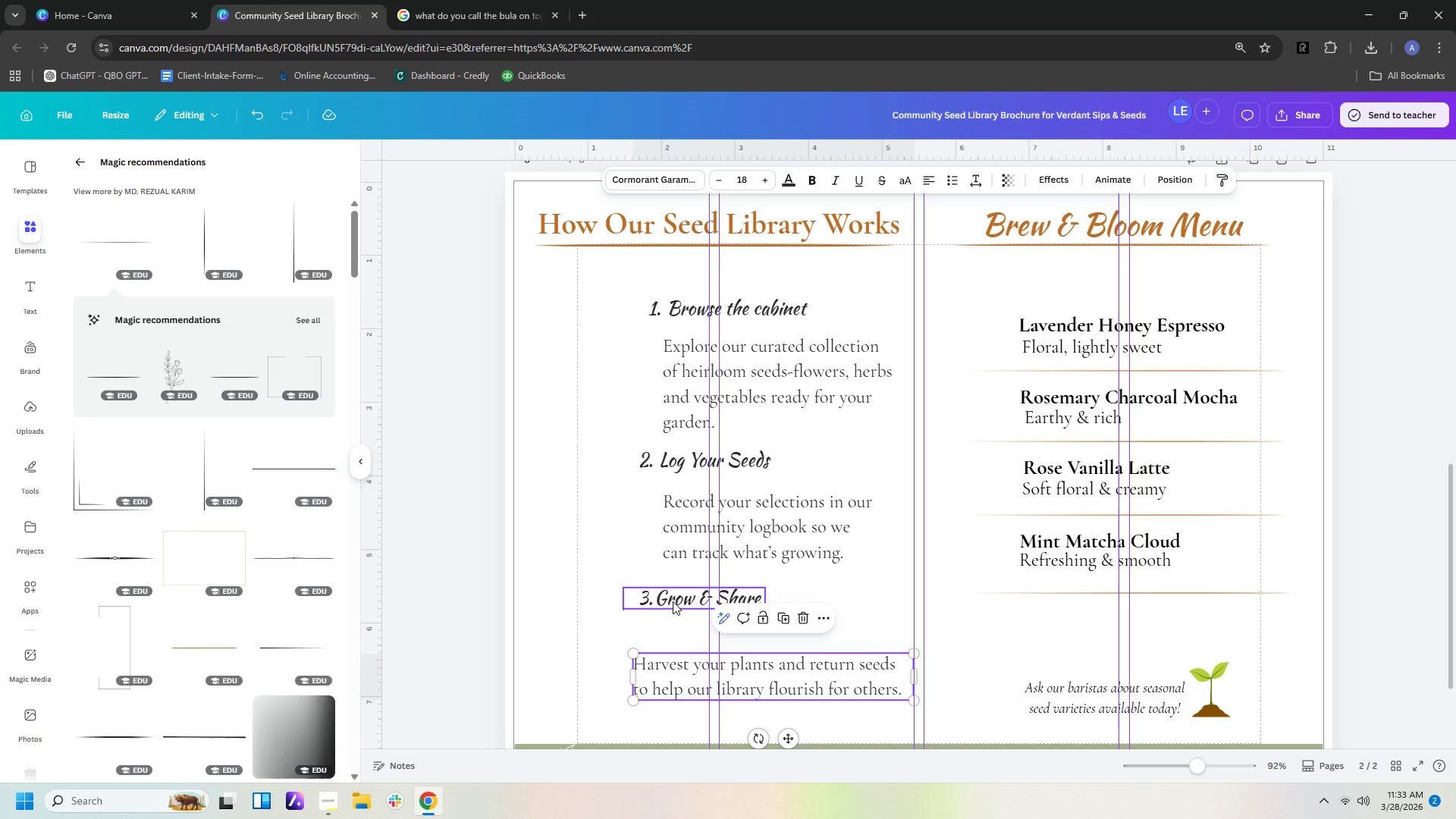 
left_click([671, 601])
 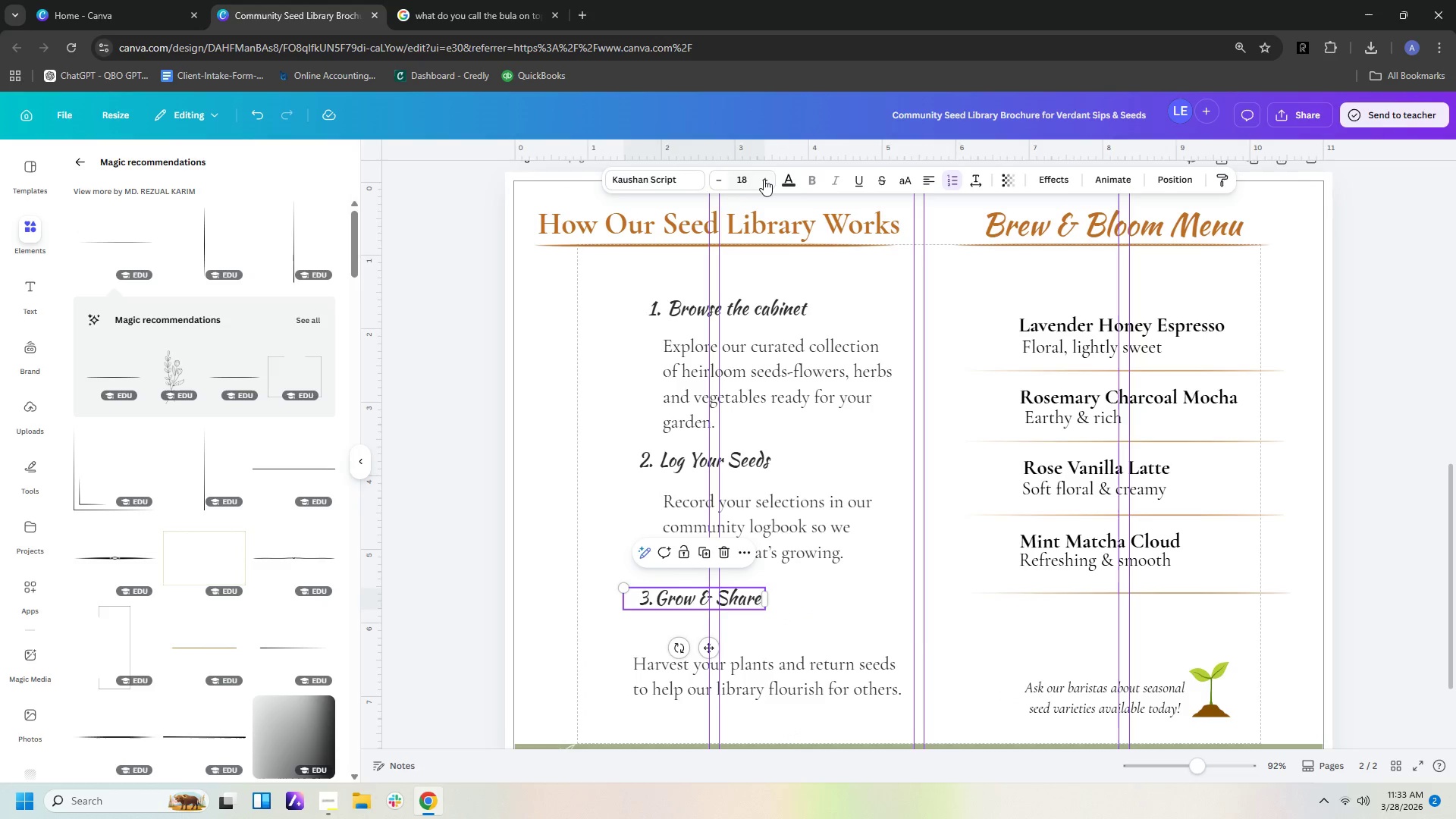 
double_click([765, 179])
 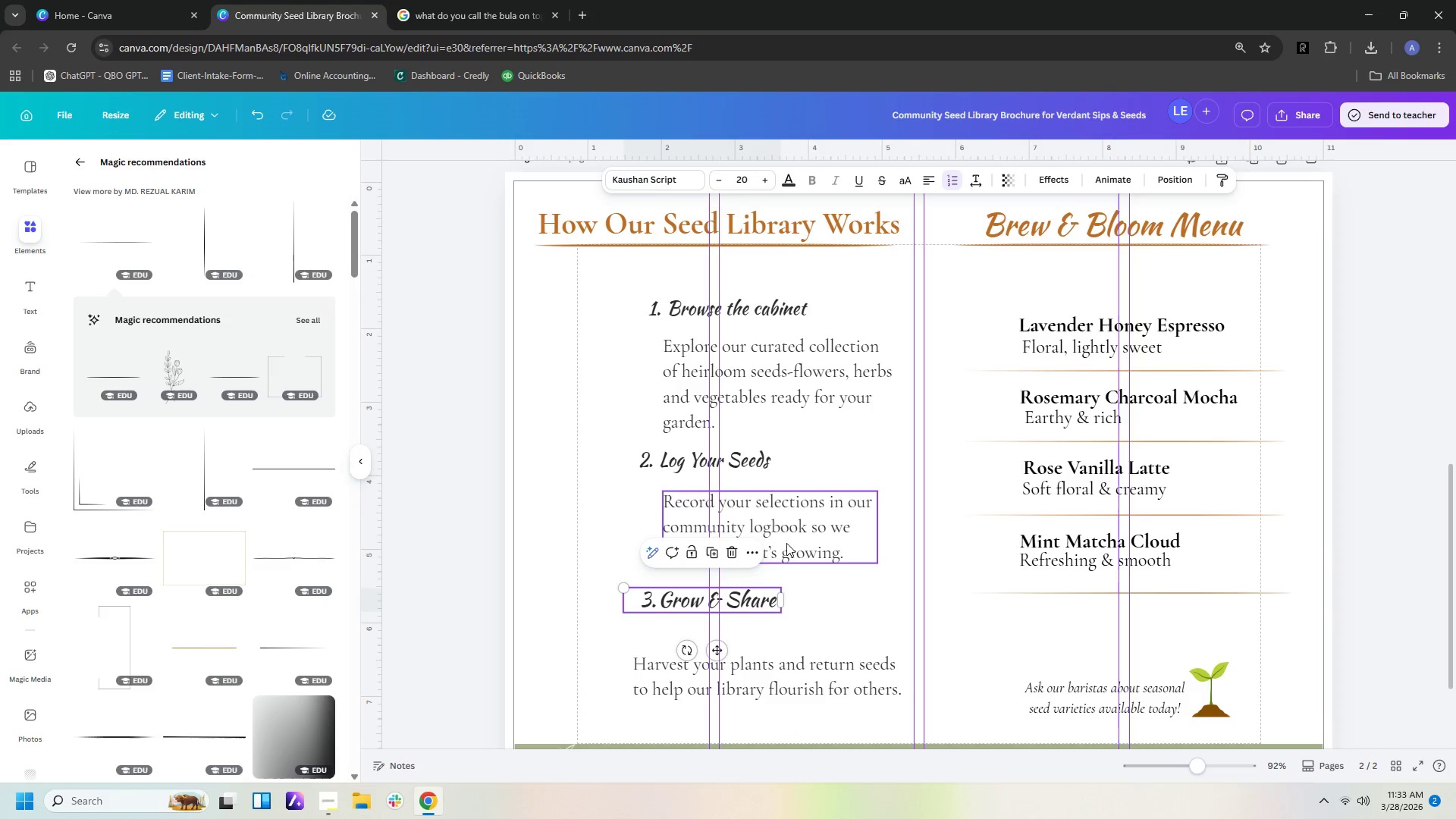 
left_click([811, 611])
 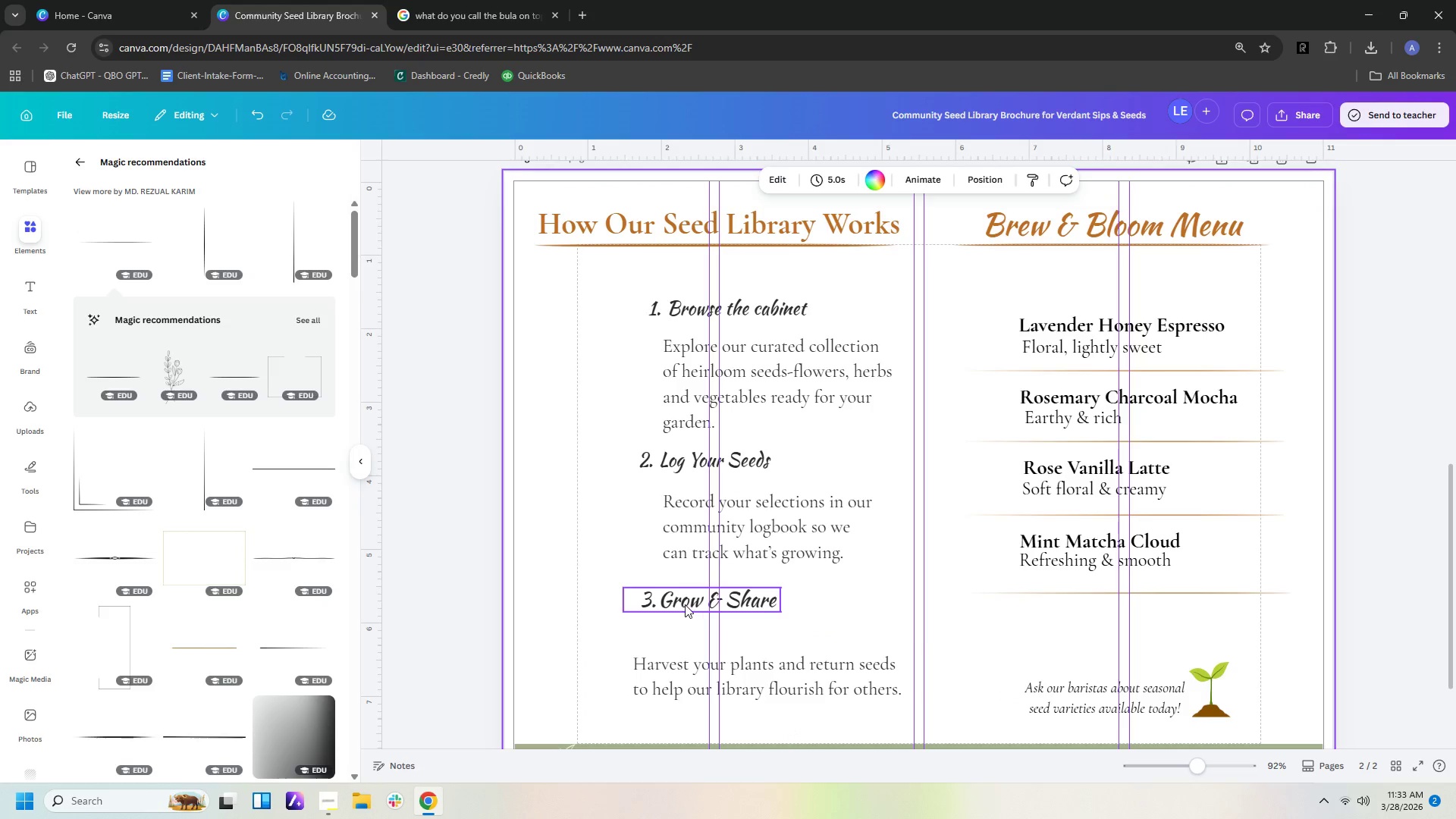 
left_click_drag(start_coordinate=[684, 604], to_coordinate=[657, 621])
 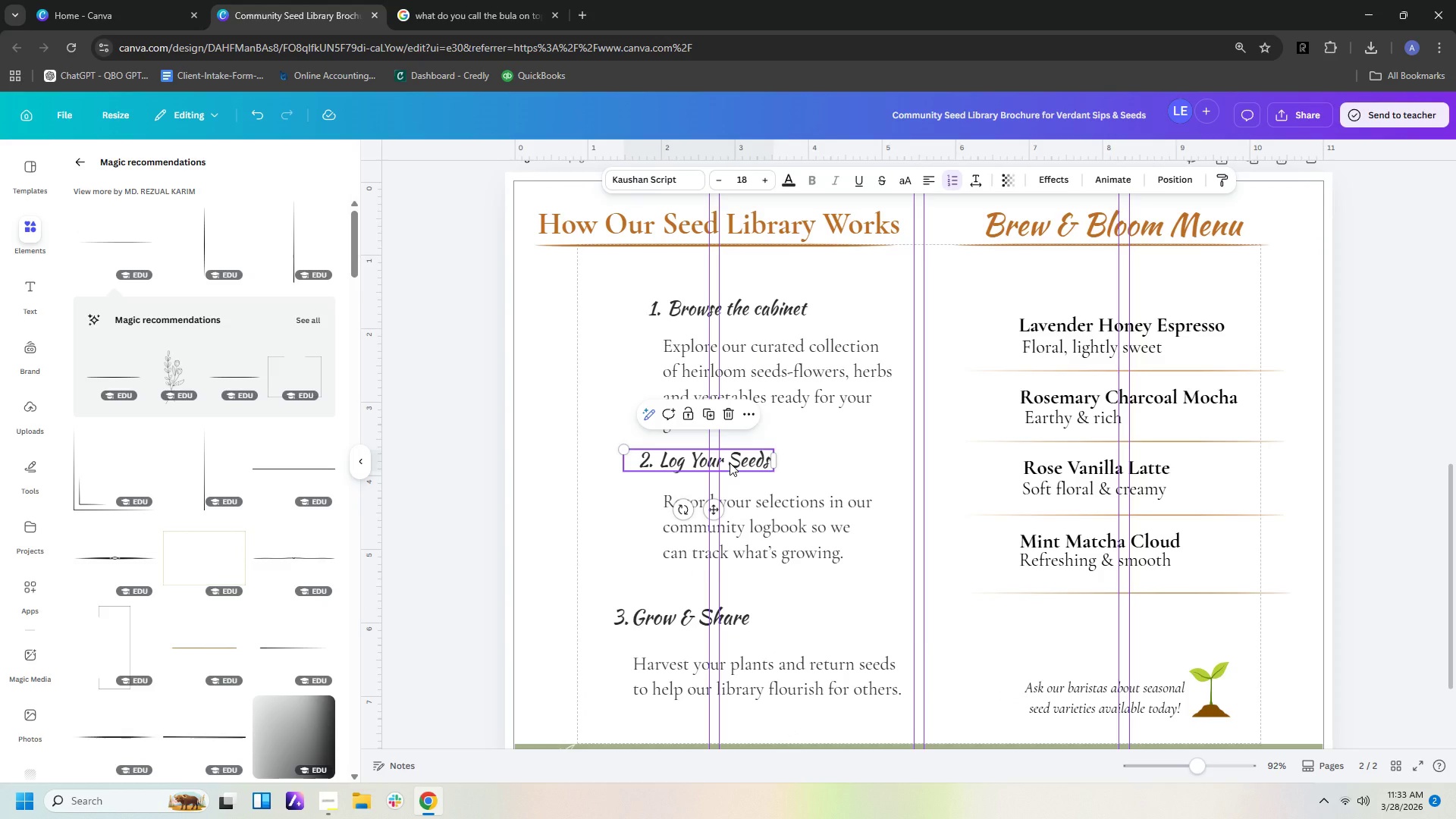 
left_click([730, 463])
 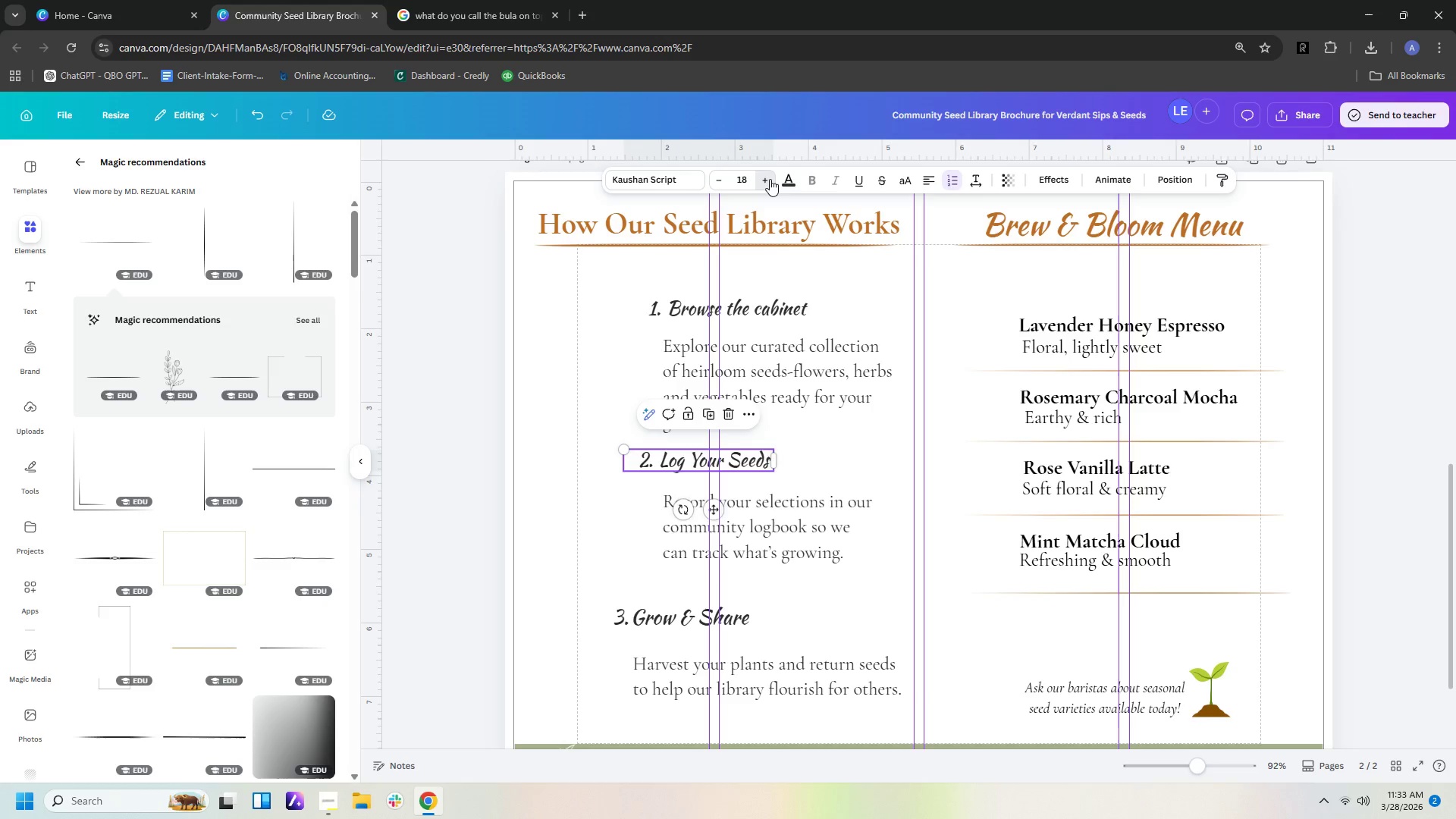 
double_click([770, 179])
 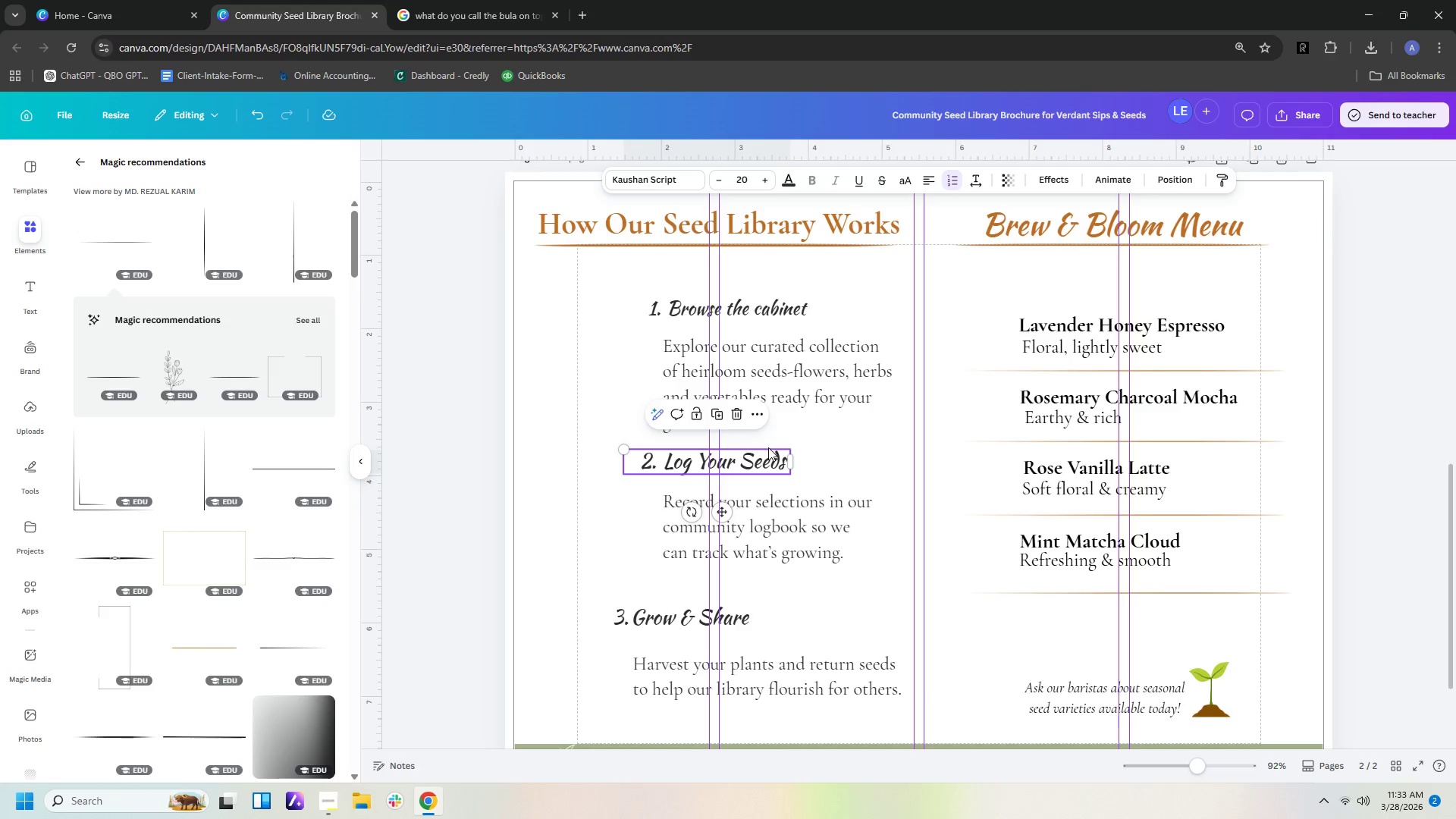 
left_click([825, 453])
 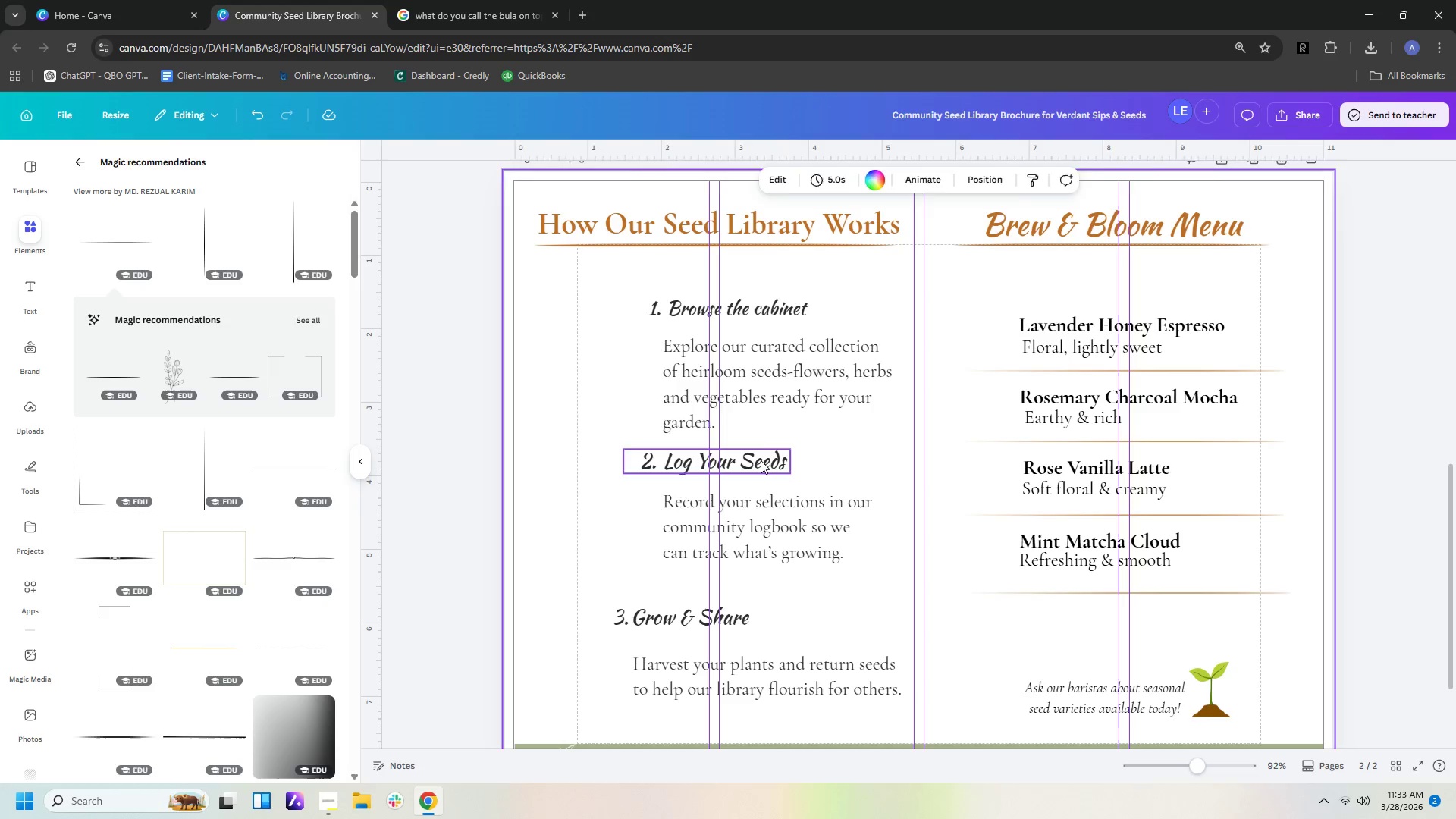 
left_click_drag(start_coordinate=[761, 460], to_coordinate=[732, 460])
 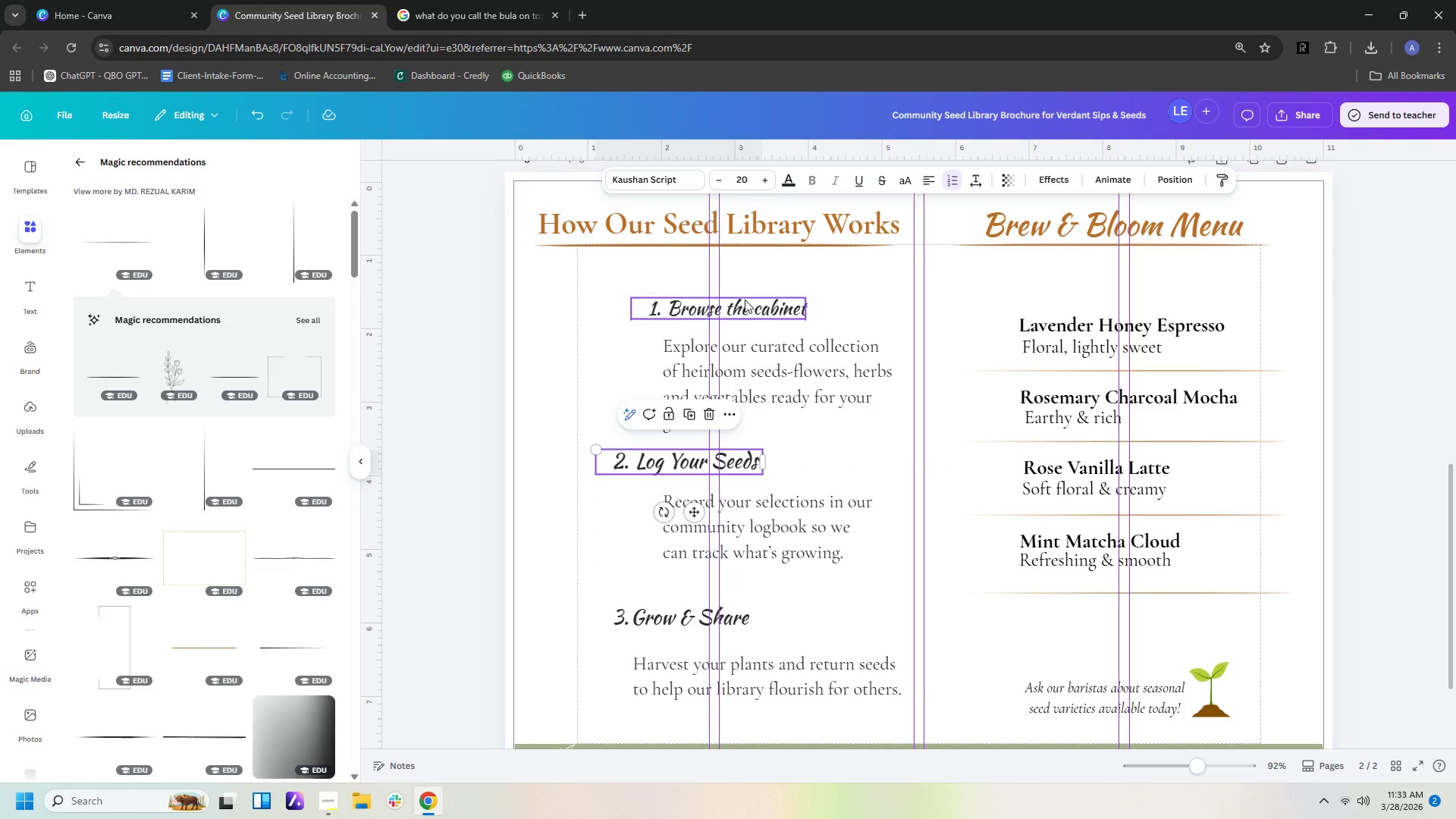 
left_click([745, 303])
 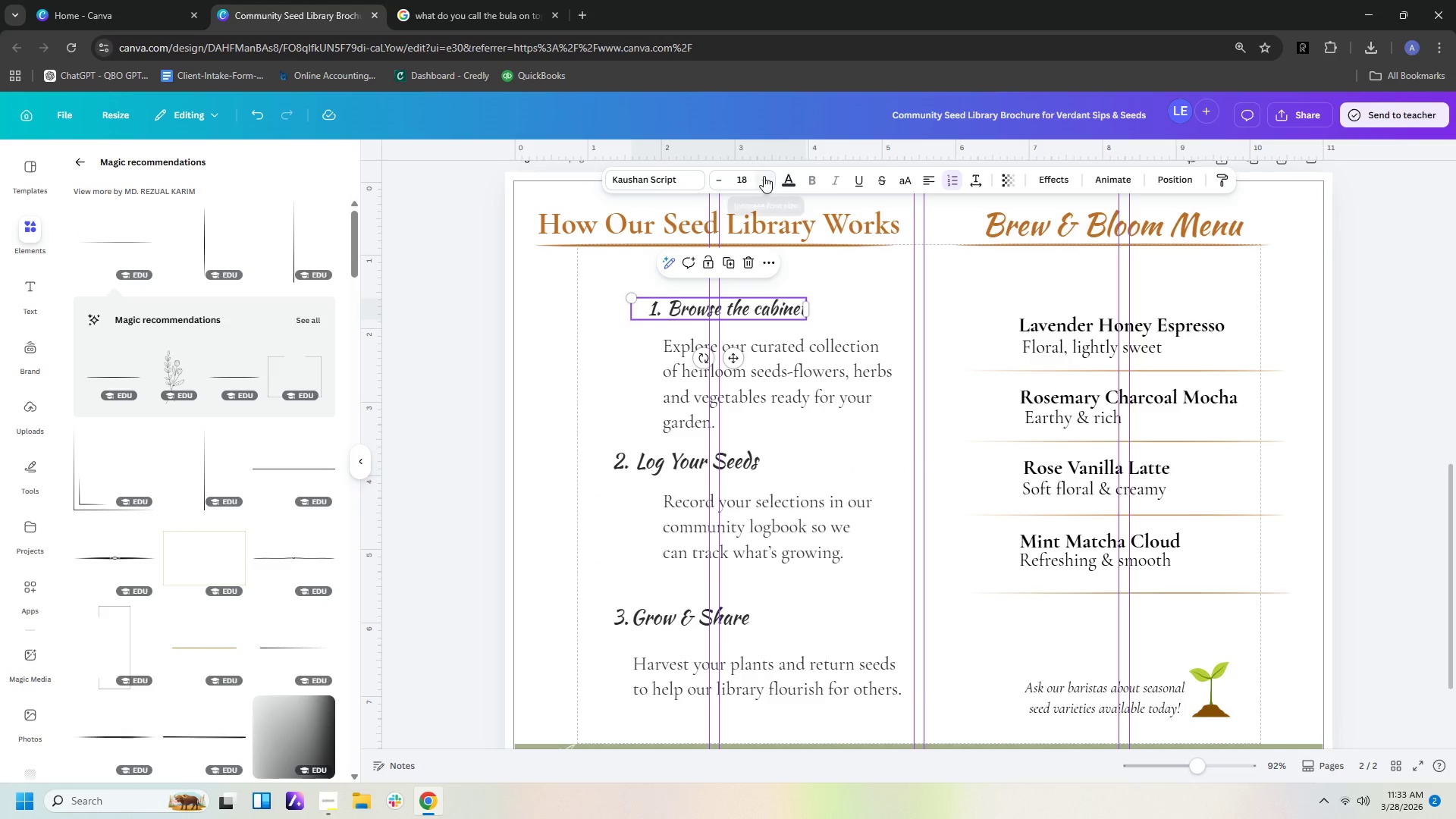 
double_click([764, 176])
 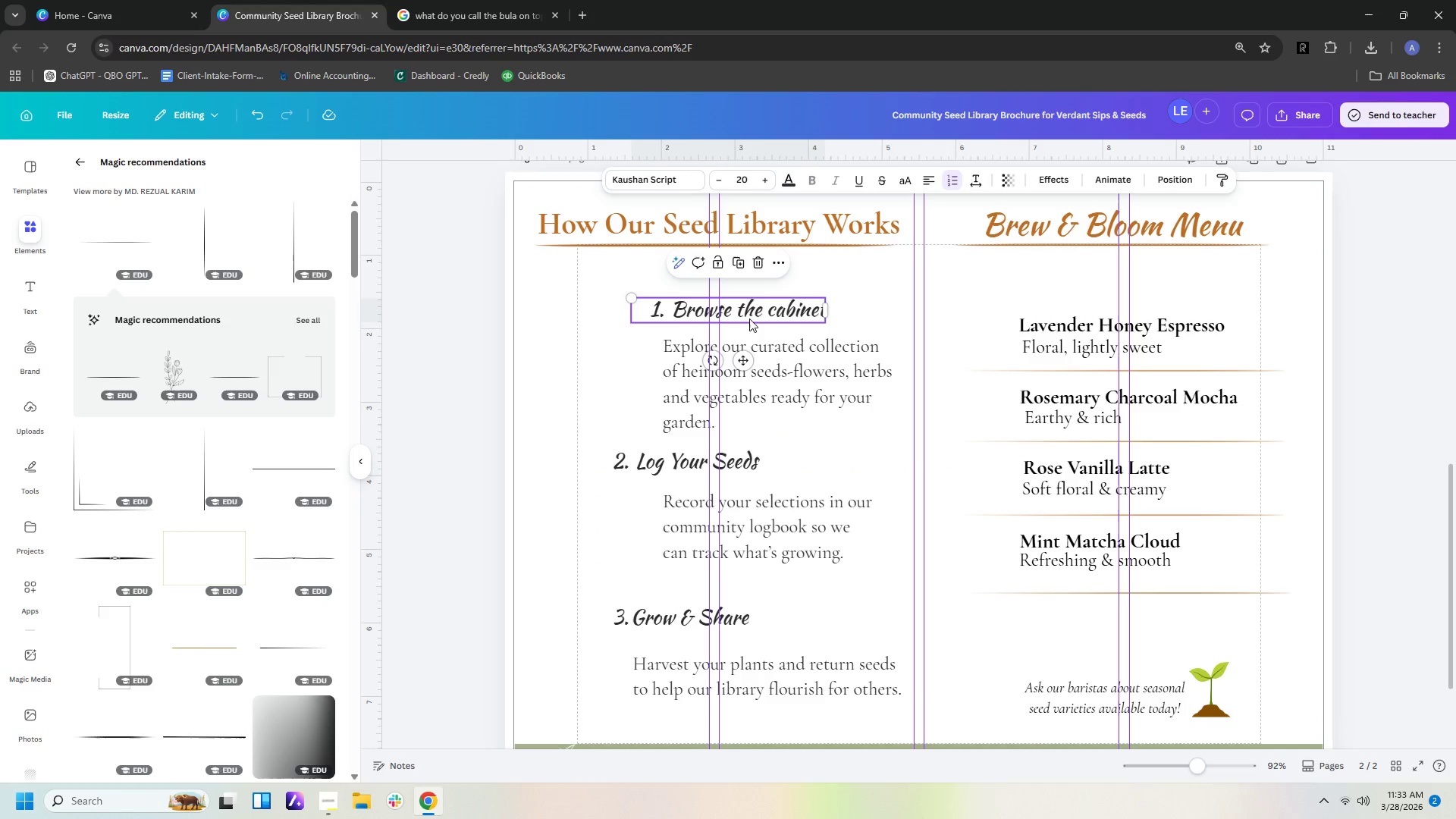 
left_click_drag(start_coordinate=[753, 305], to_coordinate=[716, 294])
 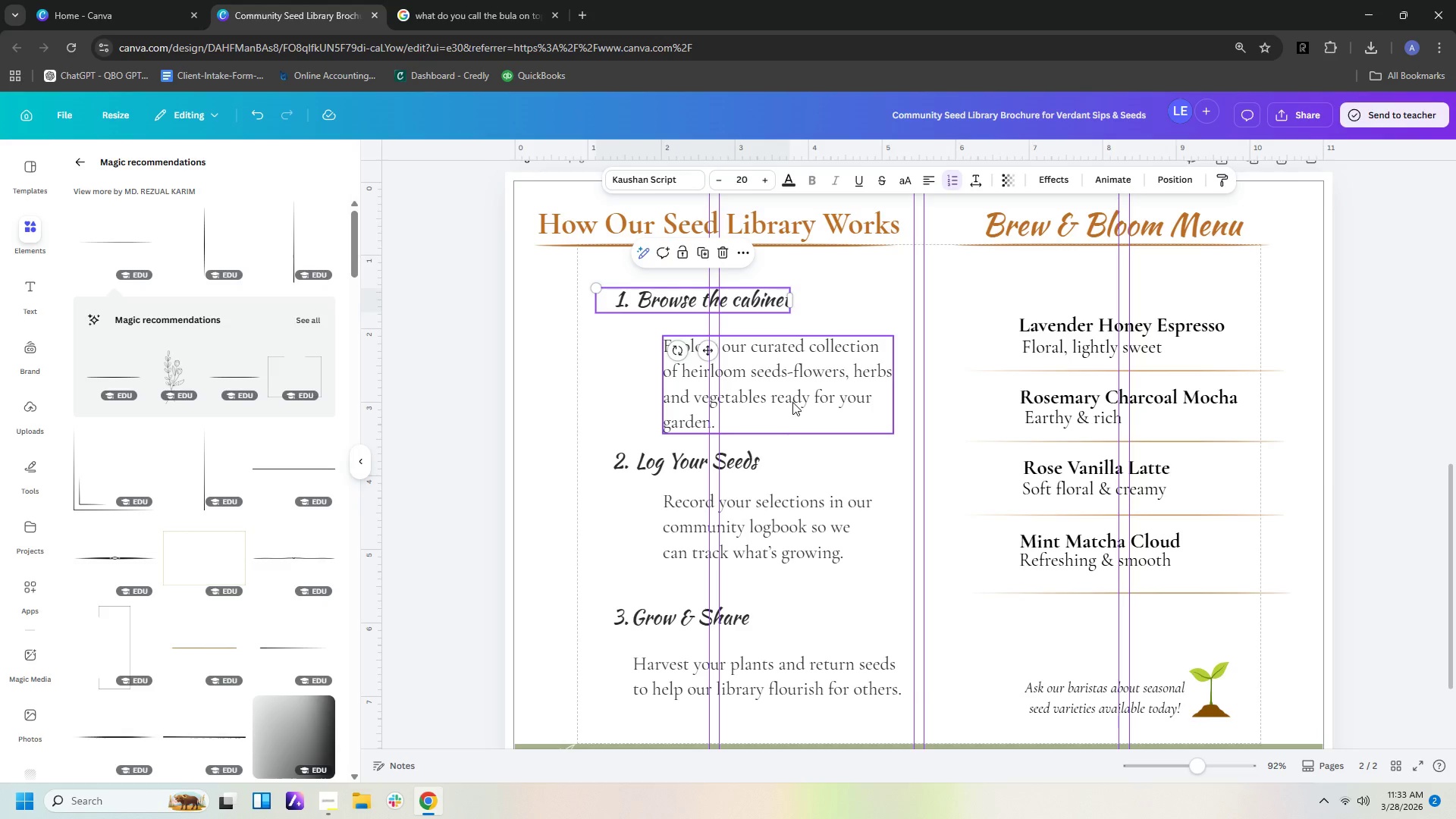 
left_click([792, 400])
 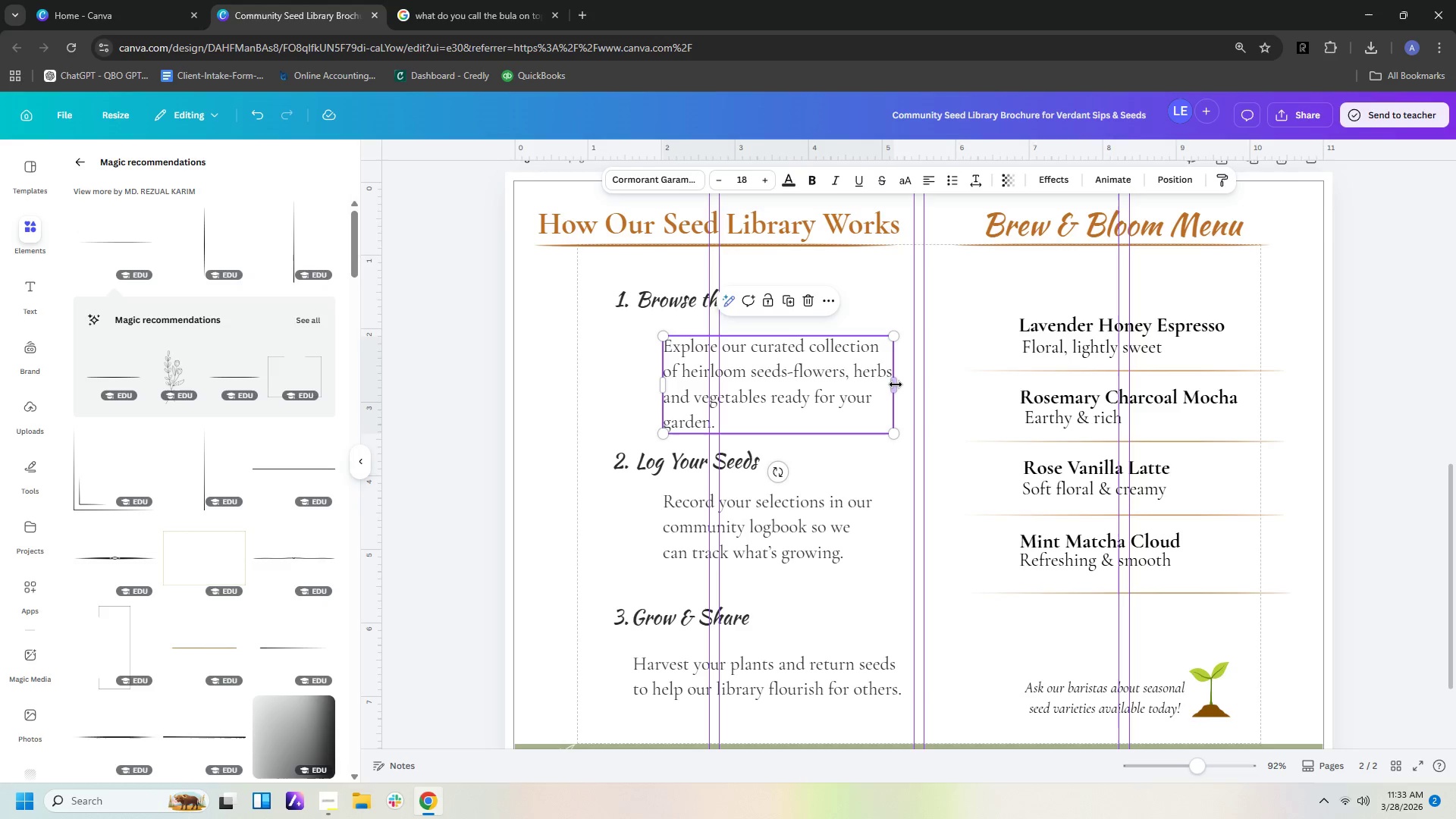 
left_click_drag(start_coordinate=[896, 384], to_coordinate=[896, 379])
 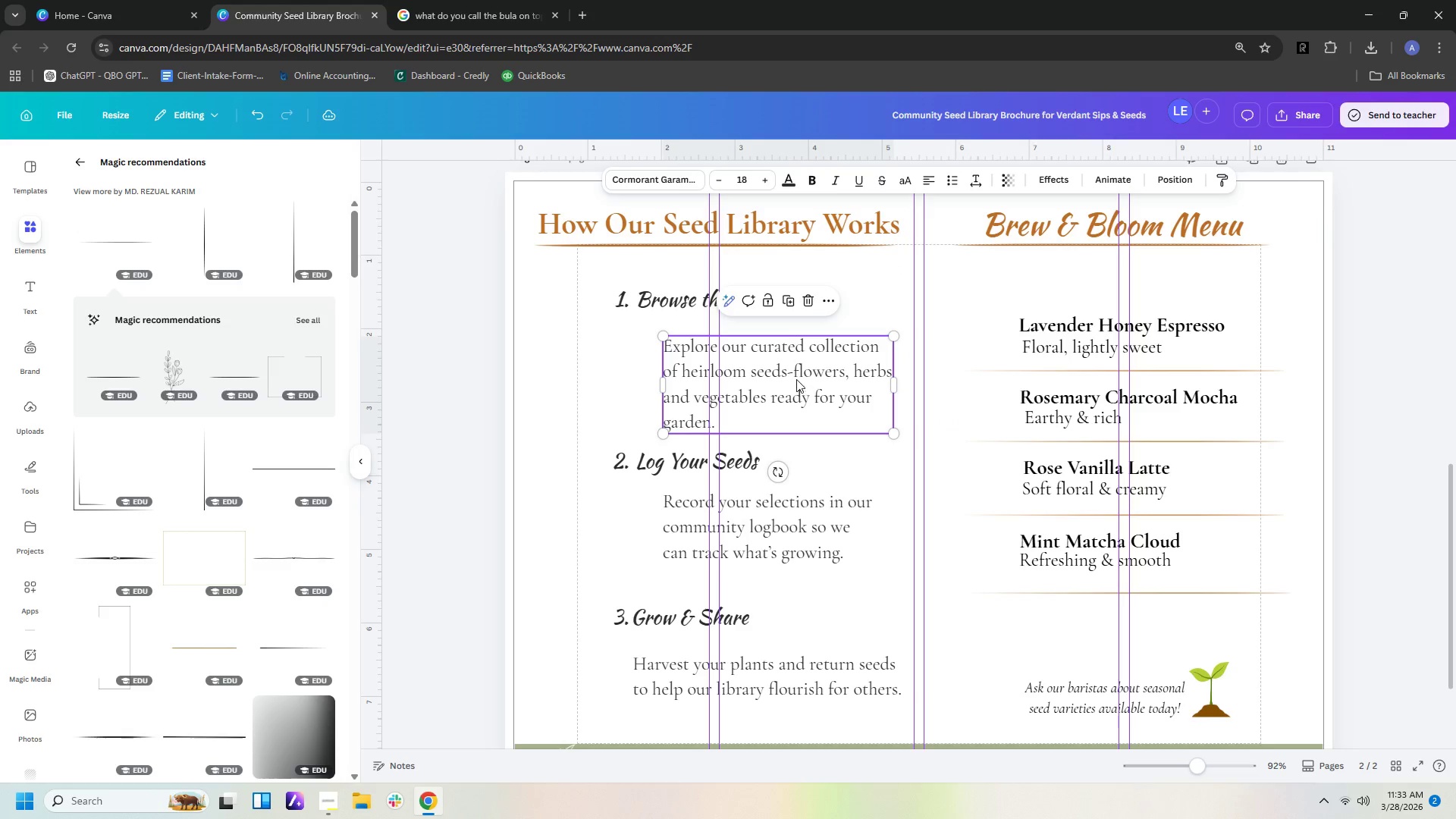 
left_click_drag(start_coordinate=[796, 379], to_coordinate=[770, 371])
 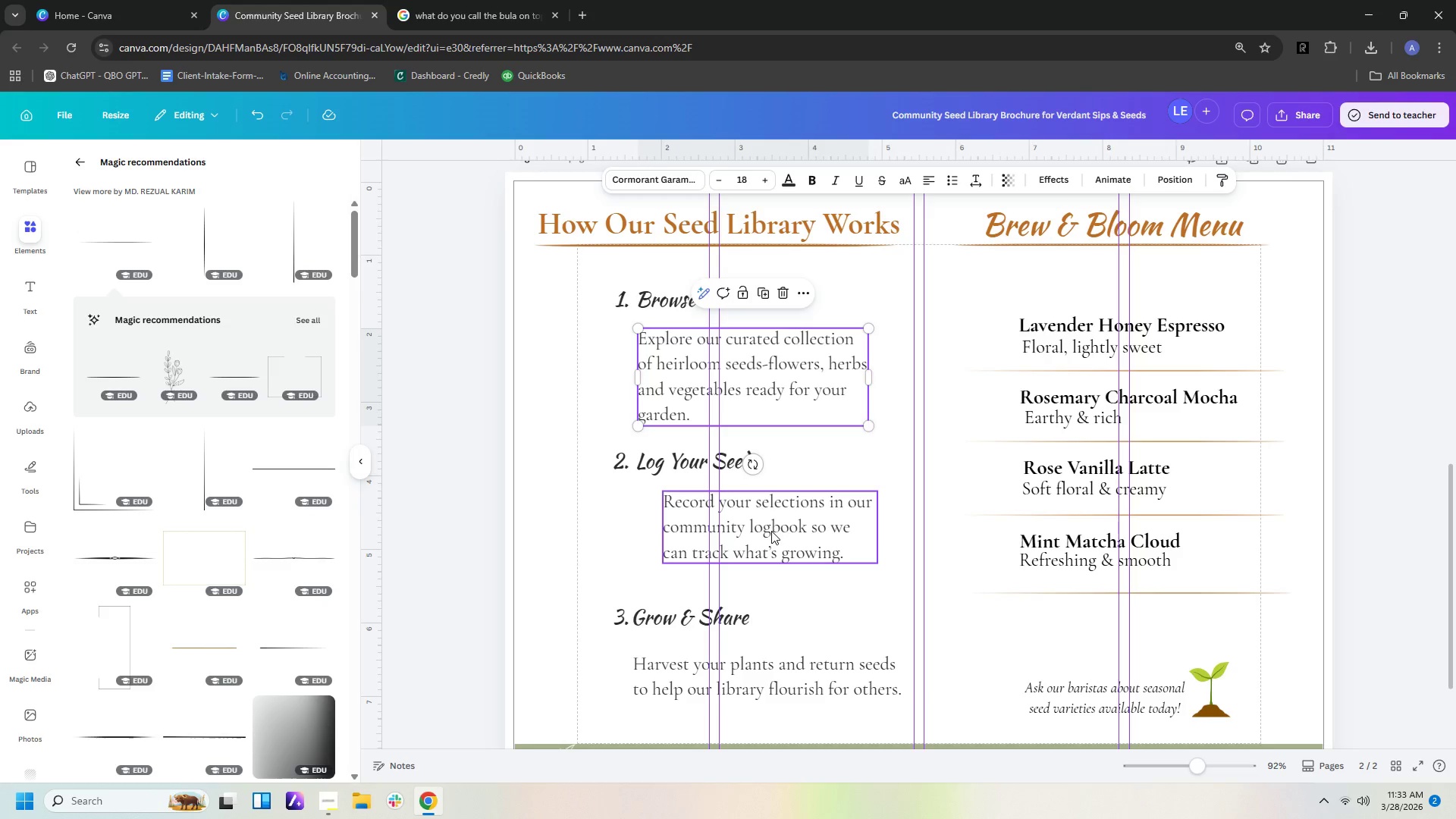 
left_click_drag(start_coordinate=[771, 531], to_coordinate=[747, 537])
 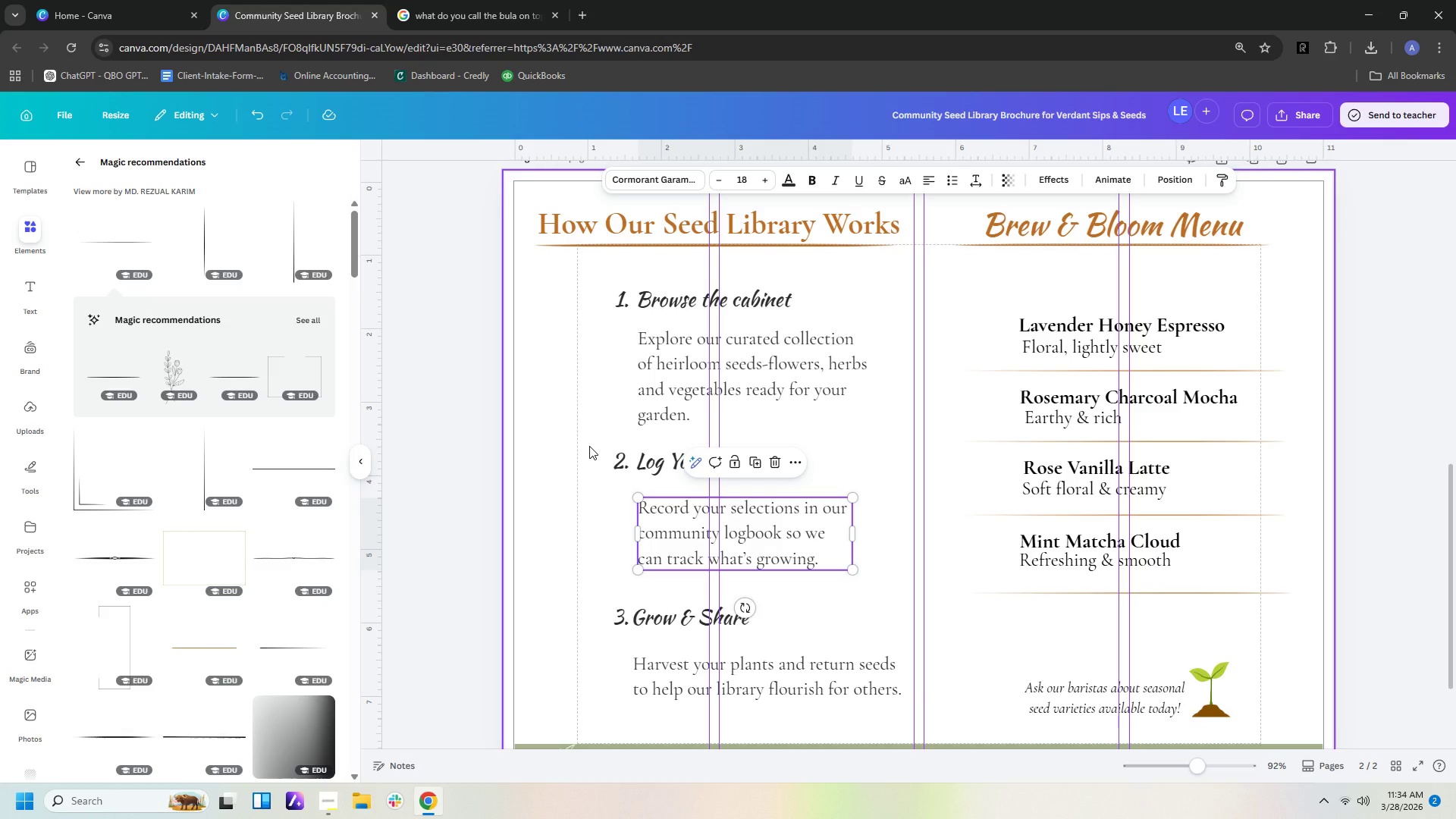 
wait(40.98)
 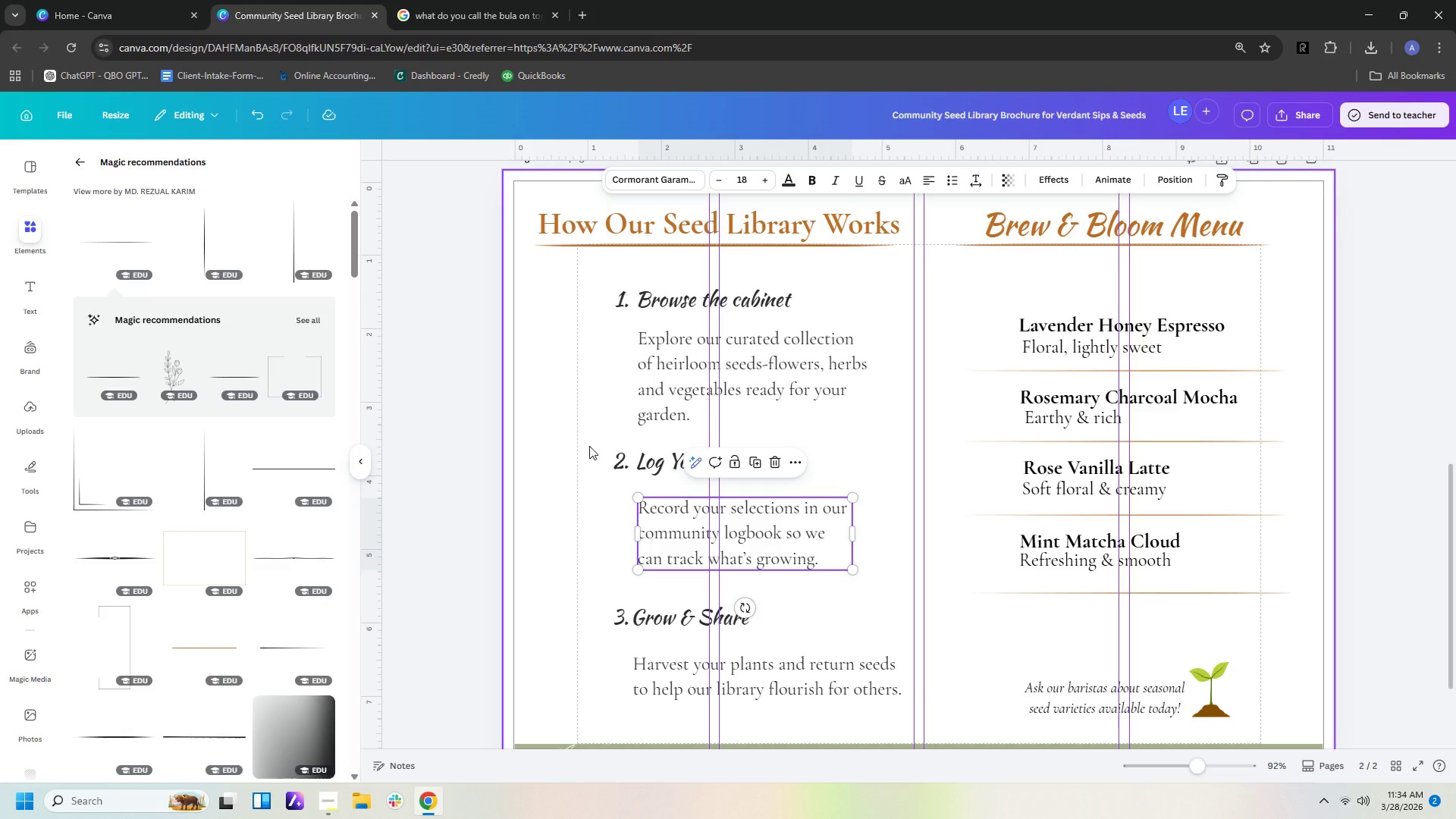 
scroll: coordinate [923, 774], scroll_direction: down, amount: 2.0
 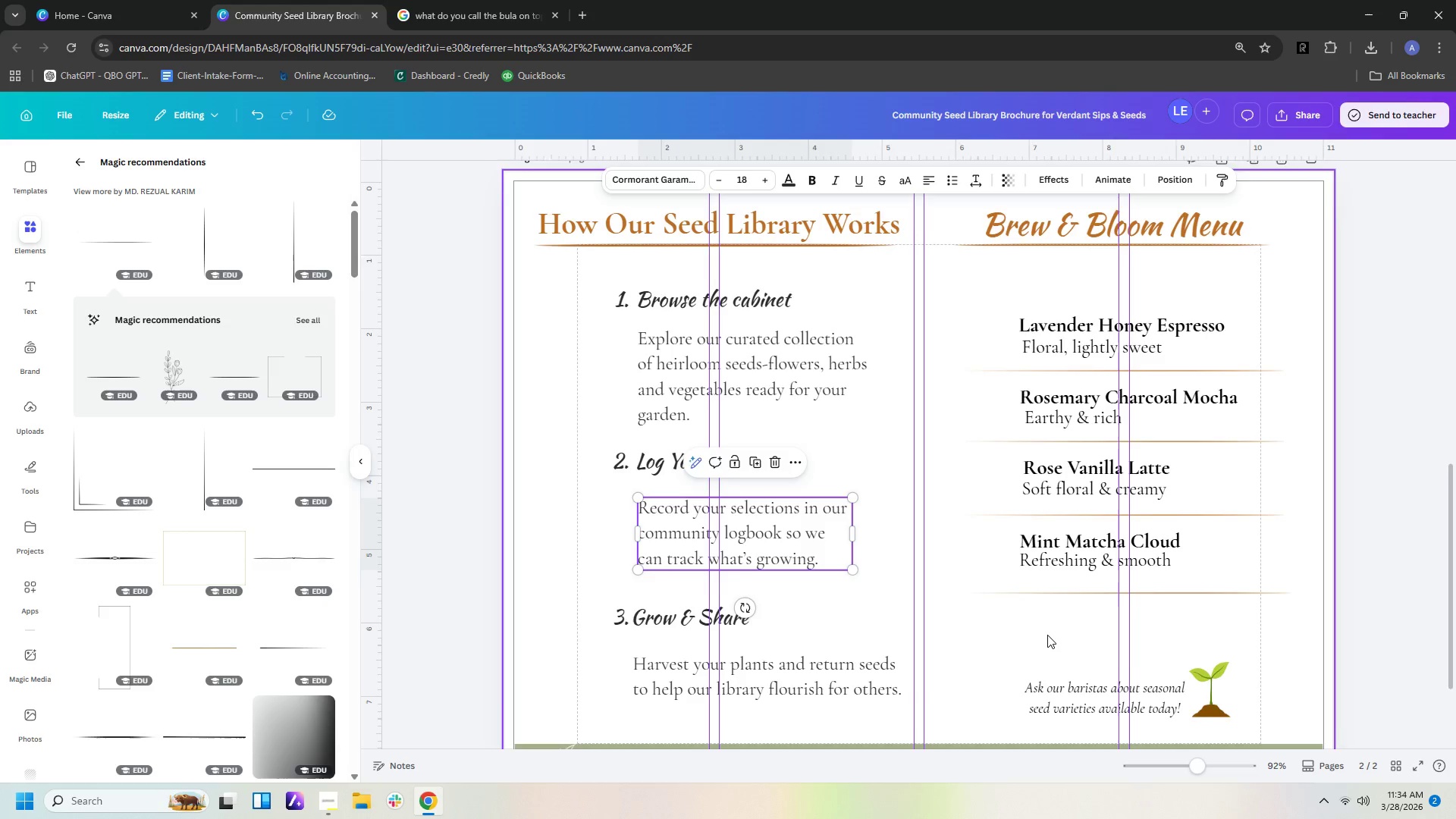 
scroll: coordinate [1043, 637], scroll_direction: none, amount: 0.0
 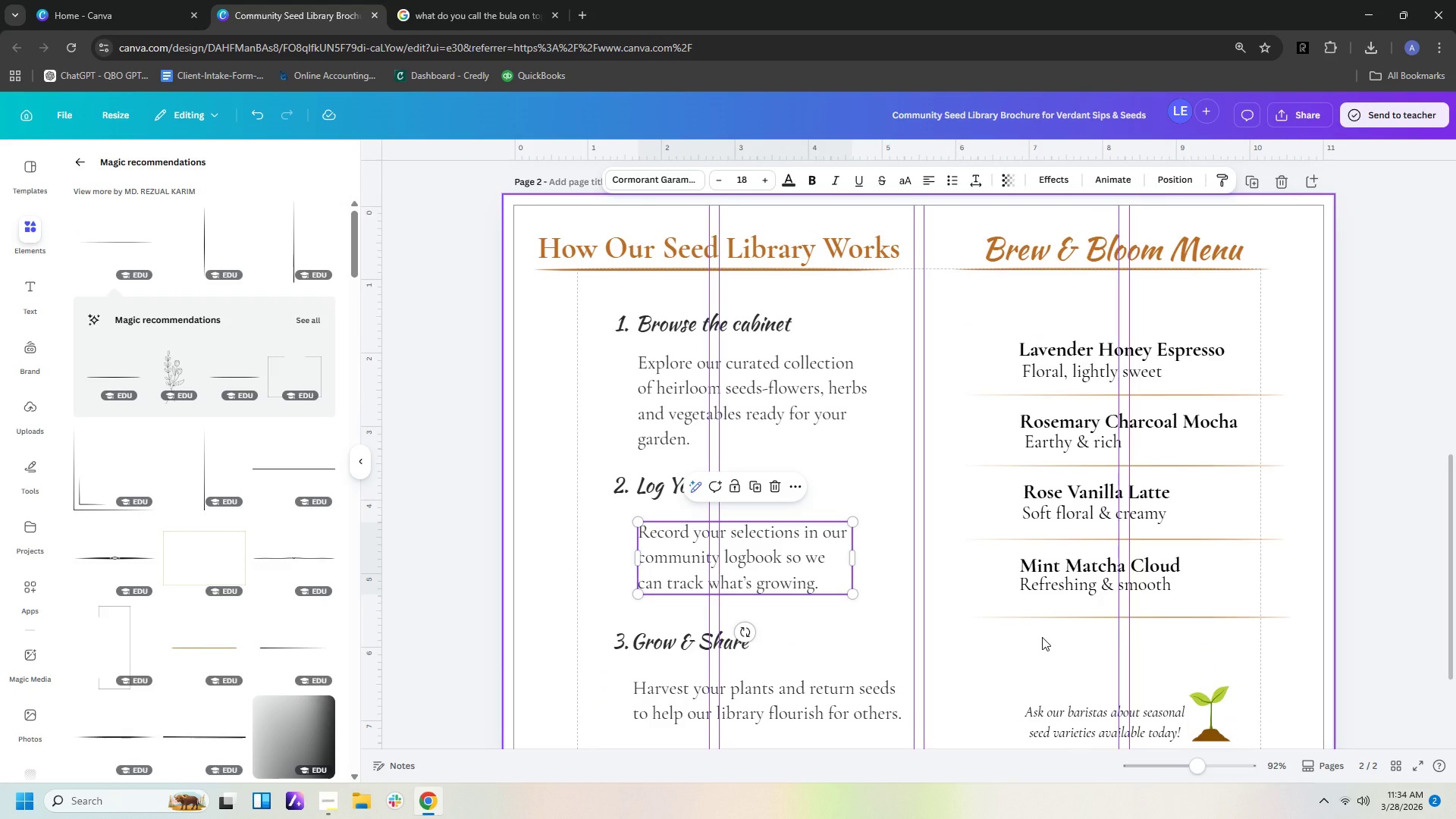 
scroll: coordinate [1040, 637], scroll_direction: up, amount: 1.0
 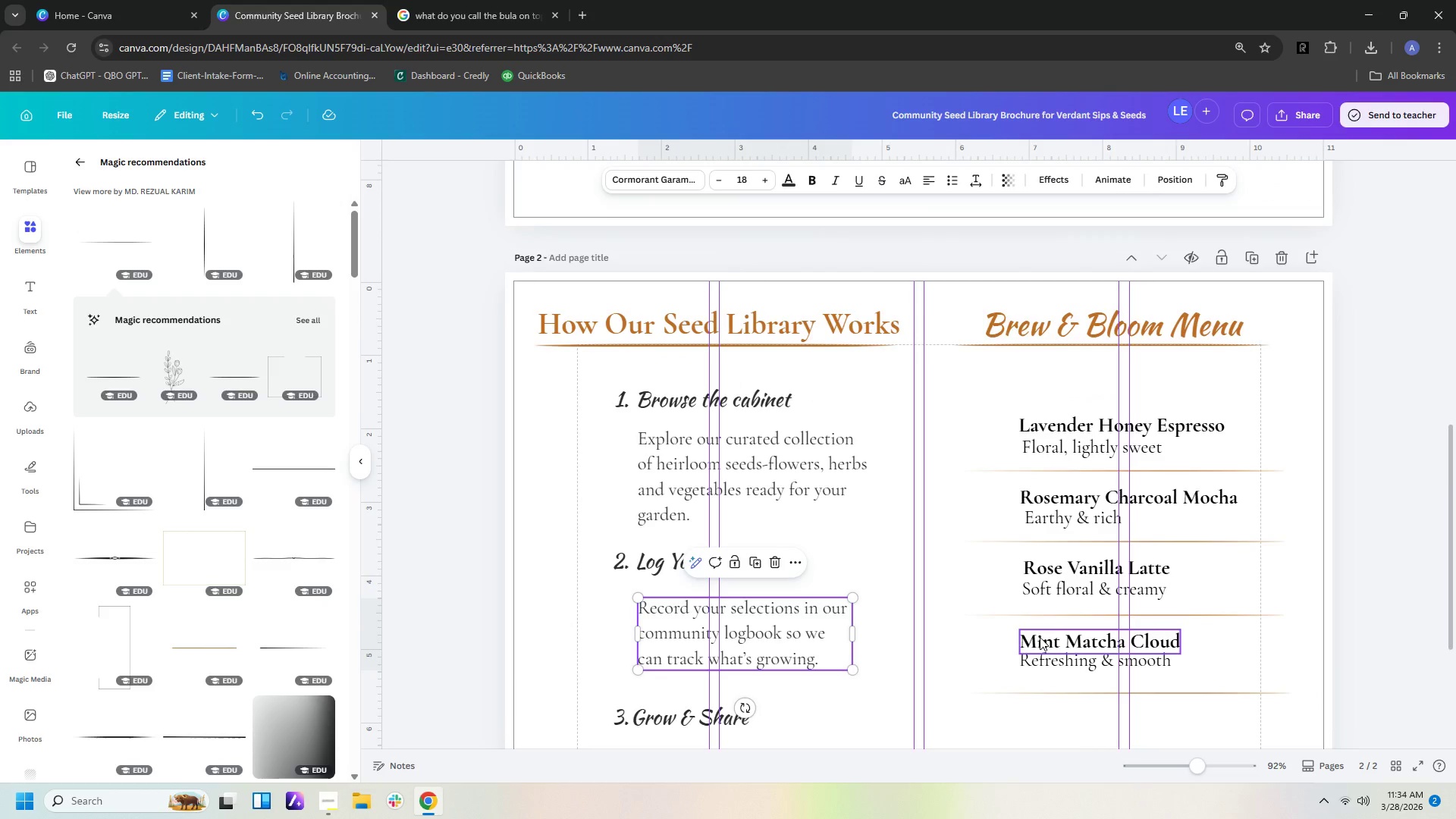 
scroll: coordinate [1038, 642], scroll_direction: down, amount: 2.0
 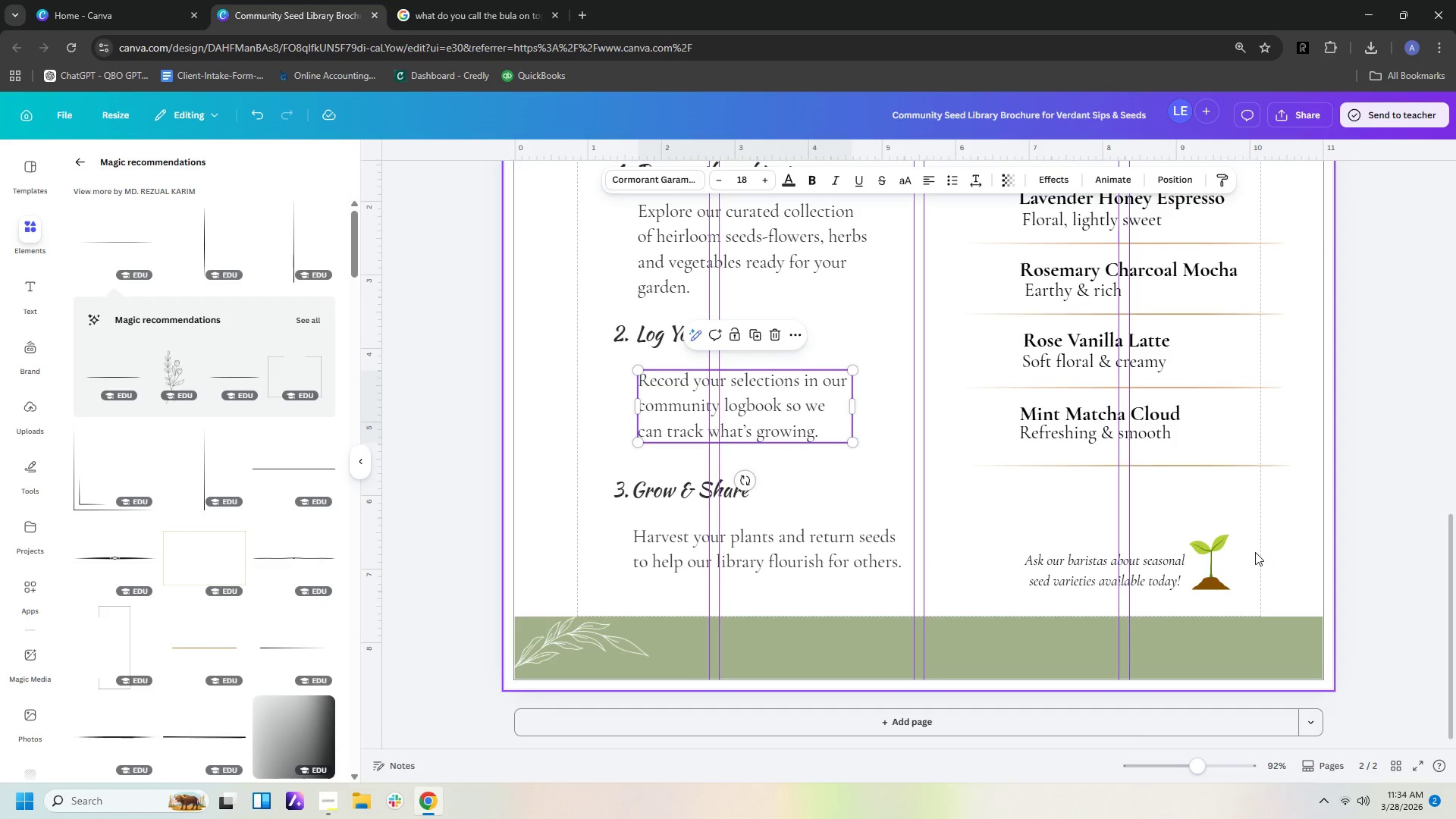 
left_click_drag(start_coordinate=[1216, 582], to_coordinate=[1217, 616])
 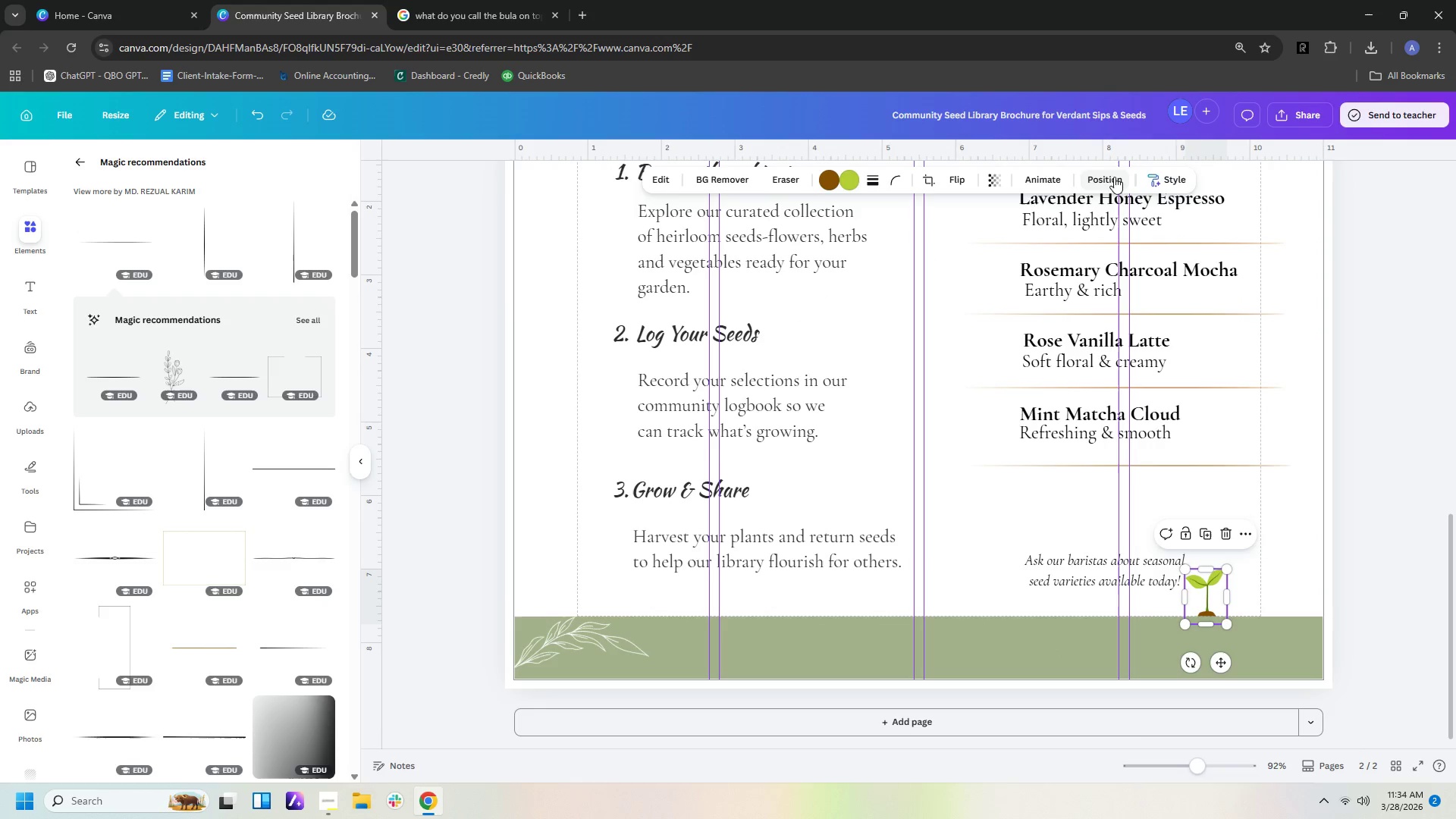 
left_click([1111, 177])
 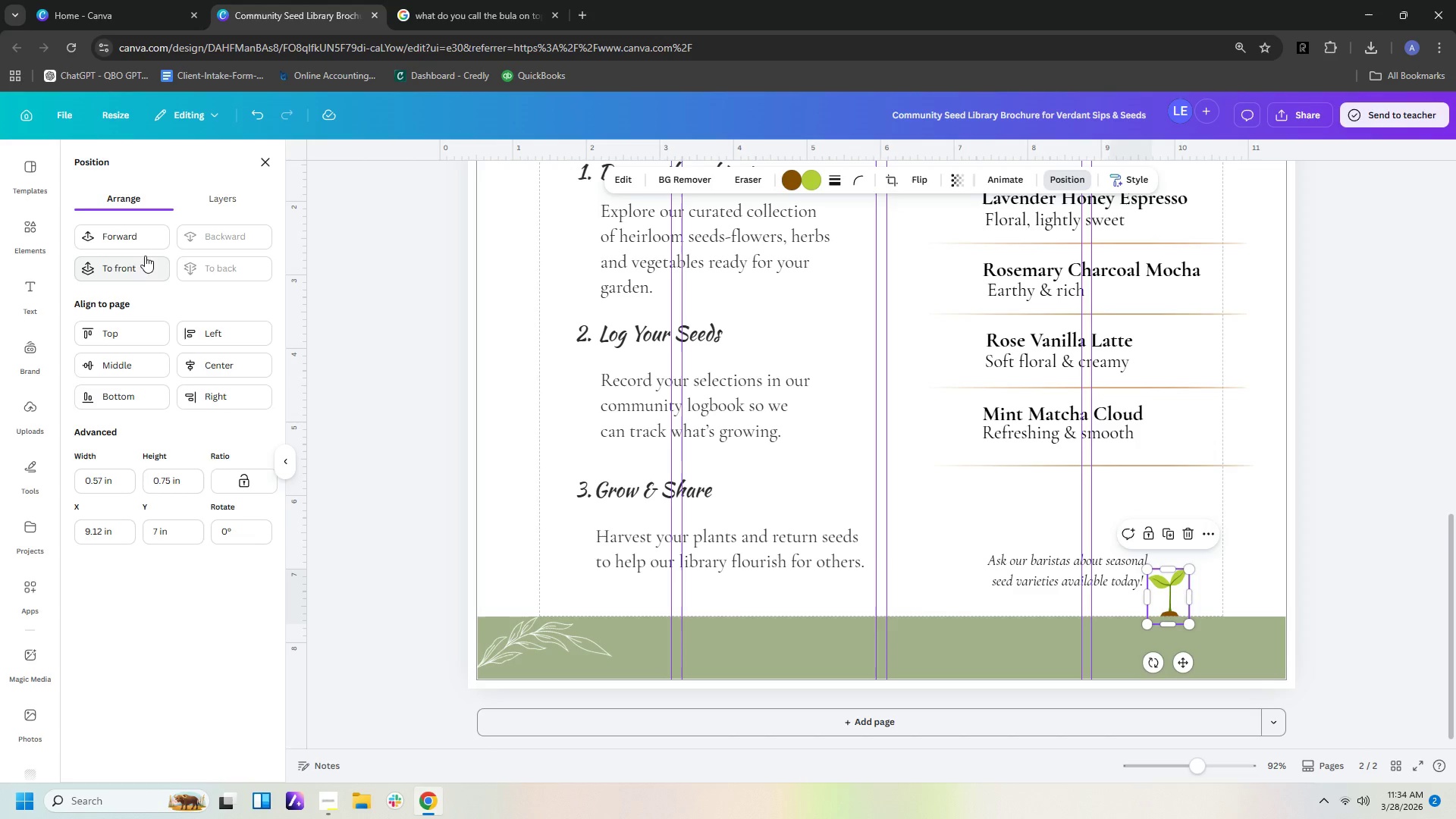 
left_click([135, 241])
 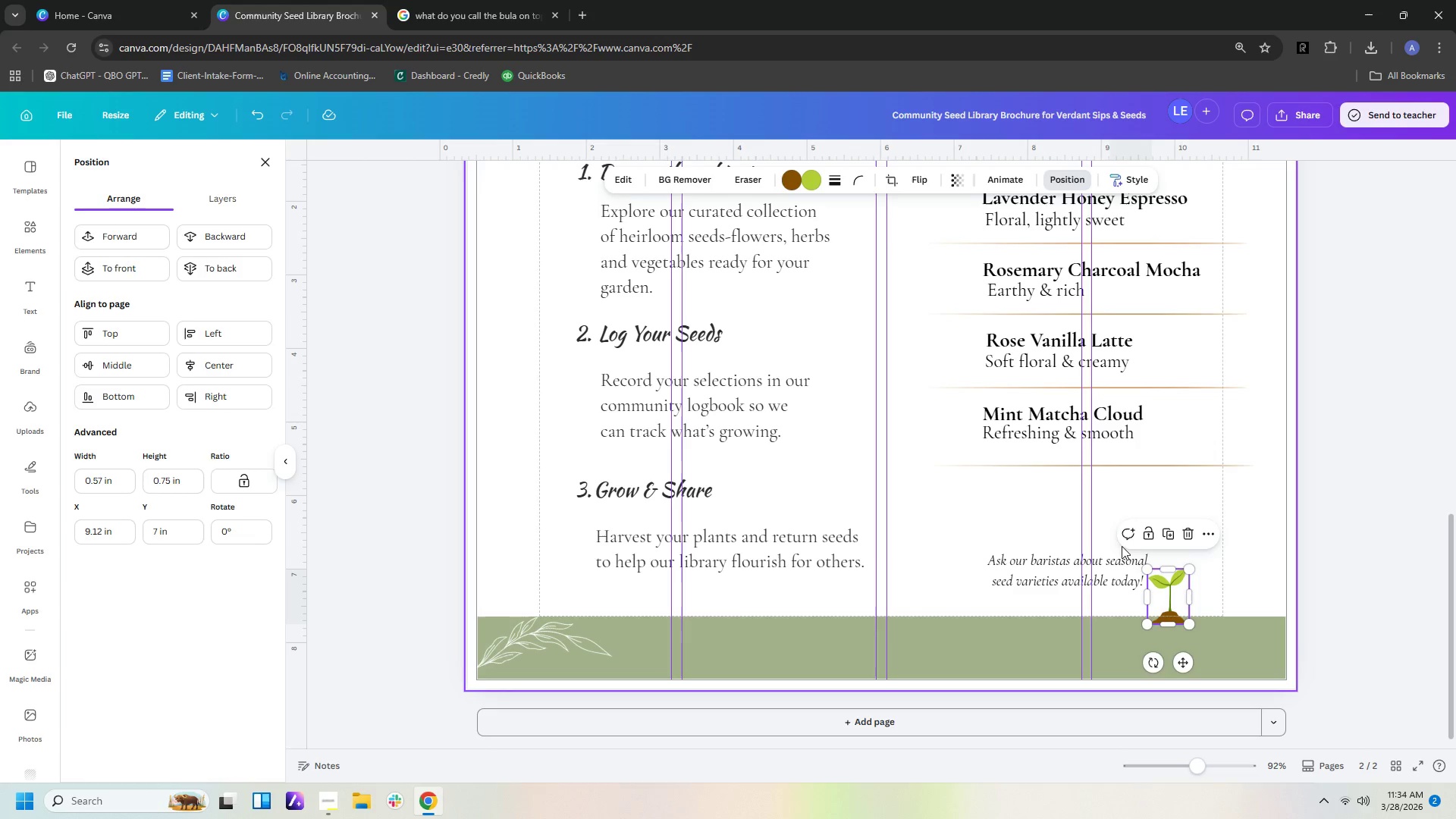 
left_click([1244, 560])
 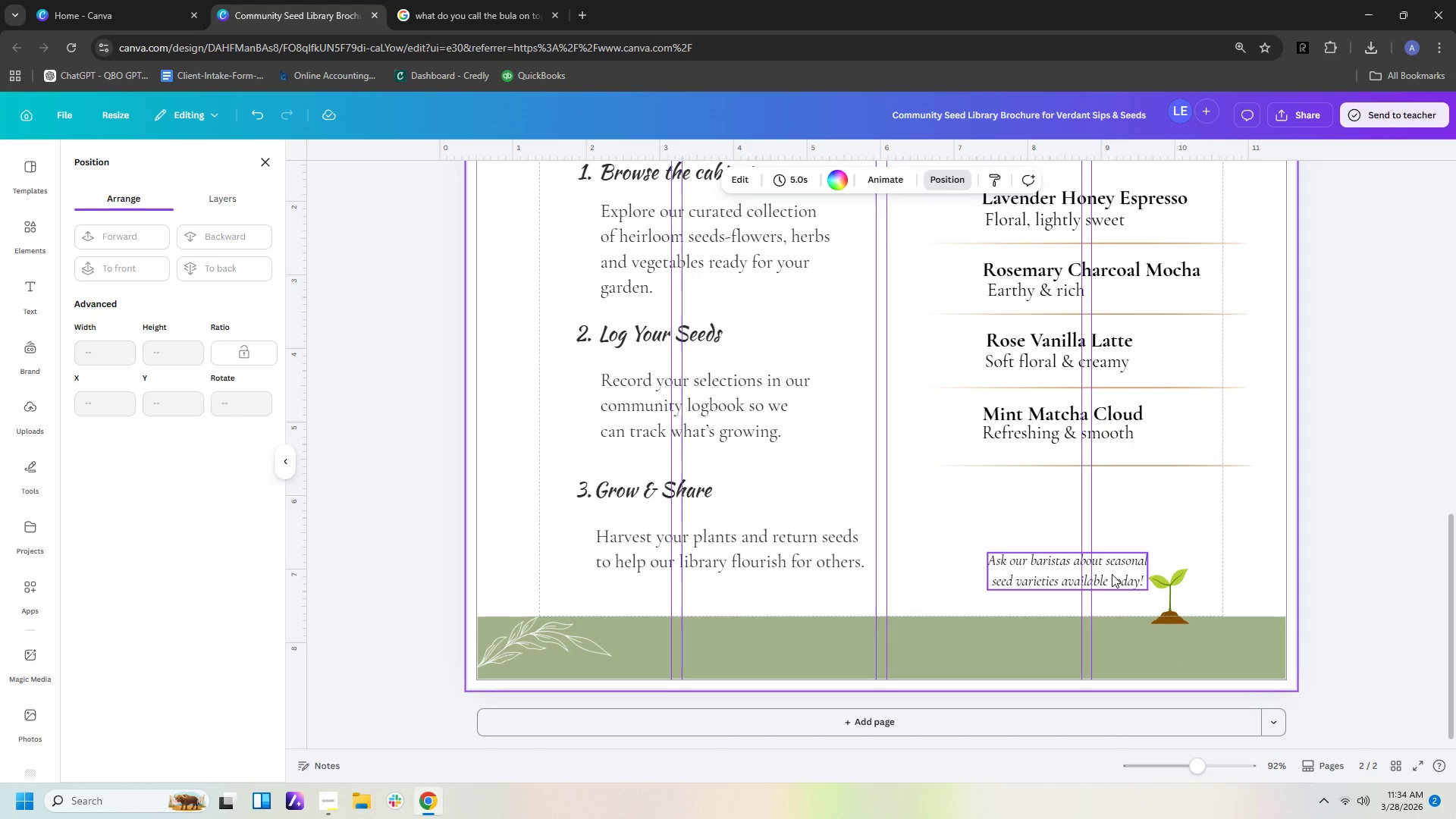 
left_click_drag(start_coordinate=[1112, 574], to_coordinate=[1113, 596])
 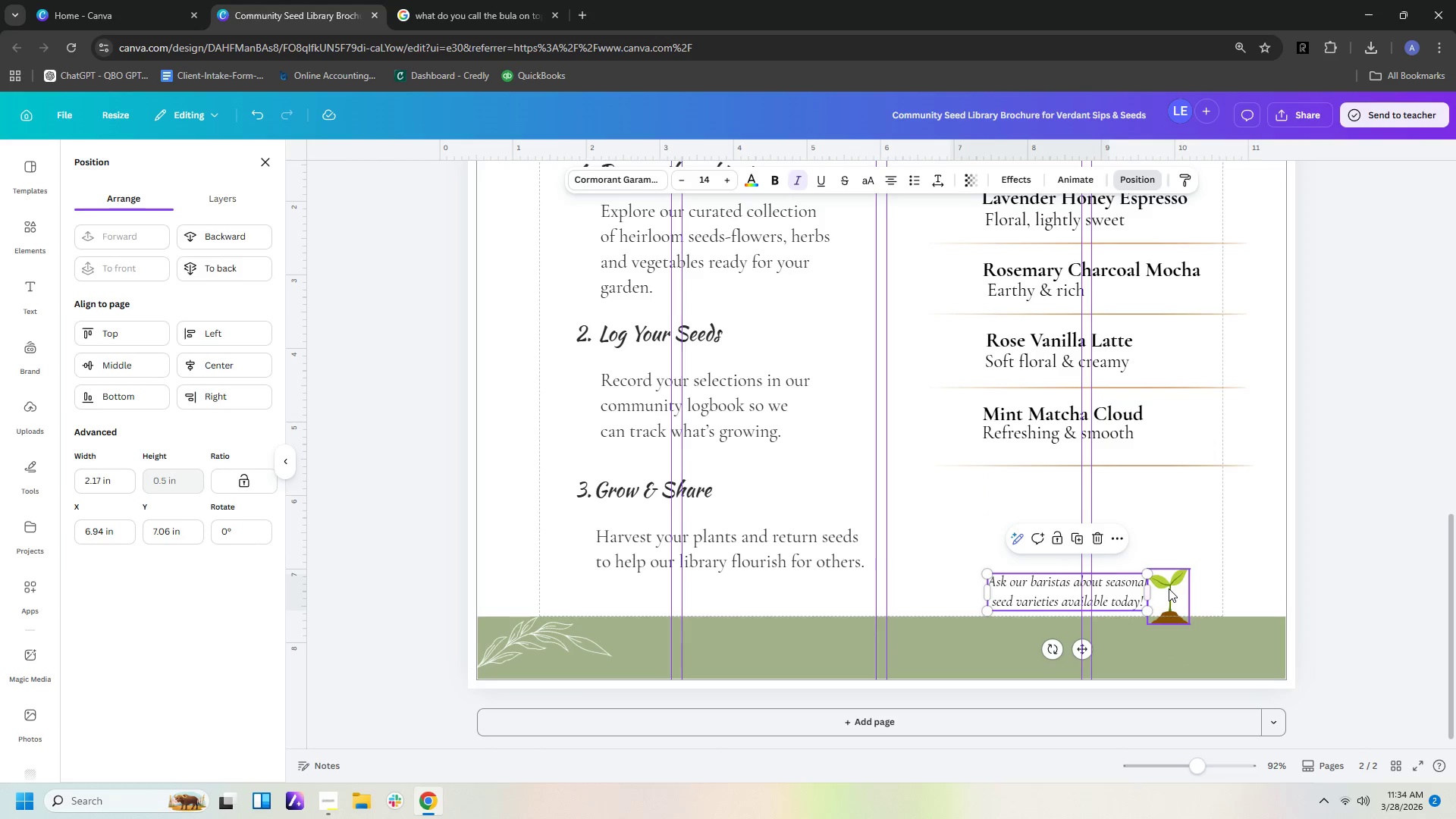 
left_click_drag(start_coordinate=[1169, 588], to_coordinate=[1188, 589])
 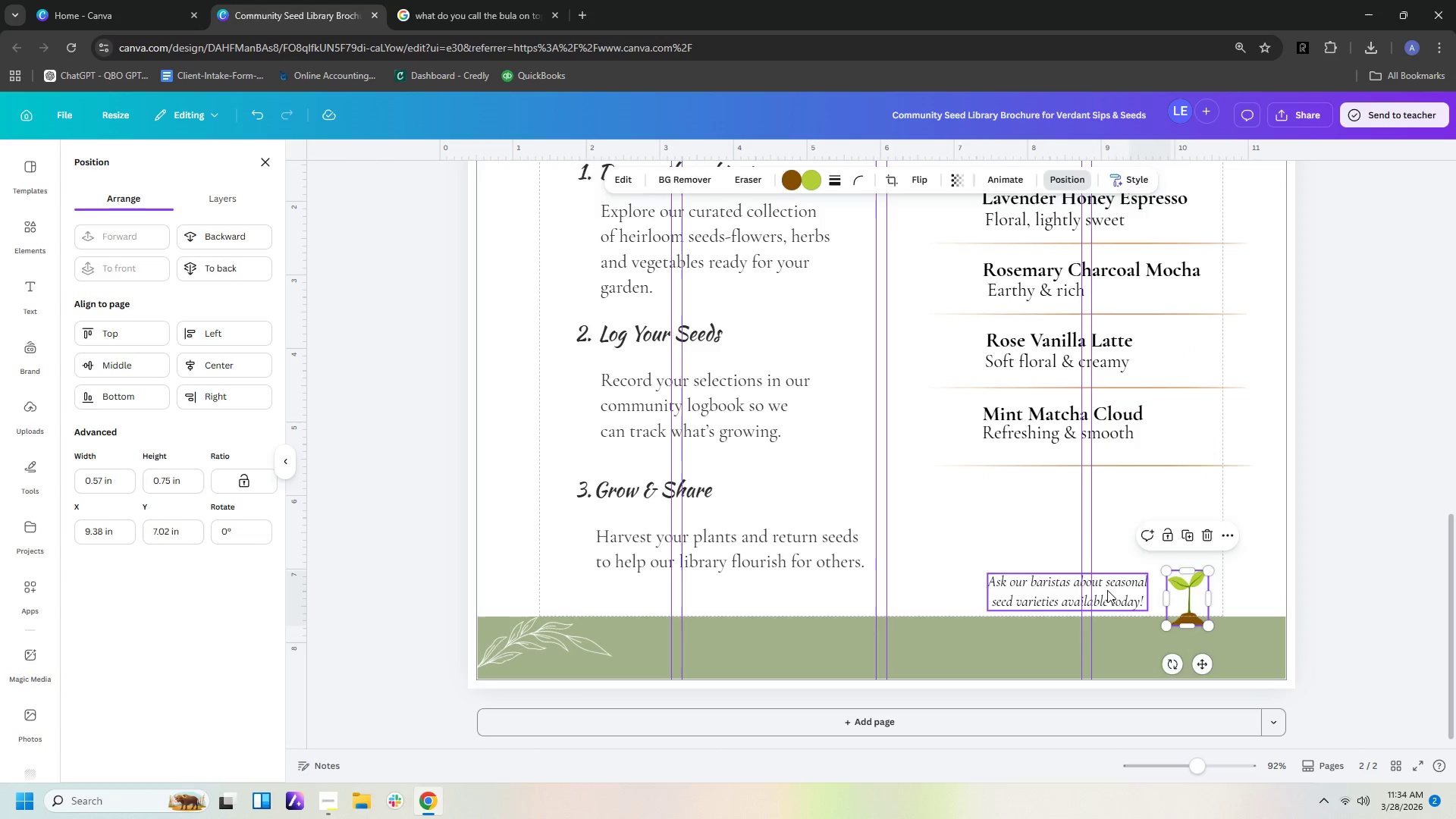 
left_click_drag(start_coordinate=[1107, 590], to_coordinate=[1122, 592])
 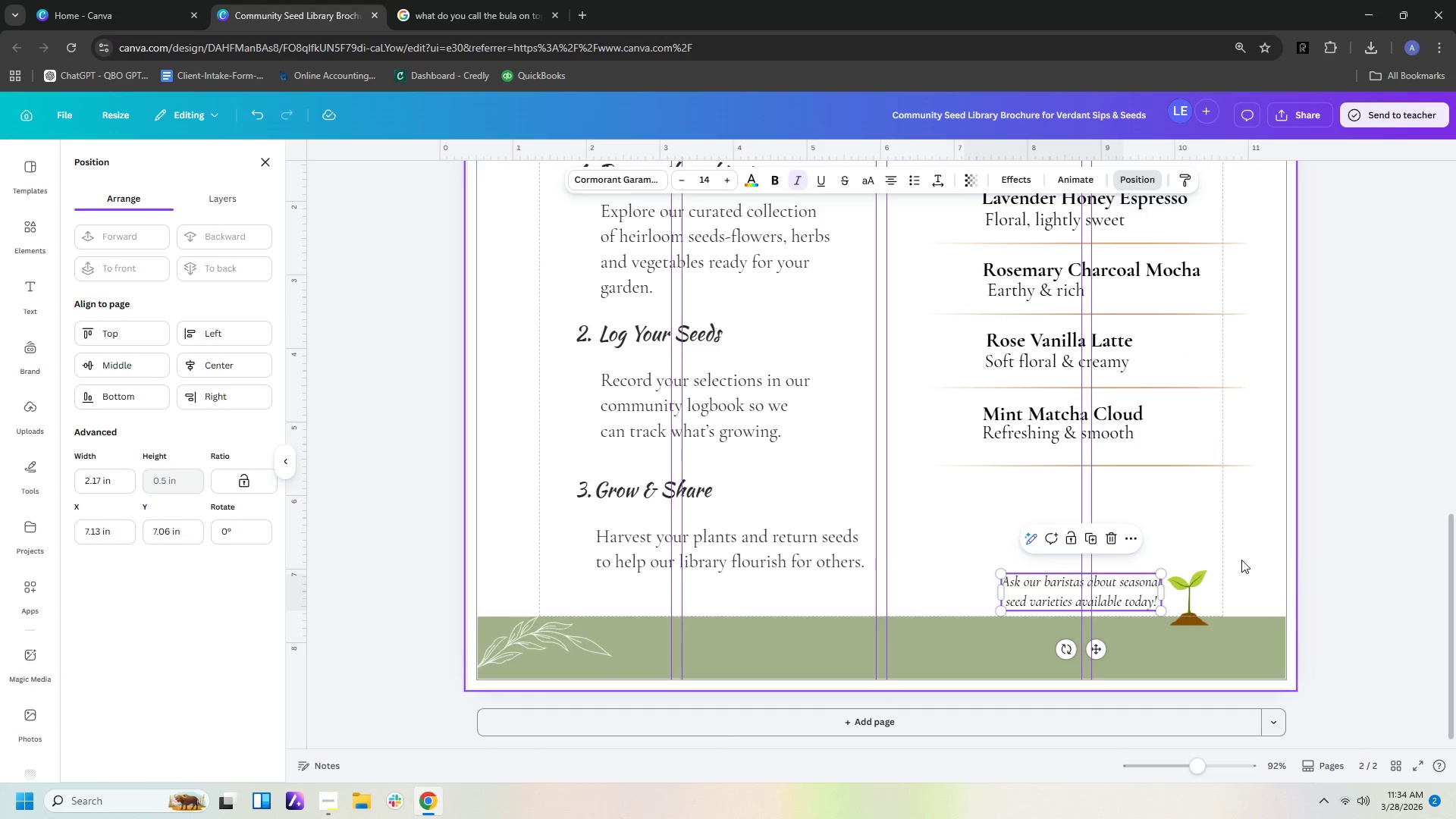 
left_click([1241, 560])
 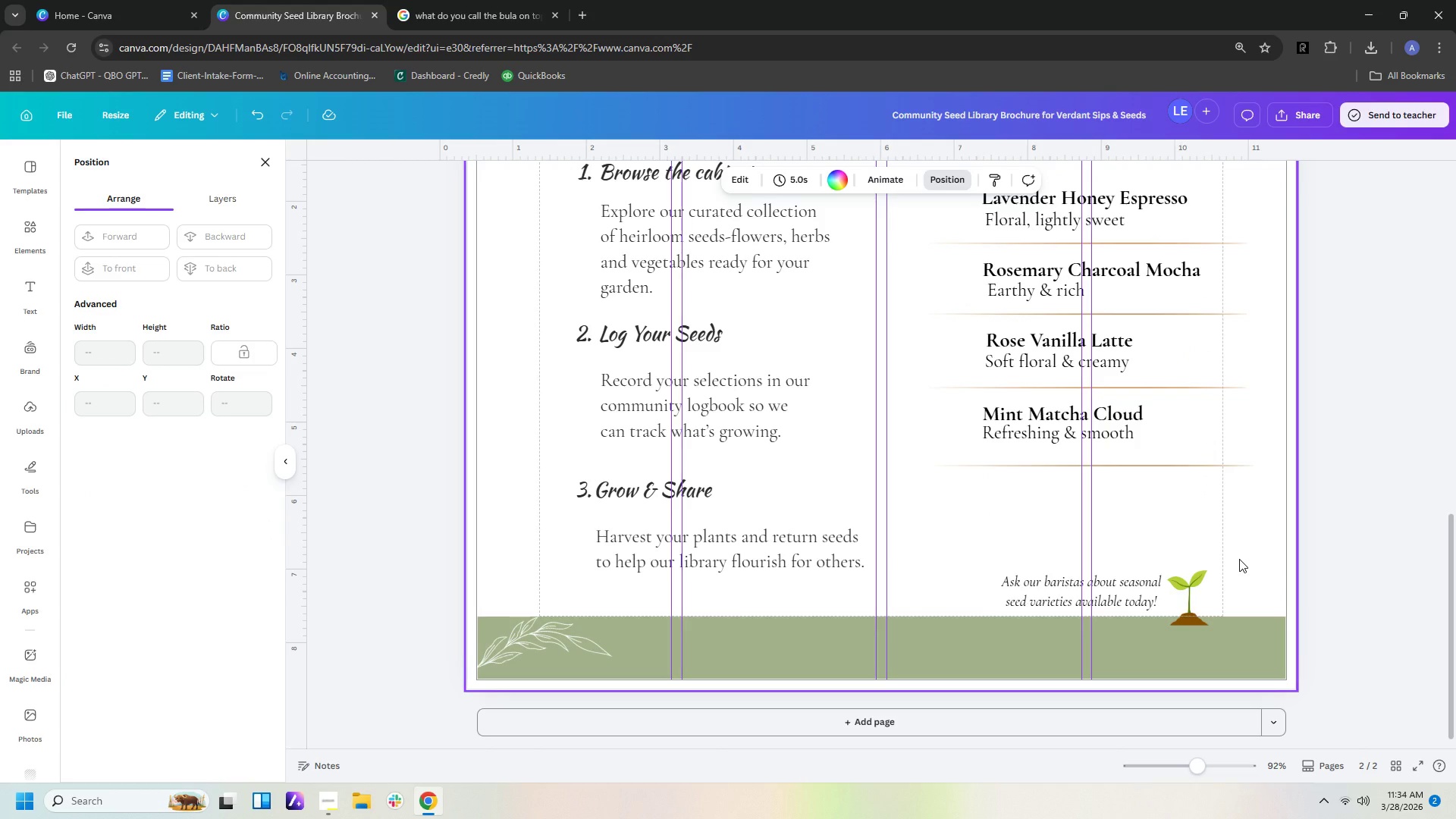 
left_click([1199, 586])
 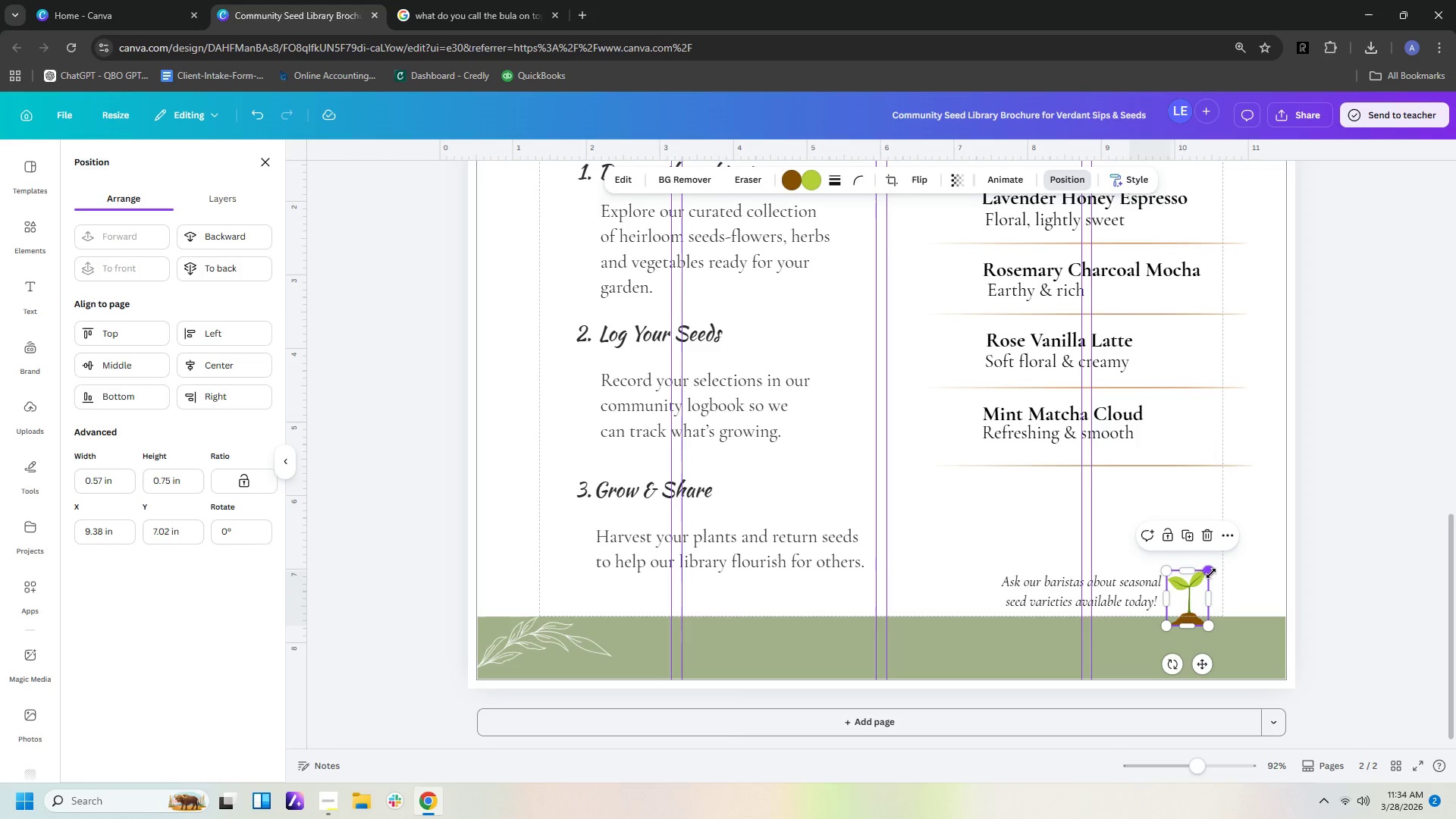 
left_click_drag(start_coordinate=[1211, 573], to_coordinate=[1206, 586])
 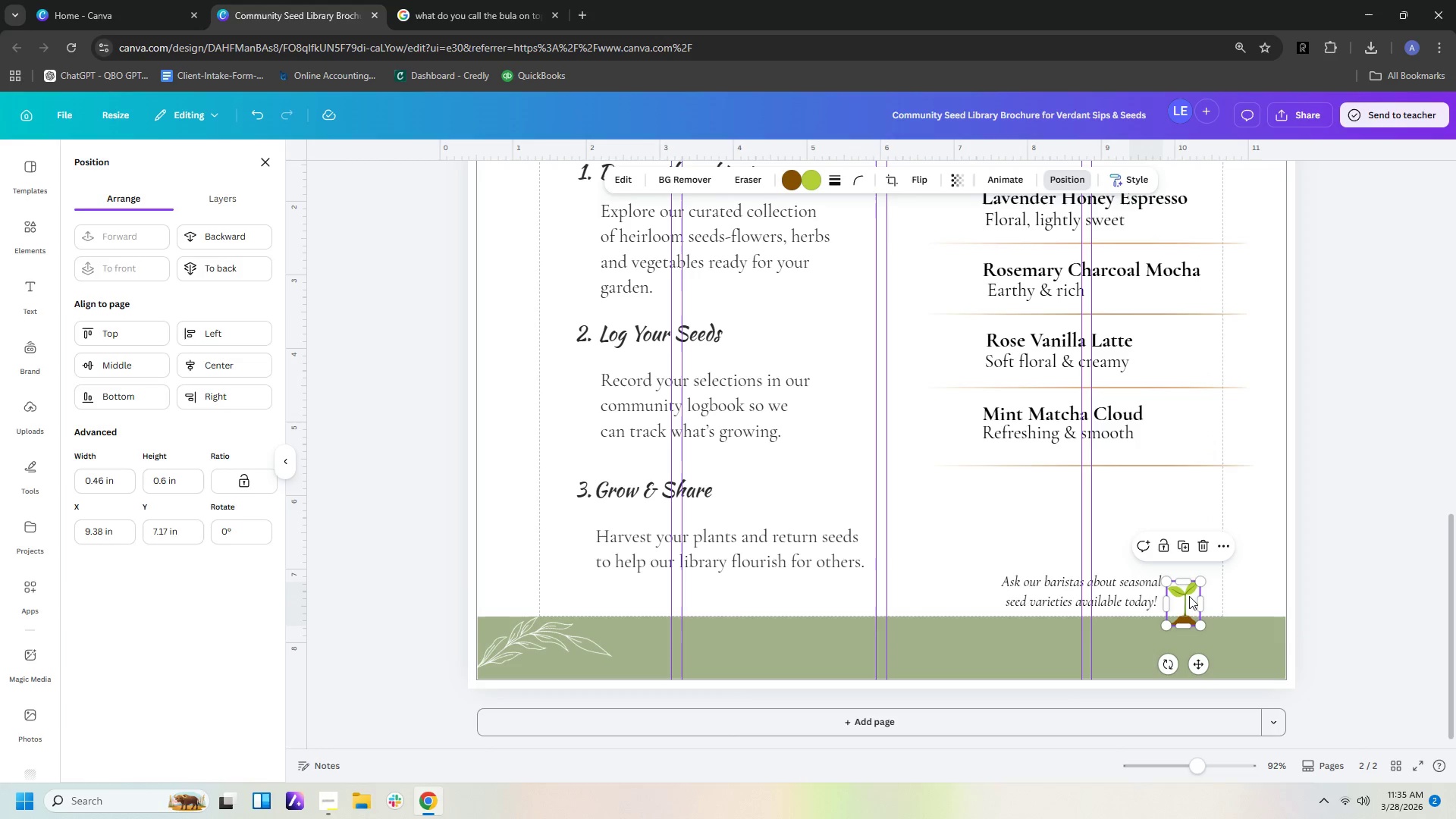 
left_click_drag(start_coordinate=[1189, 596], to_coordinate=[1194, 596])
 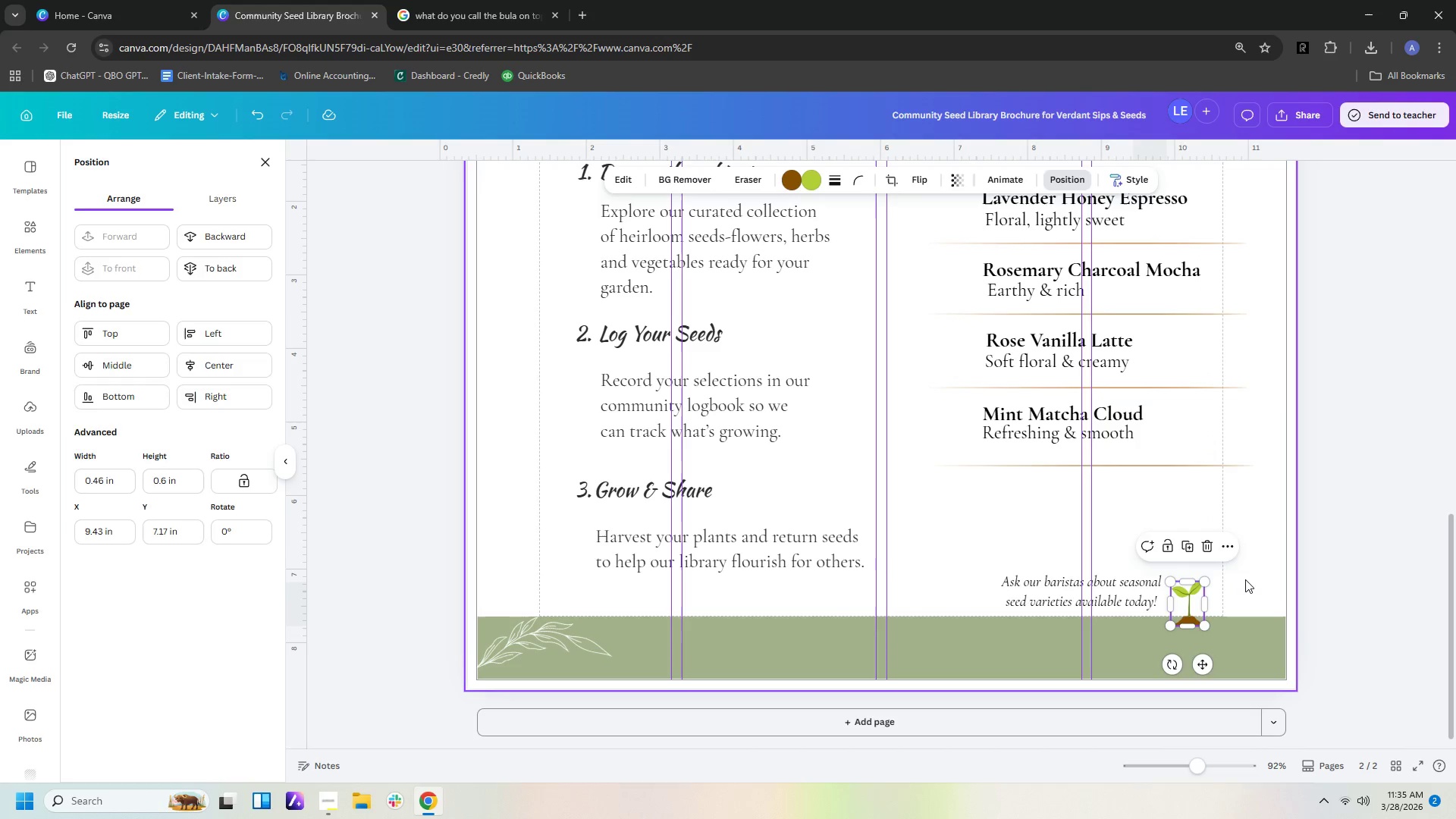 
left_click([1245, 579])
 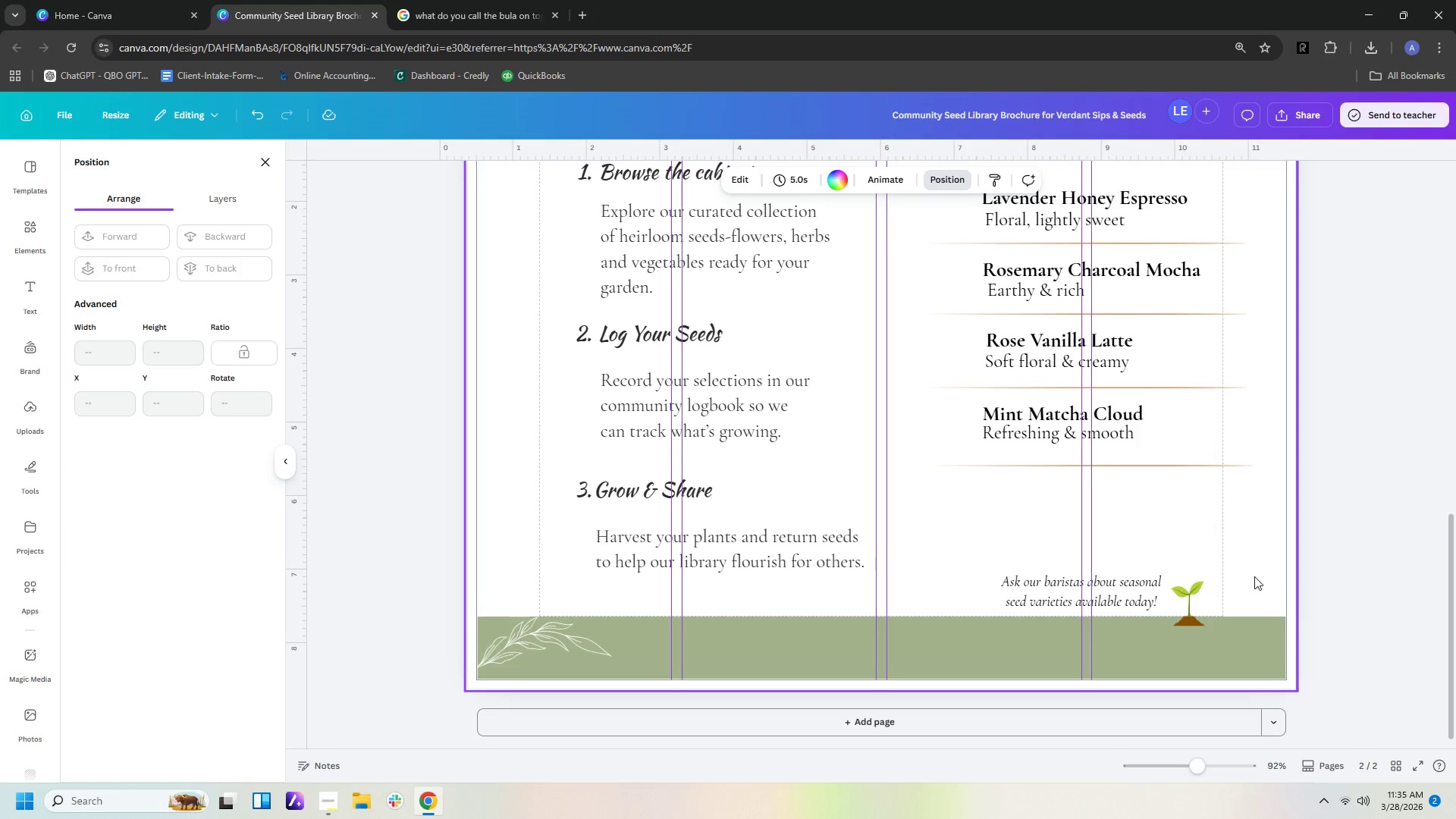 
scroll: coordinate [1260, 576], scroll_direction: up, amount: 1.0
 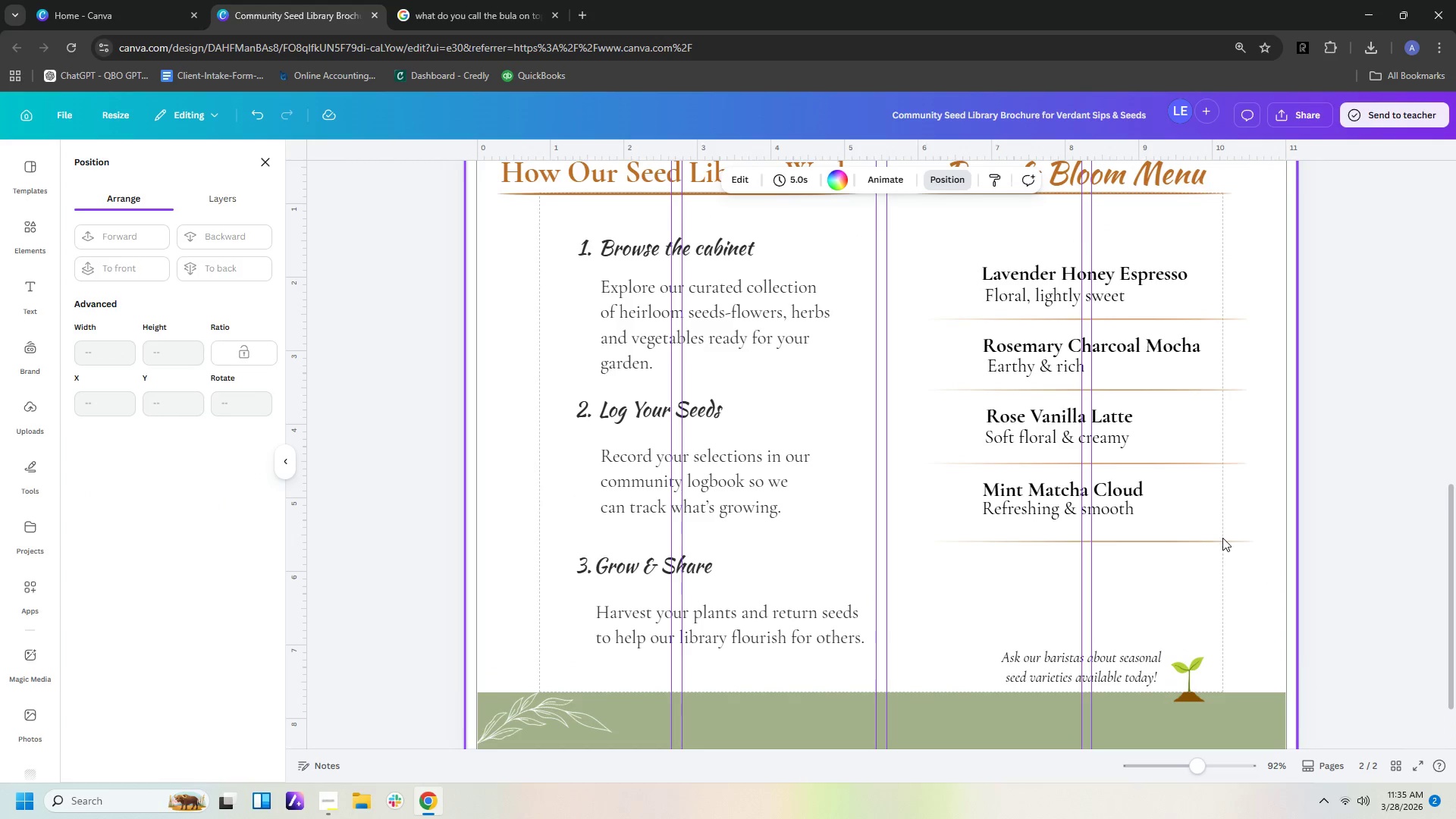 
wait(5.04)
 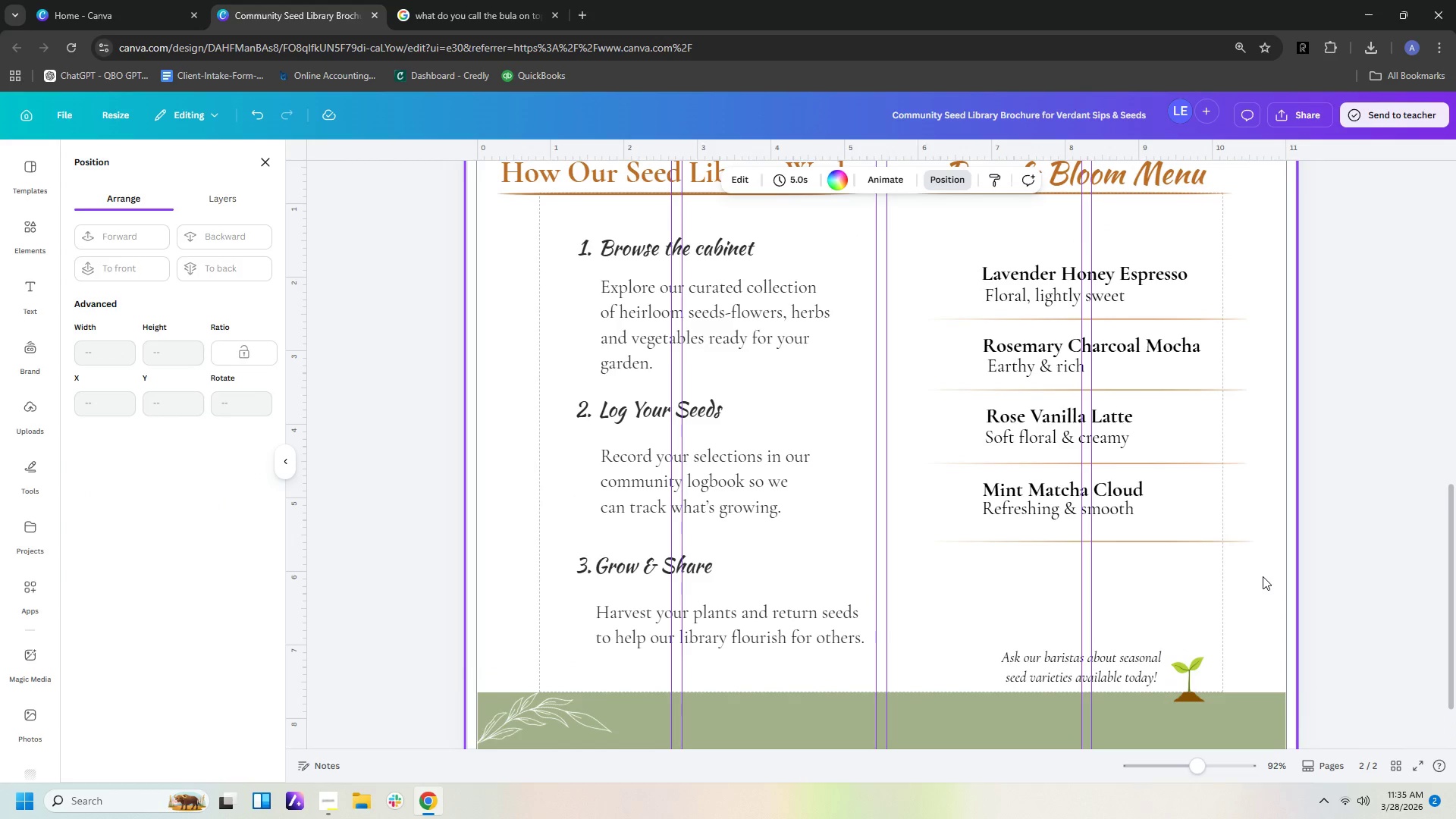 
left_click_drag(start_coordinate=[1222, 541], to_coordinate=[1225, 588])
 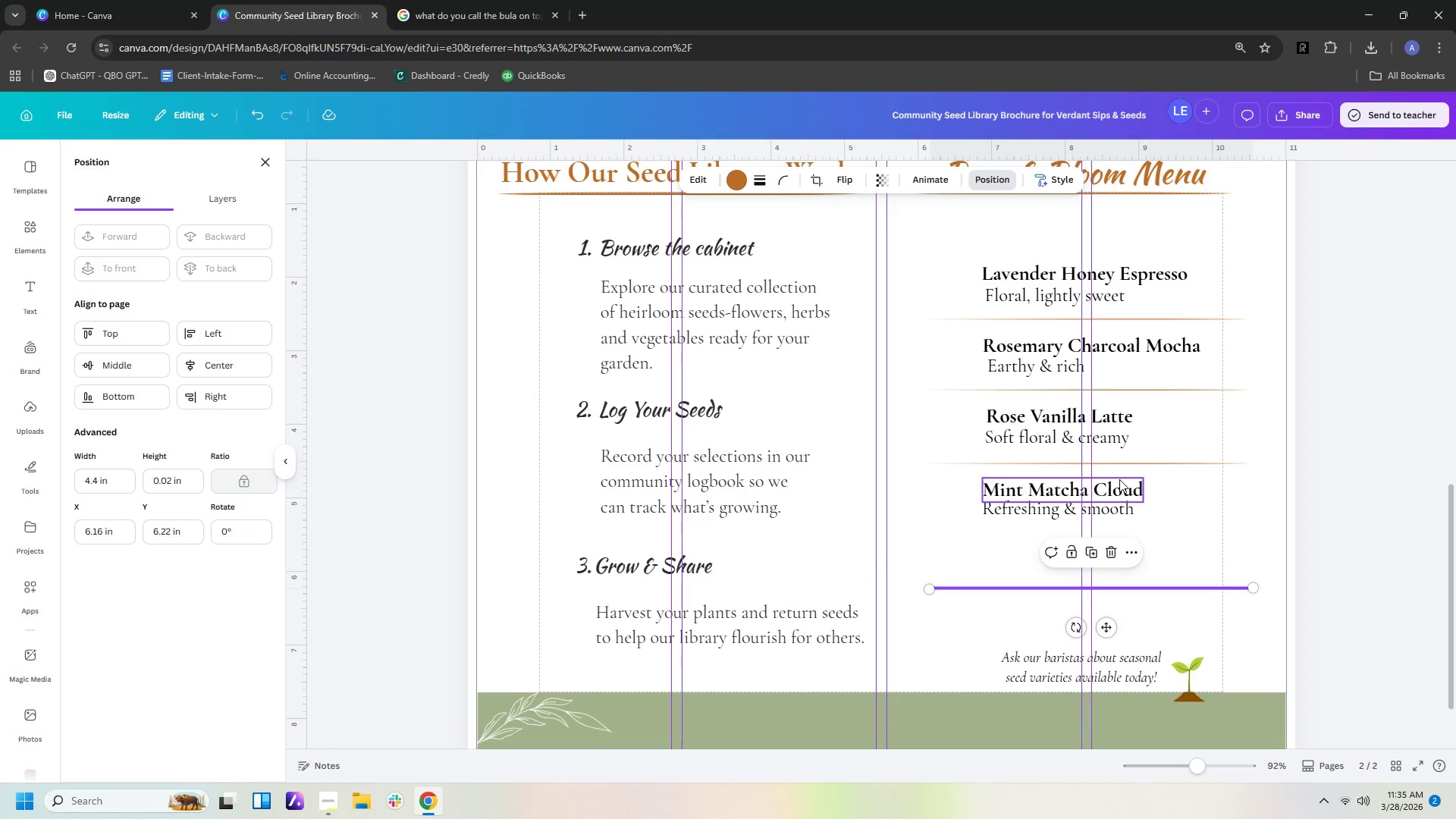 
left_click_drag(start_coordinate=[952, 230], to_coordinate=[1202, 572])
 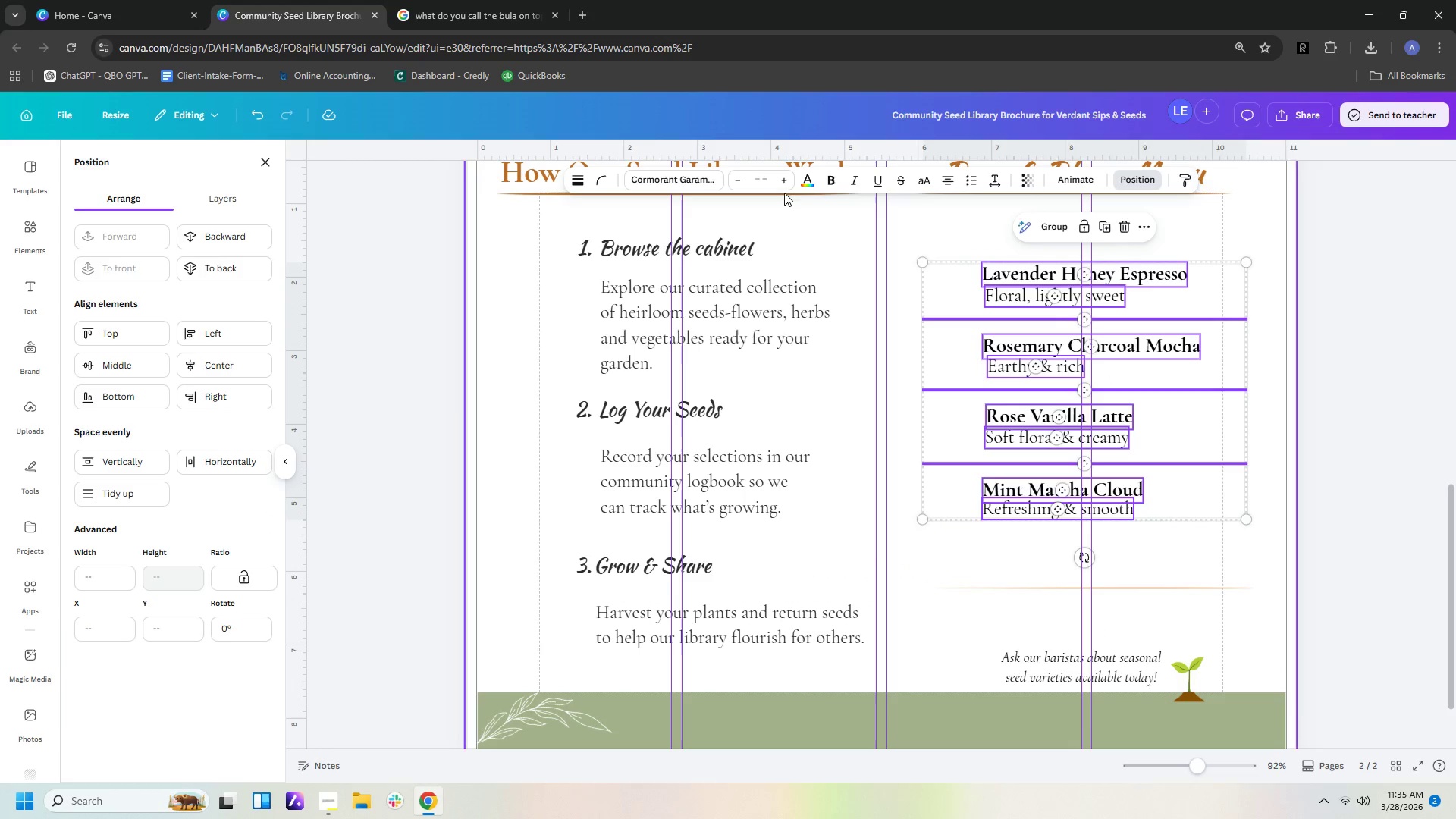 
left_click([784, 183])
 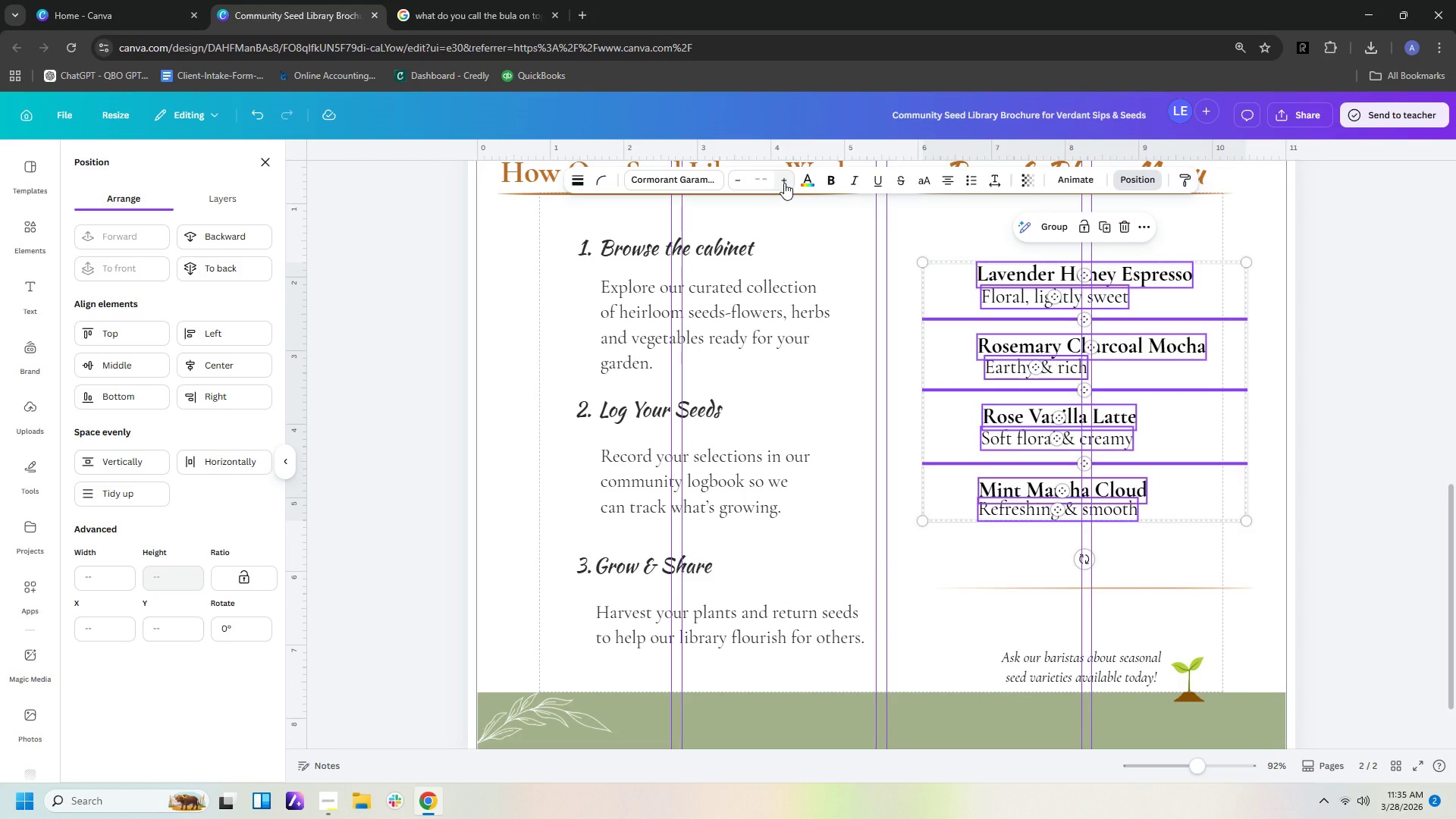 
left_click([784, 183])
 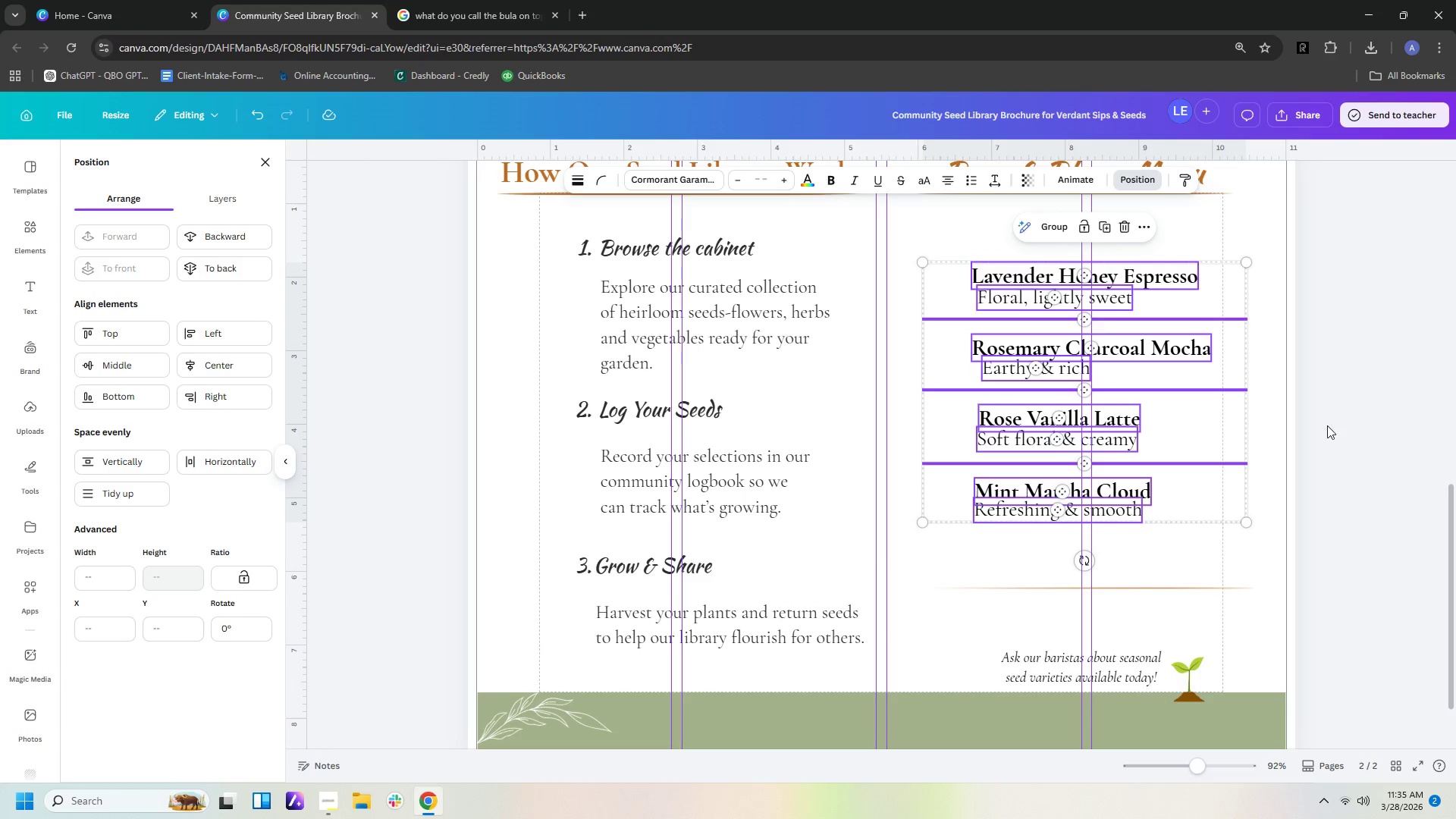 
left_click([1337, 453])
 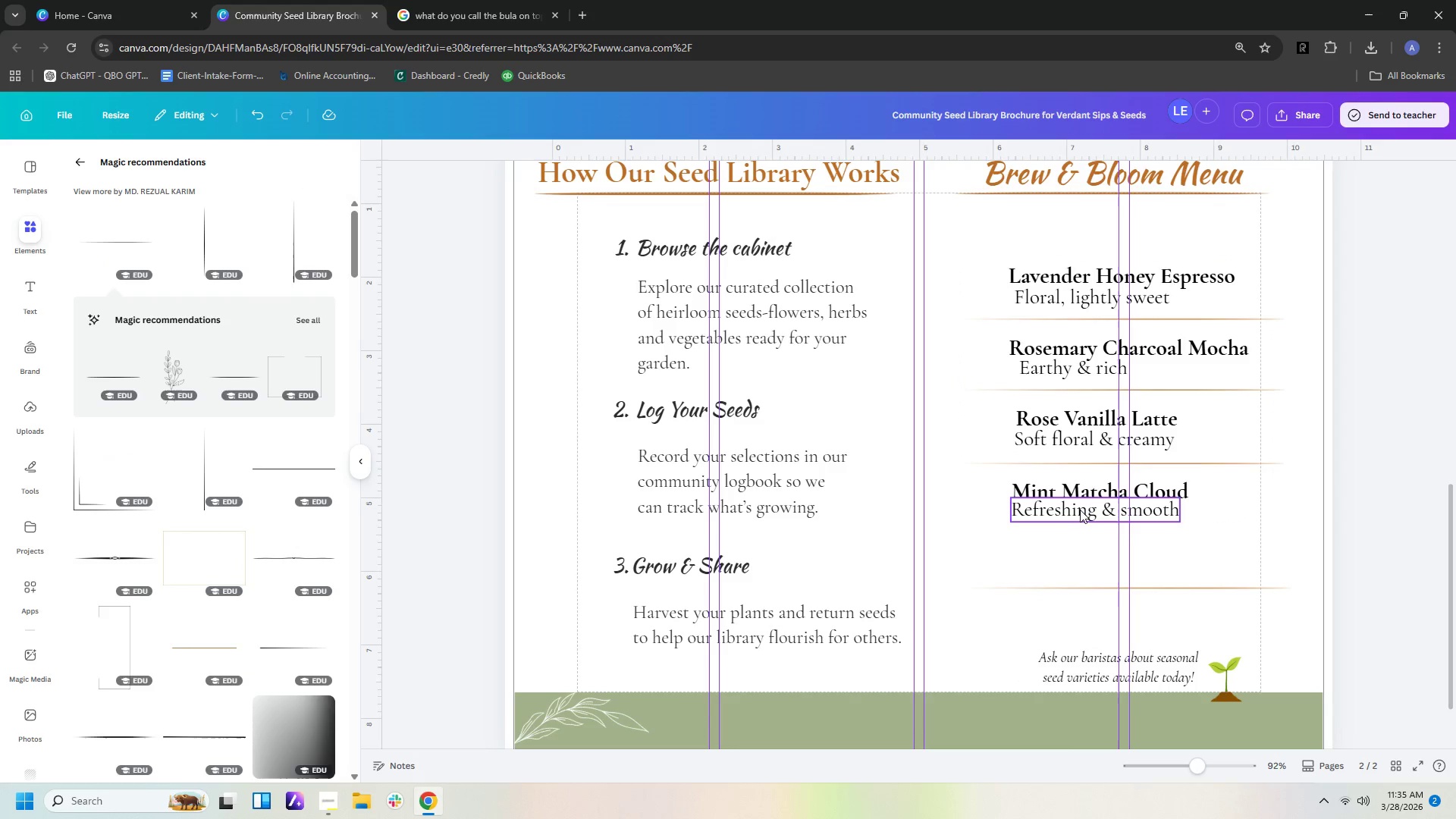 
left_click_drag(start_coordinate=[1096, 511], to_coordinate=[1094, 557])
 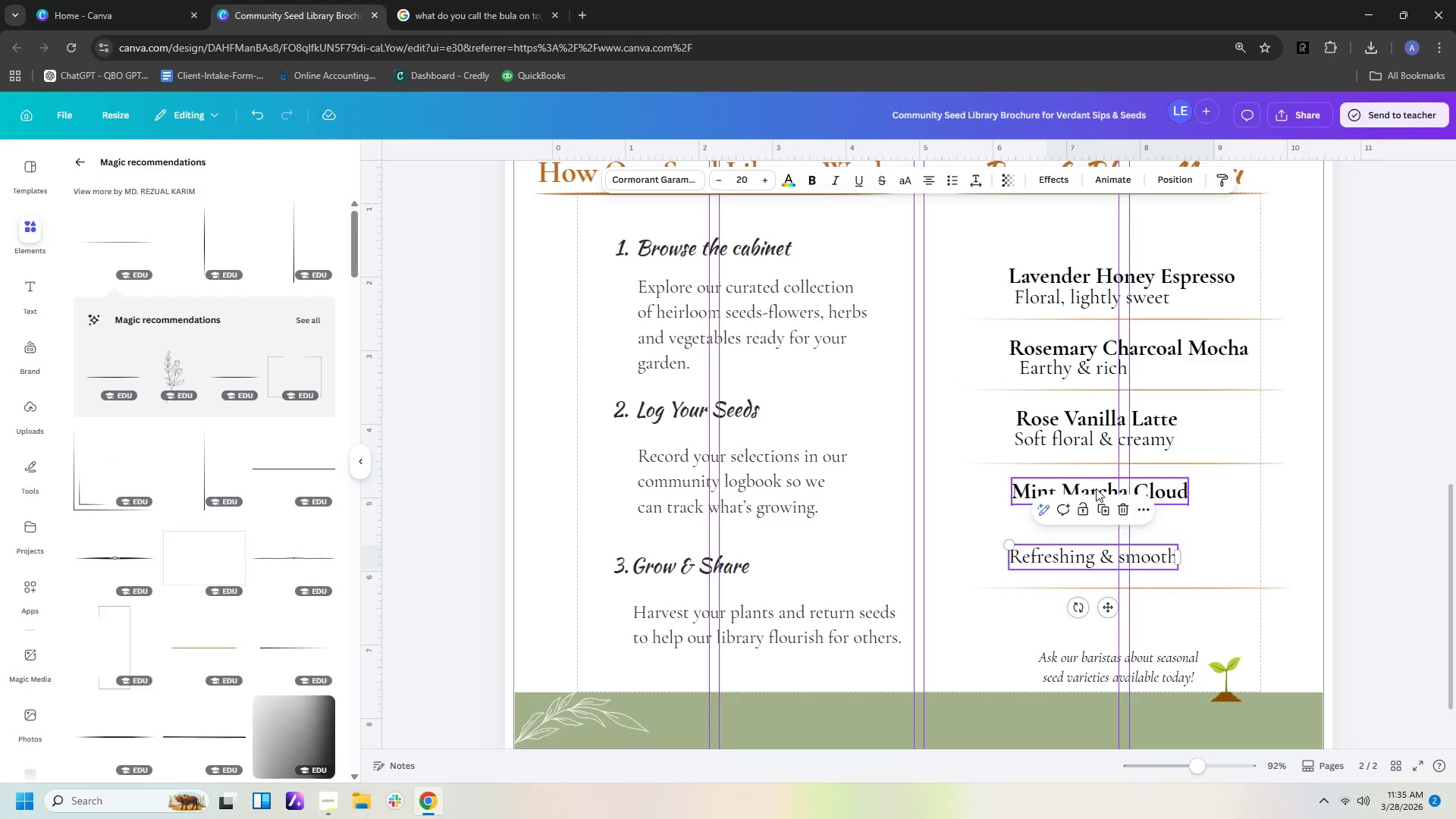 
left_click_drag(start_coordinate=[1096, 487], to_coordinate=[1093, 526])
 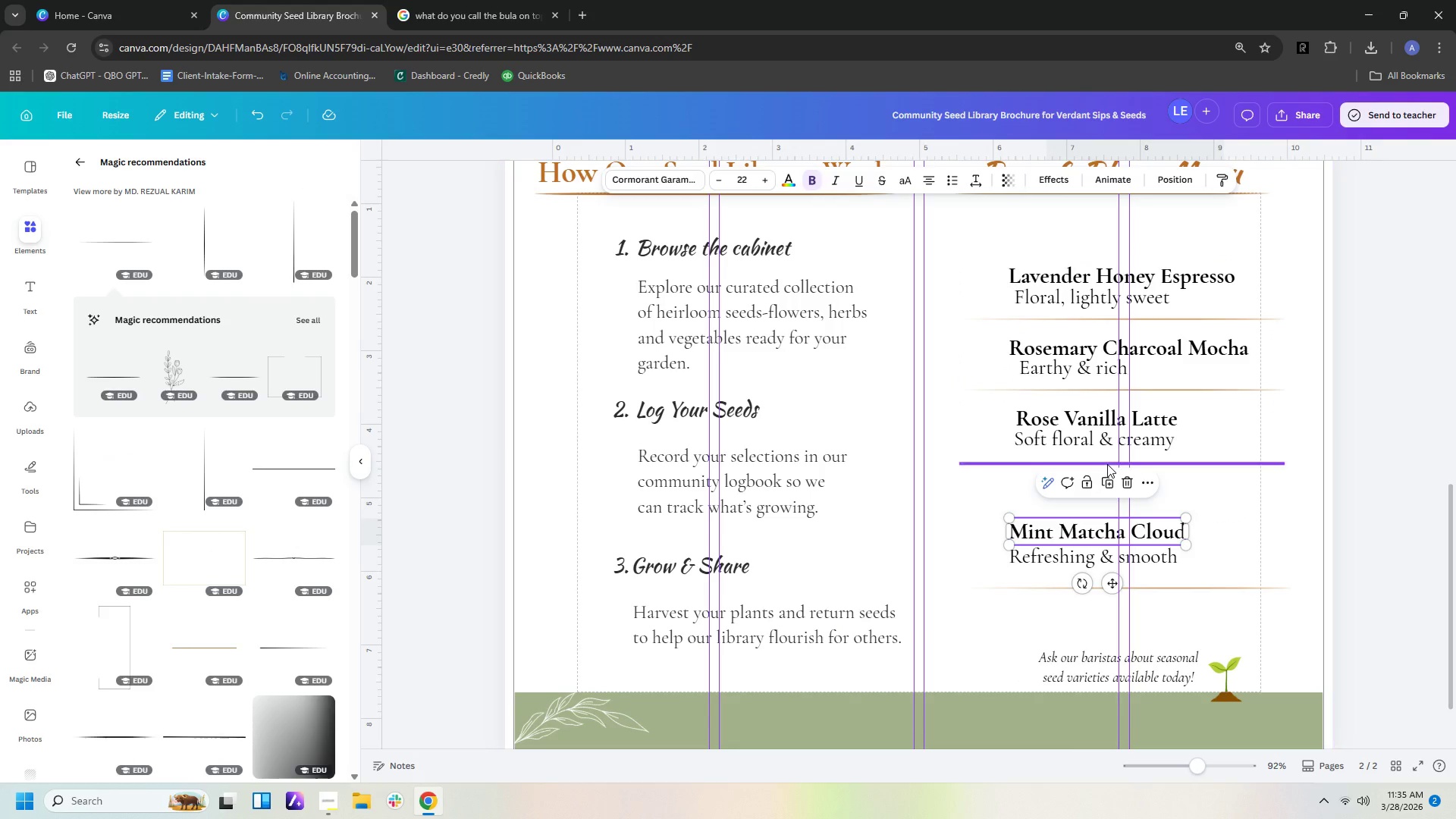 
left_click_drag(start_coordinate=[1107, 464], to_coordinate=[1111, 500])
 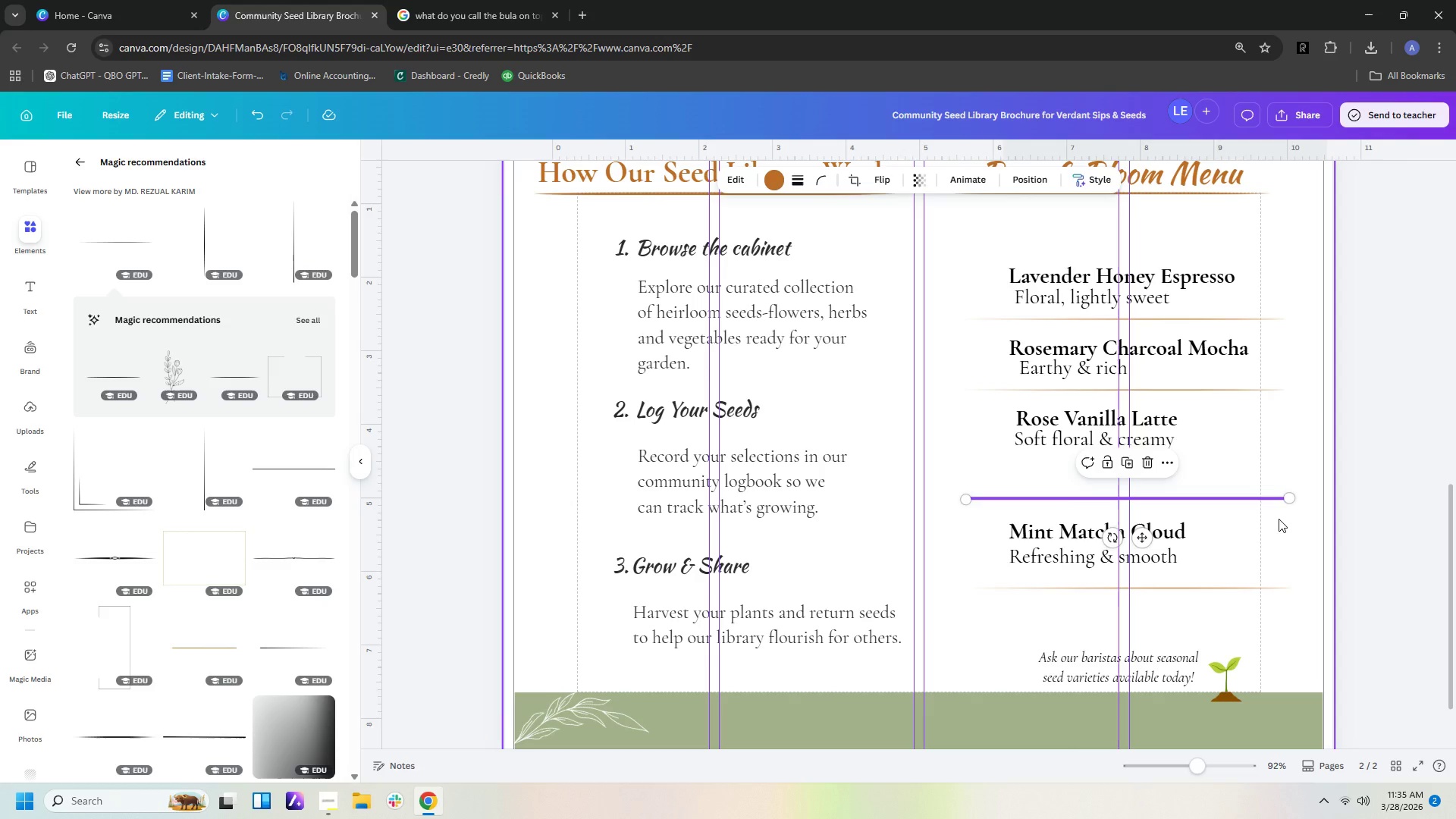 
left_click([1279, 519])
 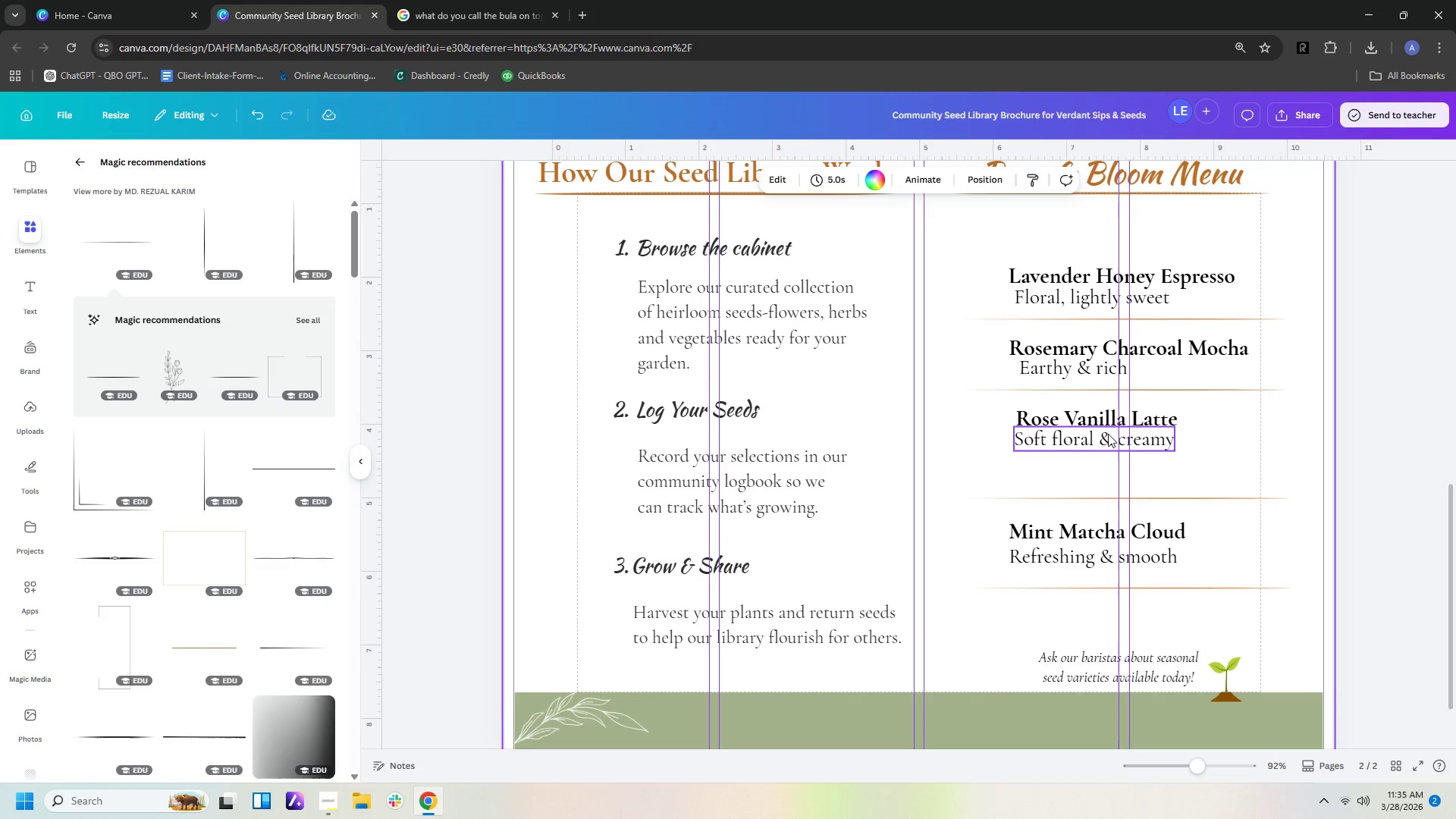 
left_click_drag(start_coordinate=[1083, 438], to_coordinate=[1083, 463])
 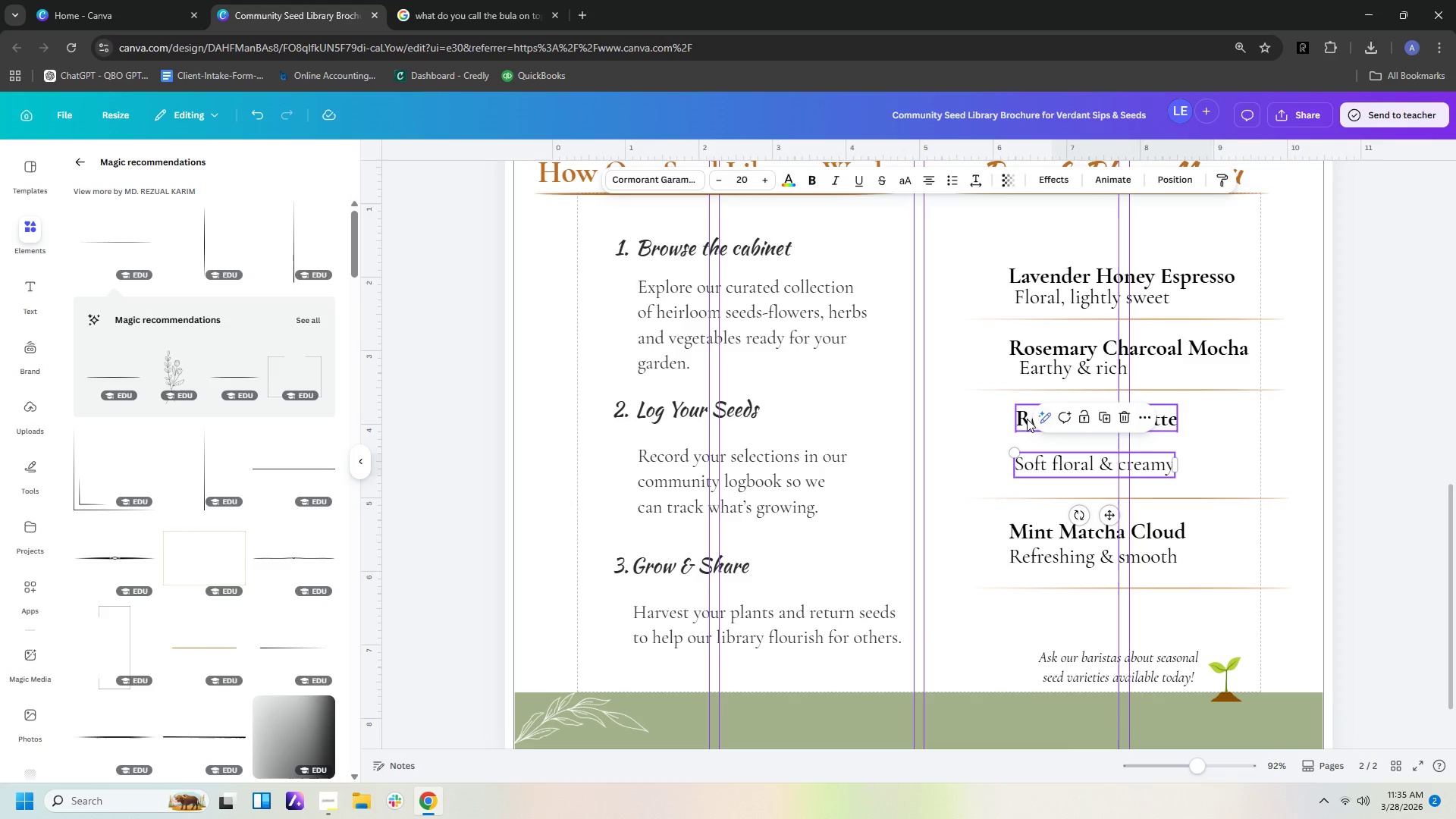 
left_click_drag(start_coordinate=[1025, 418], to_coordinate=[1025, 439])
 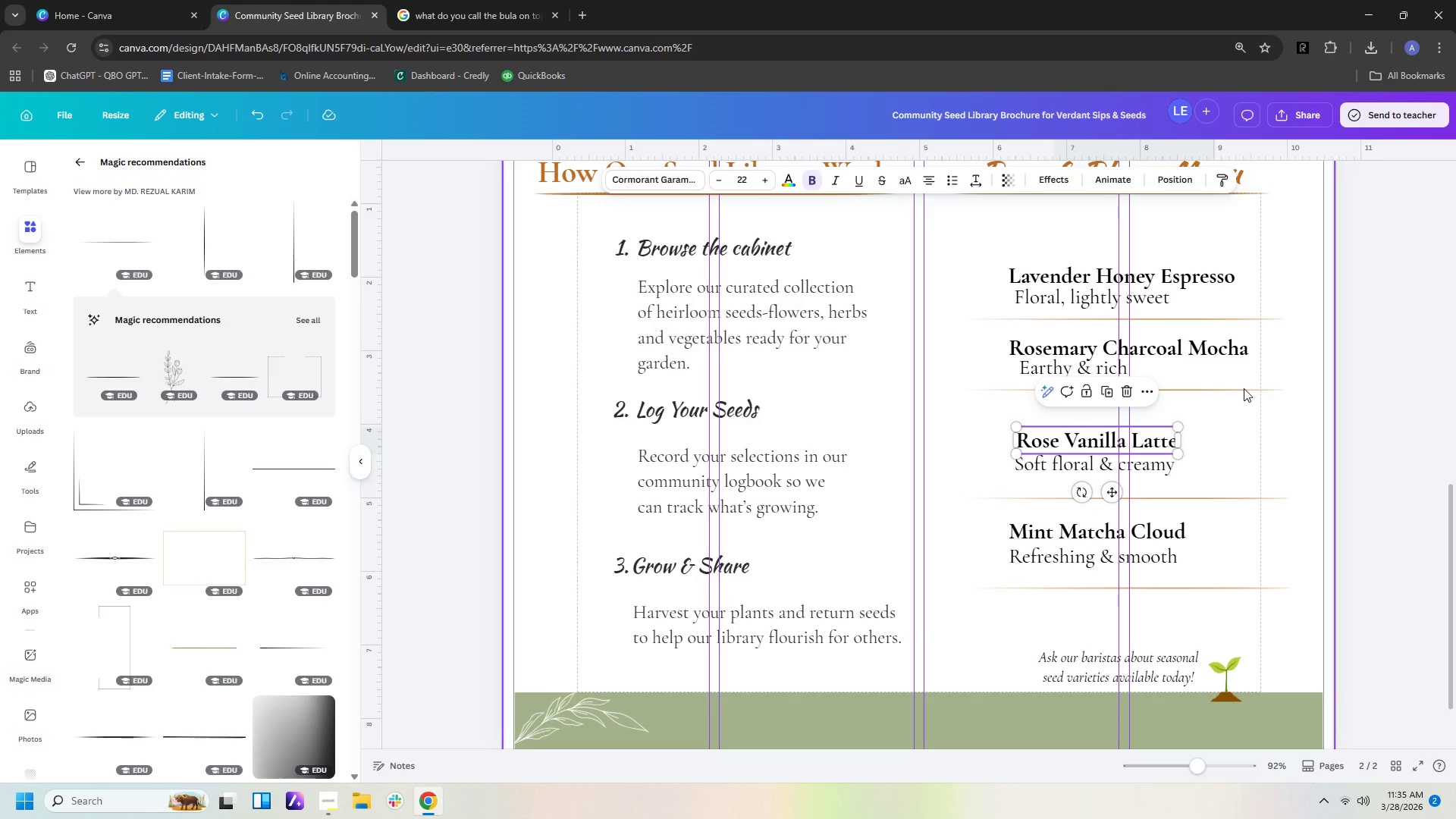 
left_click_drag(start_coordinate=[1244, 391], to_coordinate=[1243, 399])
 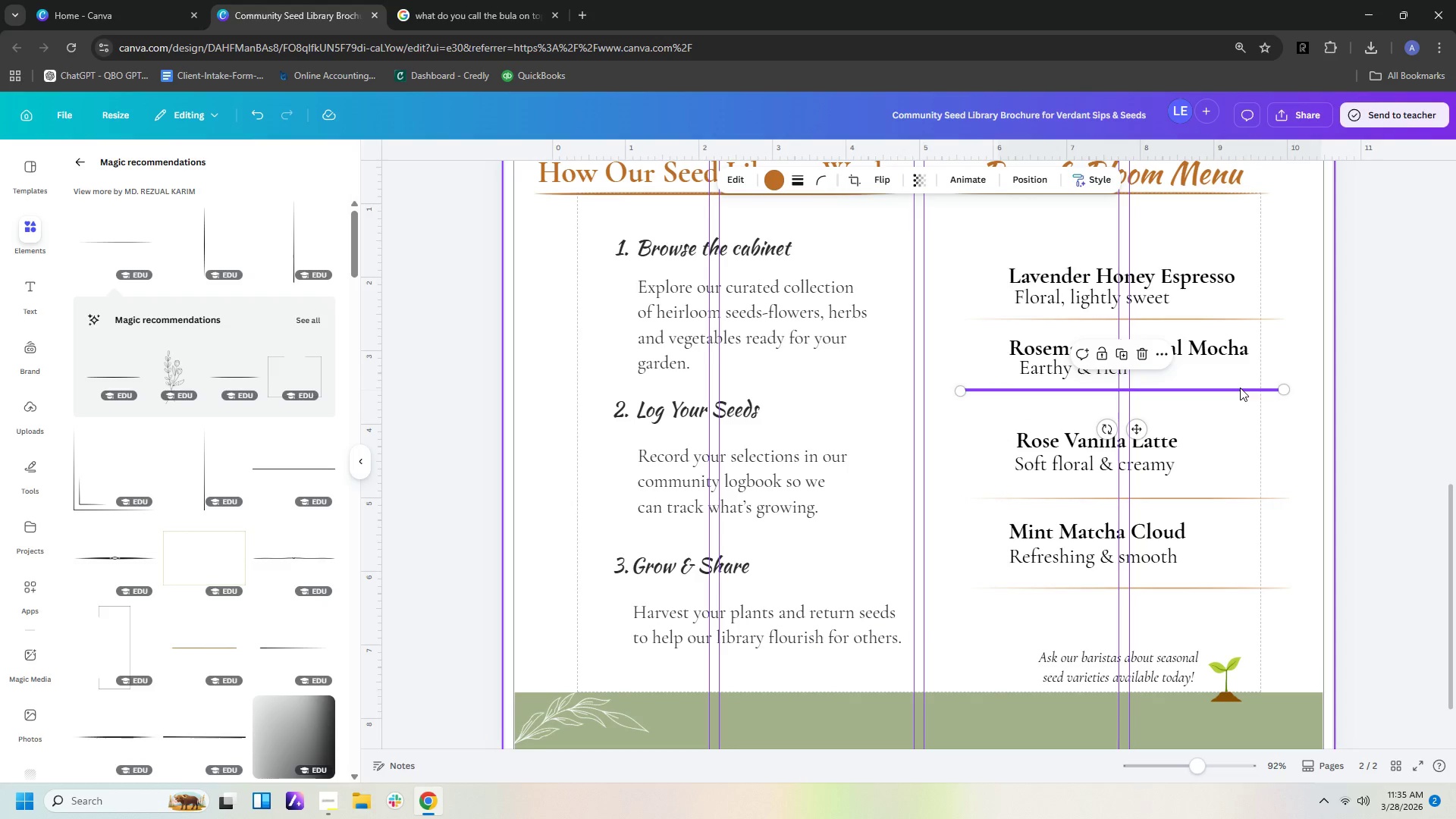 
left_click_drag(start_coordinate=[1240, 388], to_coordinate=[1243, 406])
 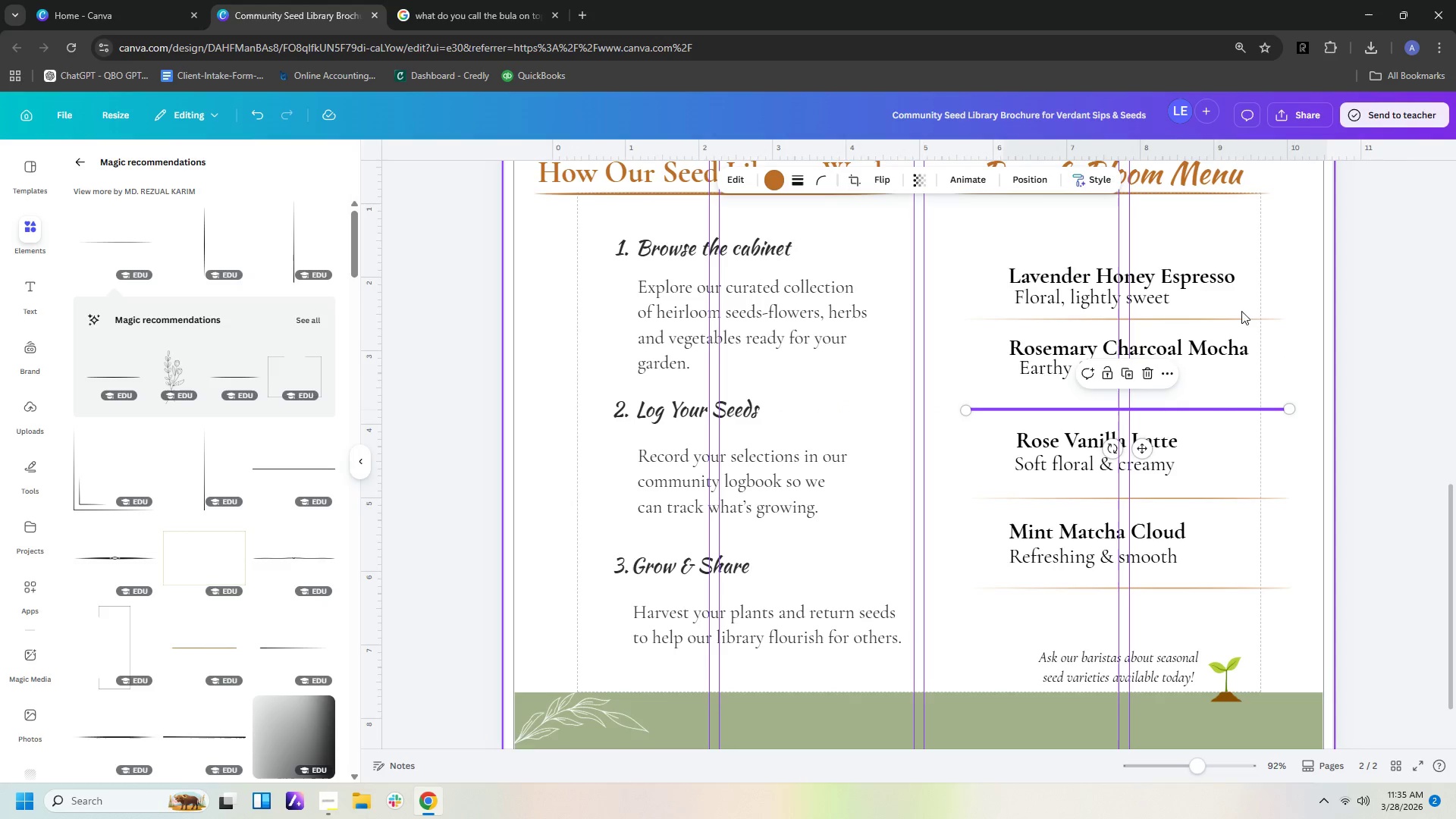 
scroll: coordinate [1244, 312], scroll_direction: up, amount: 2.0
 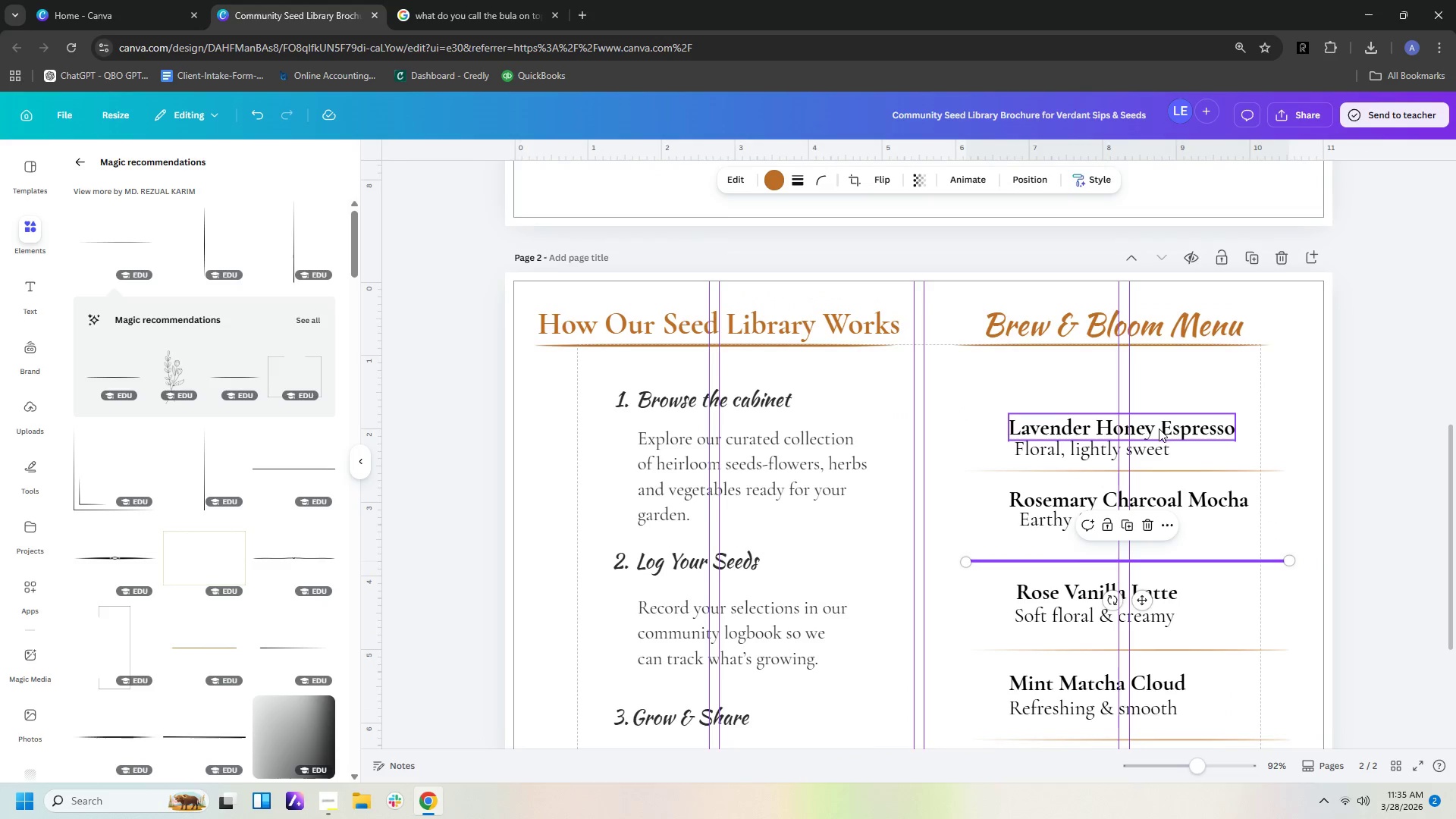 
left_click_drag(start_coordinate=[1159, 429], to_coordinate=[1159, 397])
 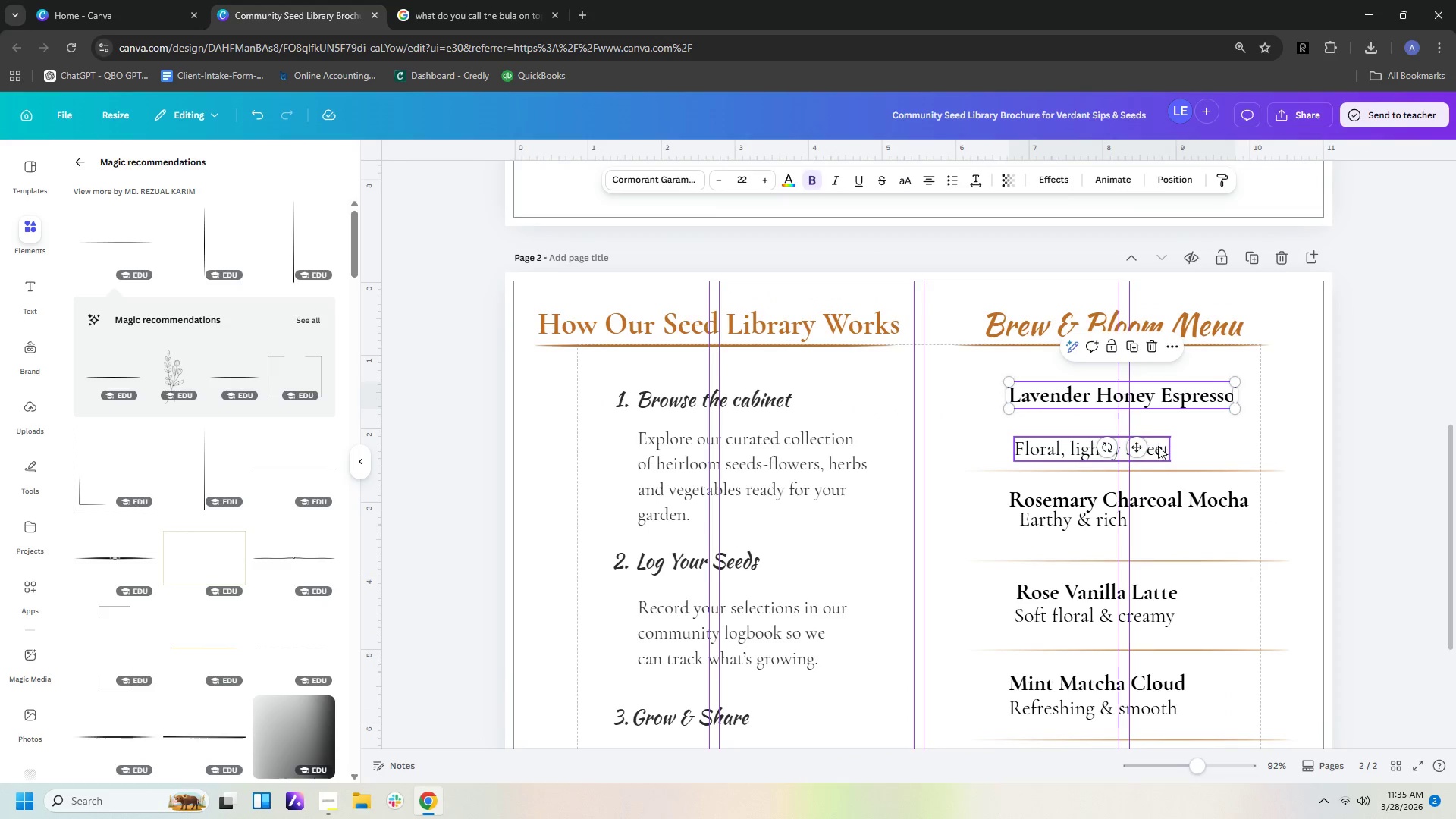 
left_click_drag(start_coordinate=[1158, 446], to_coordinate=[1155, 419])
 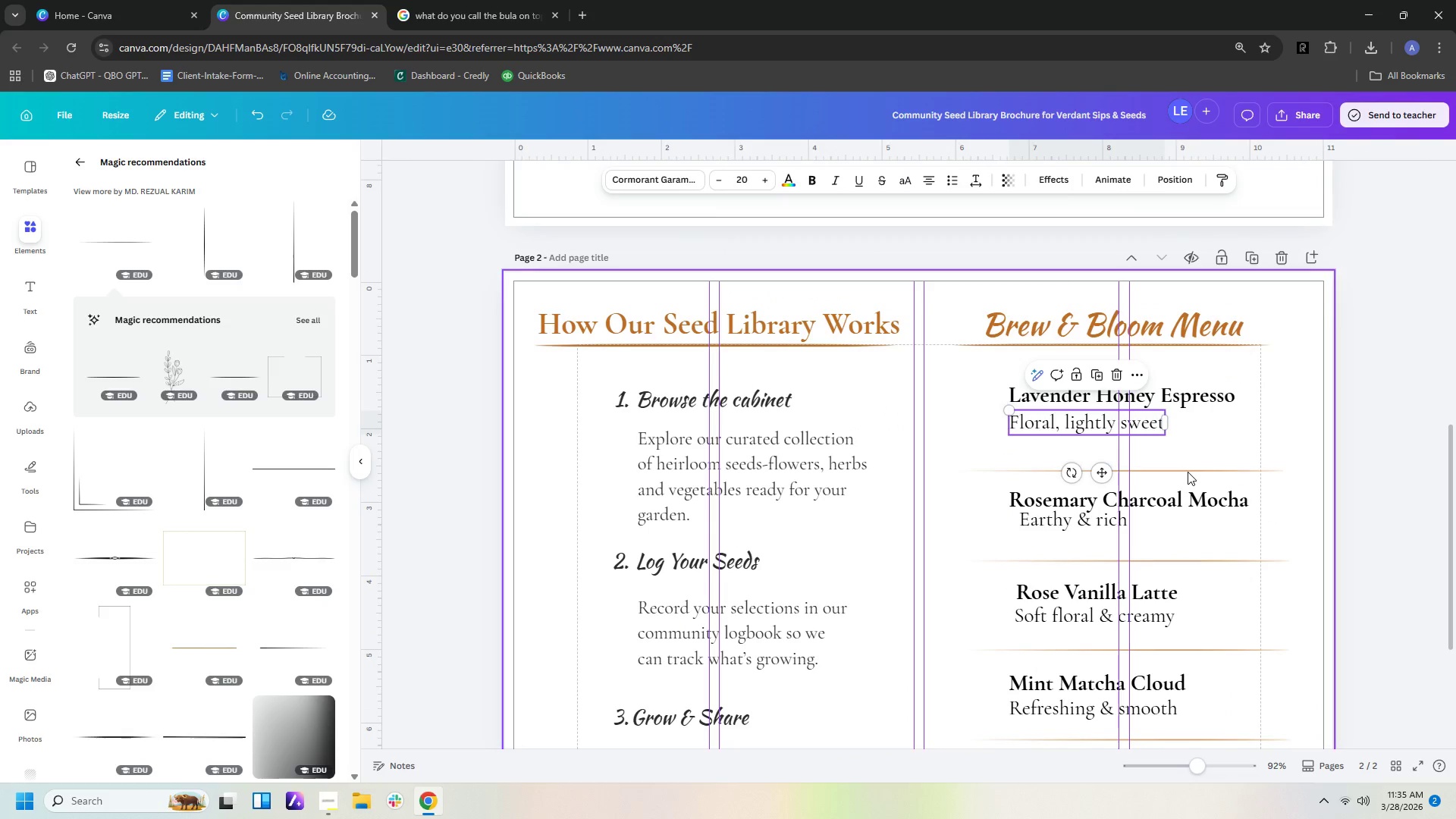 
left_click_drag(start_coordinate=[1187, 471], to_coordinate=[1187, 458])
 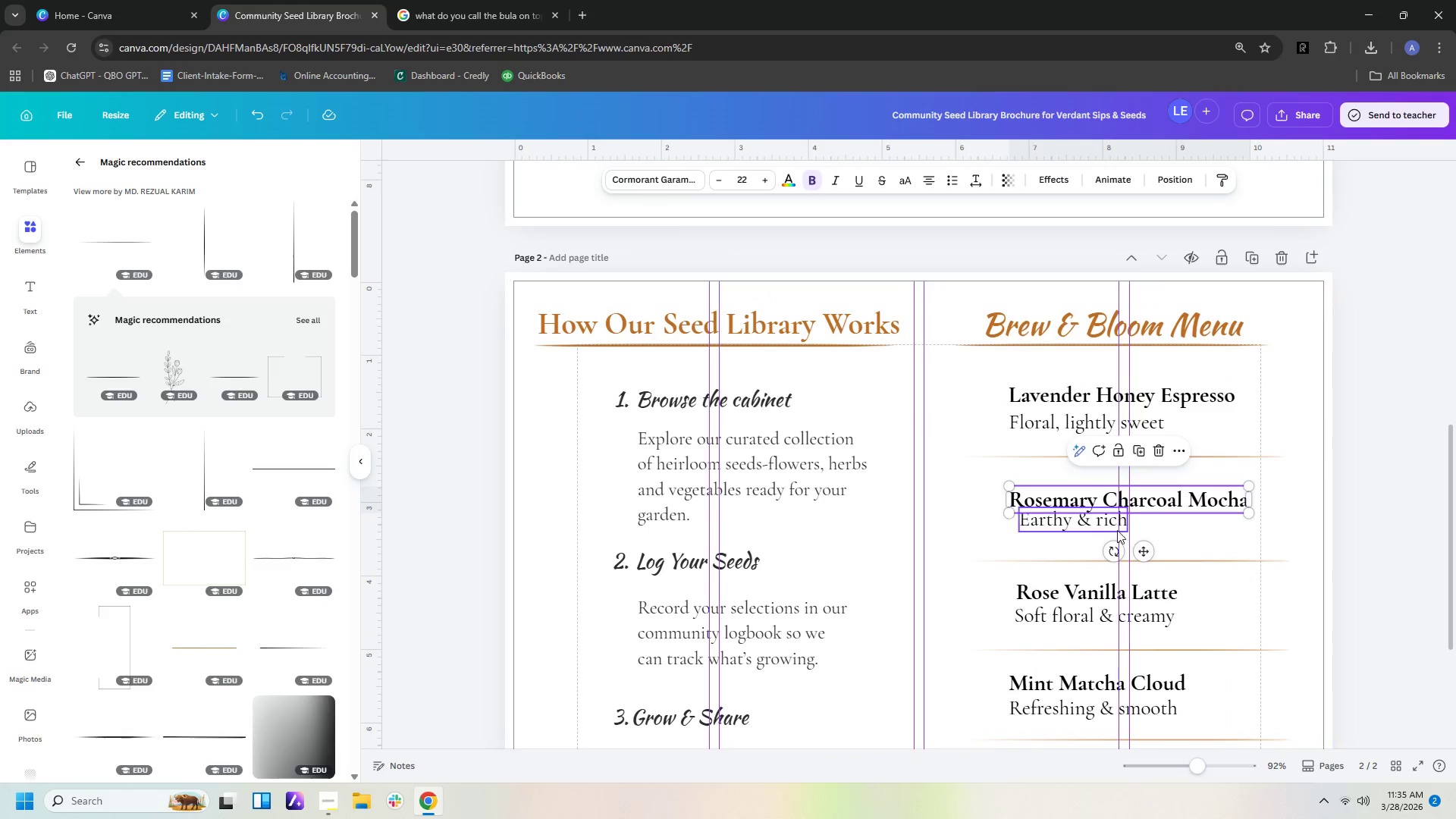 
left_click_drag(start_coordinate=[1103, 526], to_coordinate=[1092, 529])
 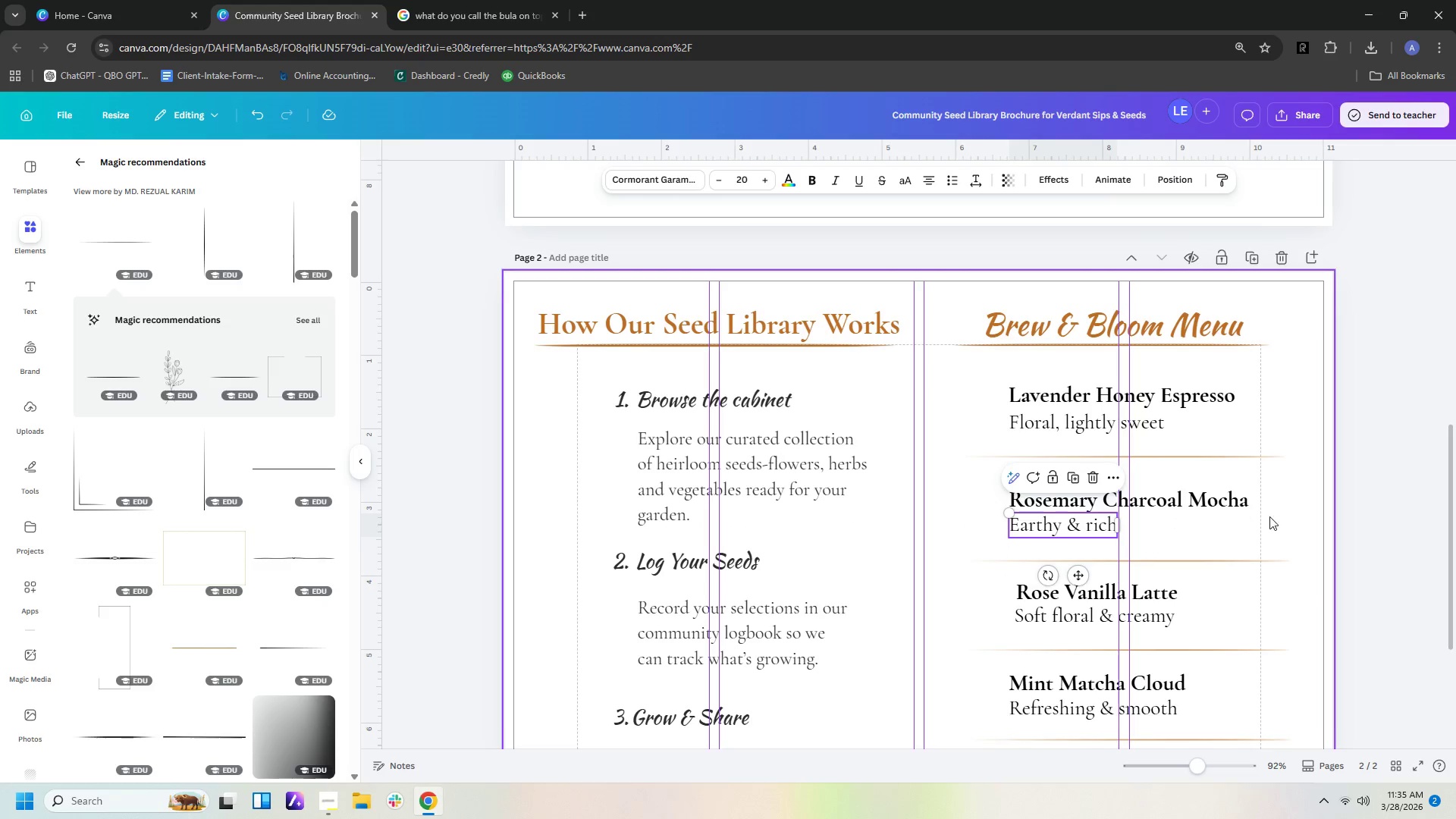 
left_click([1296, 519])
 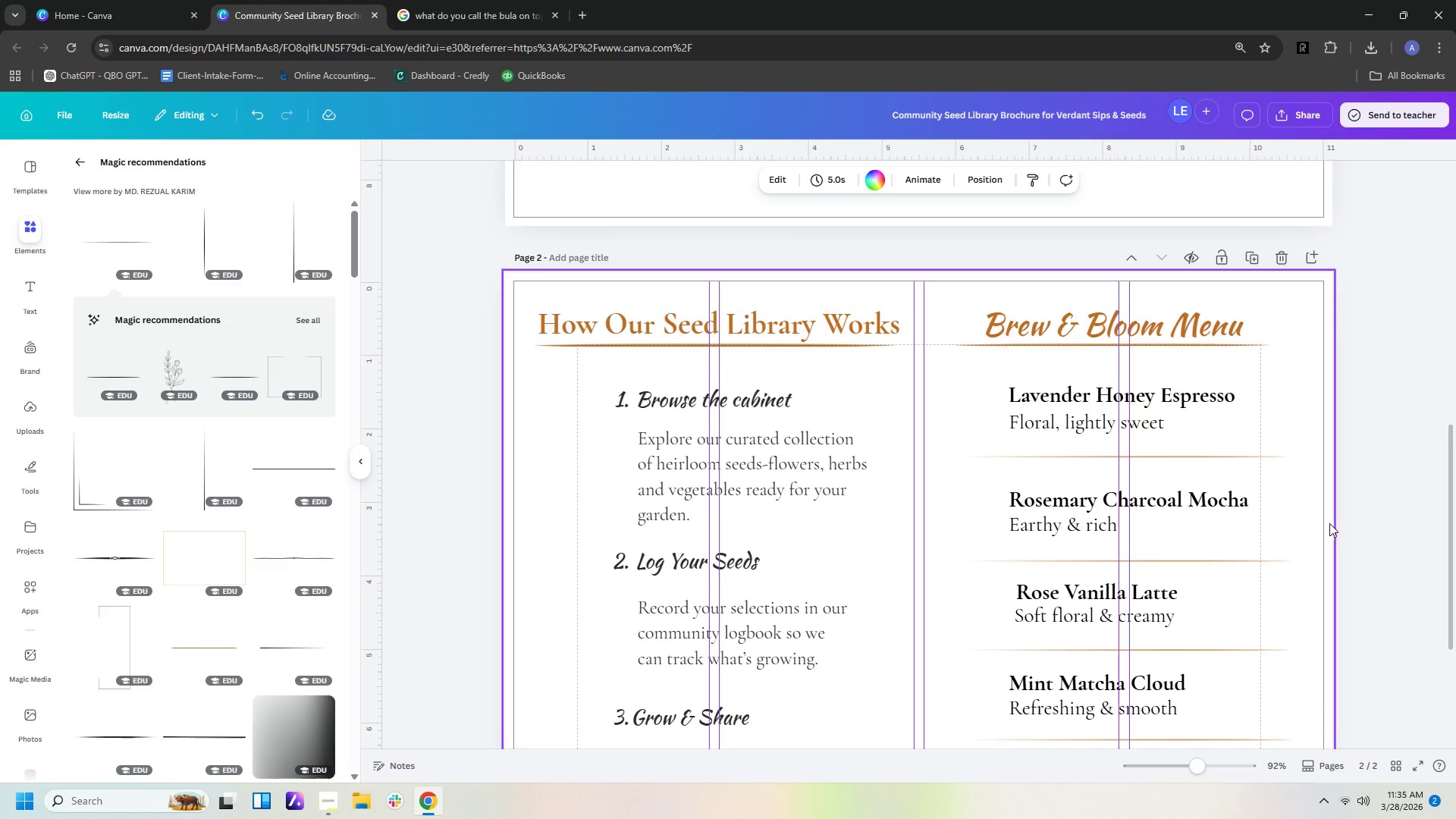 
hold_key(key=ControlLeft, duration=0.88)
scroll: coordinate [1320, 522], scroll_direction: down, amount: 3.0
 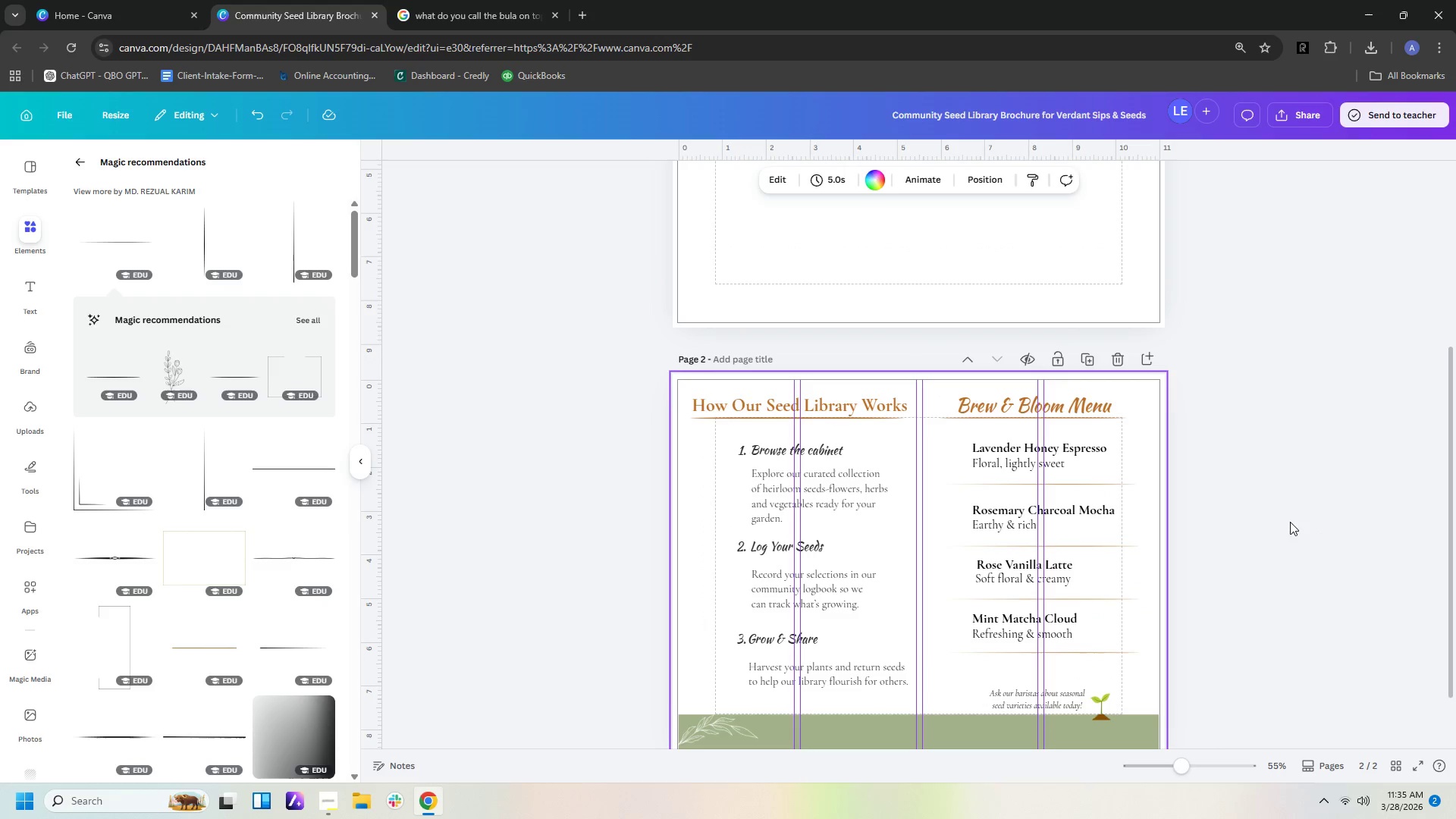 
hold_key(key=ControlLeft, duration=0.41)
scroll: coordinate [1302, 513], scroll_direction: up, amount: 4.0
 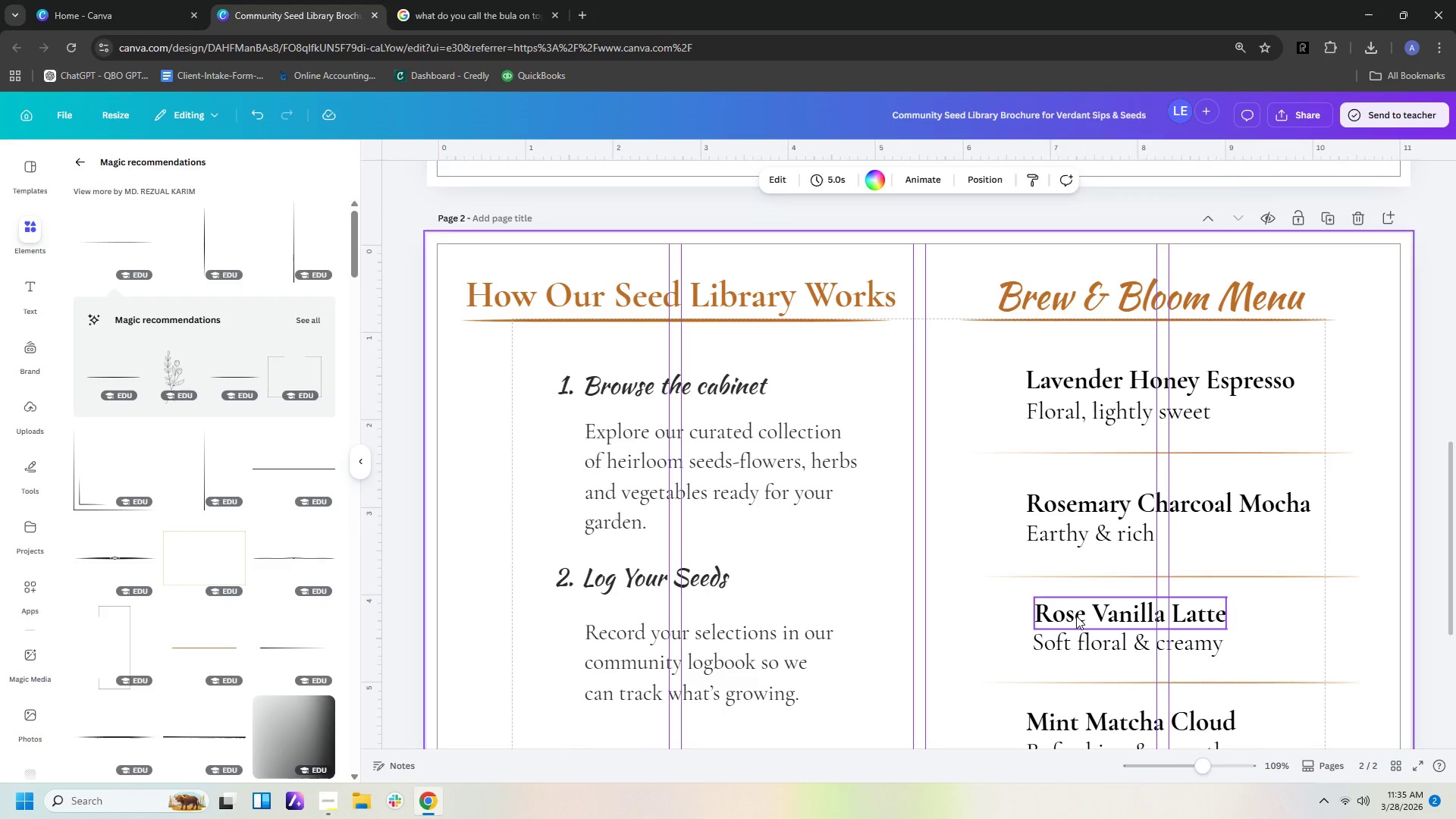 
left_click_drag(start_coordinate=[1076, 616], to_coordinate=[1066, 615])
 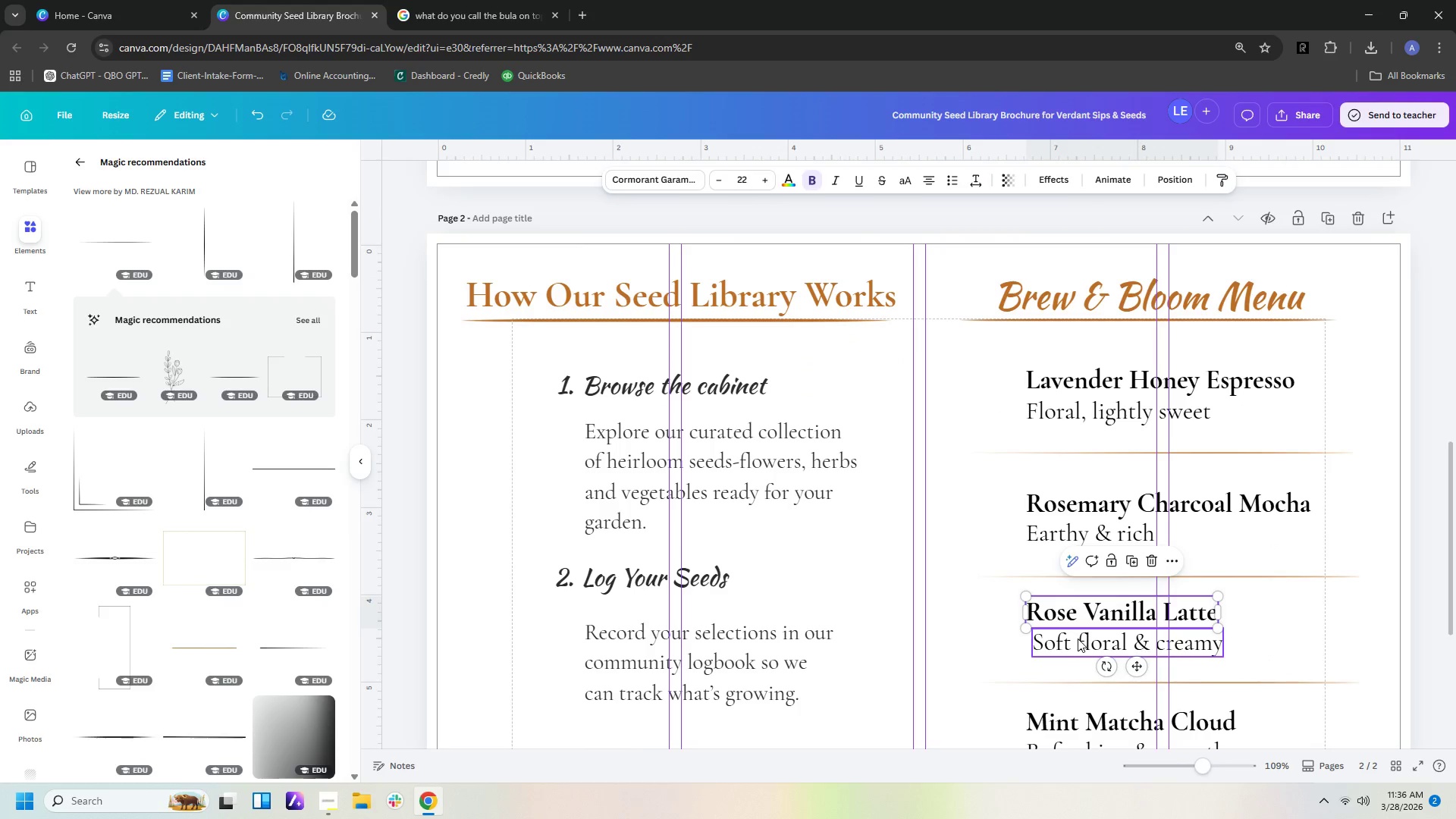 
left_click_drag(start_coordinate=[1078, 639], to_coordinate=[1073, 639])
 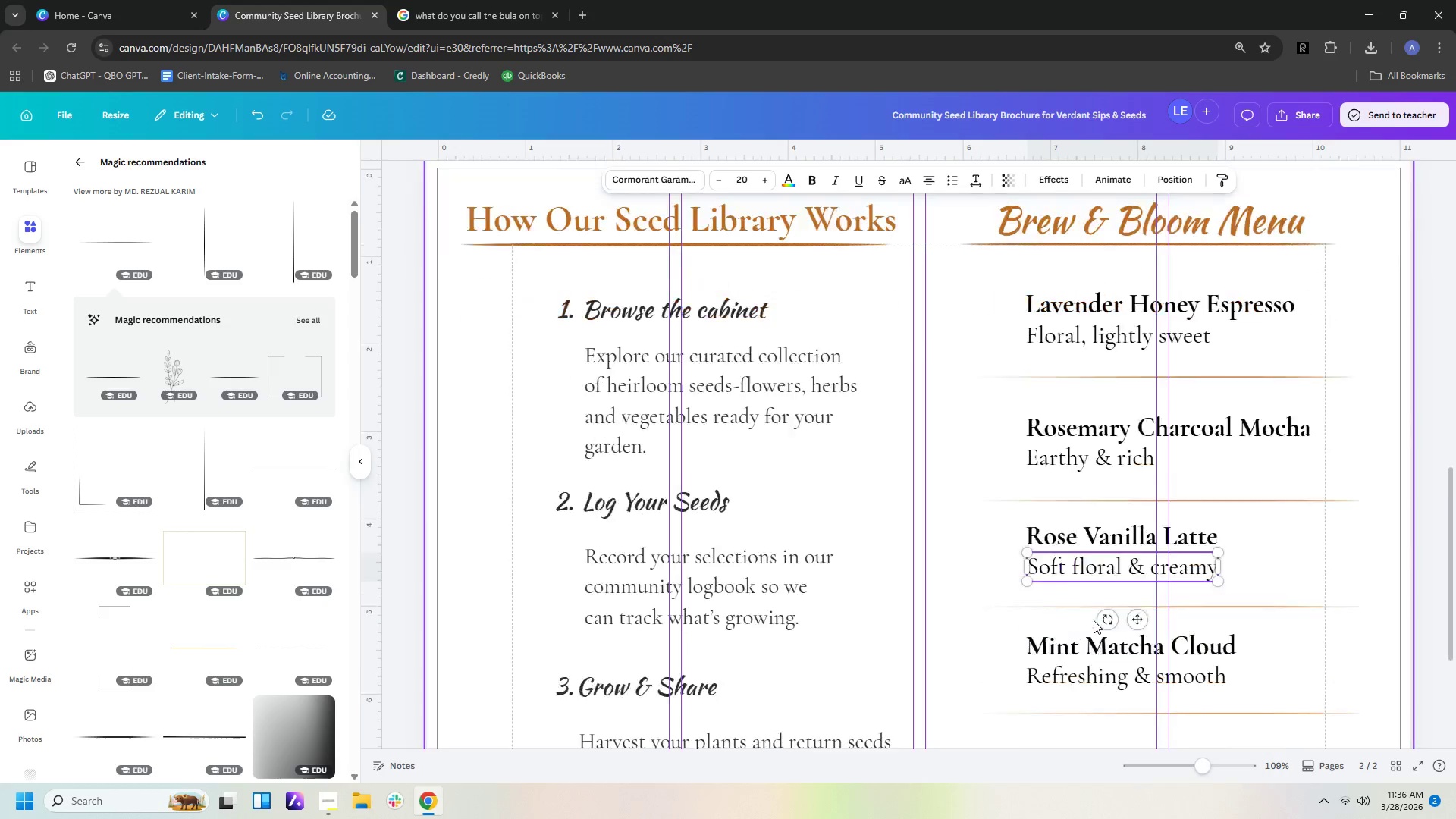 
scroll: coordinate [1094, 620], scroll_direction: down, amount: 2.0
 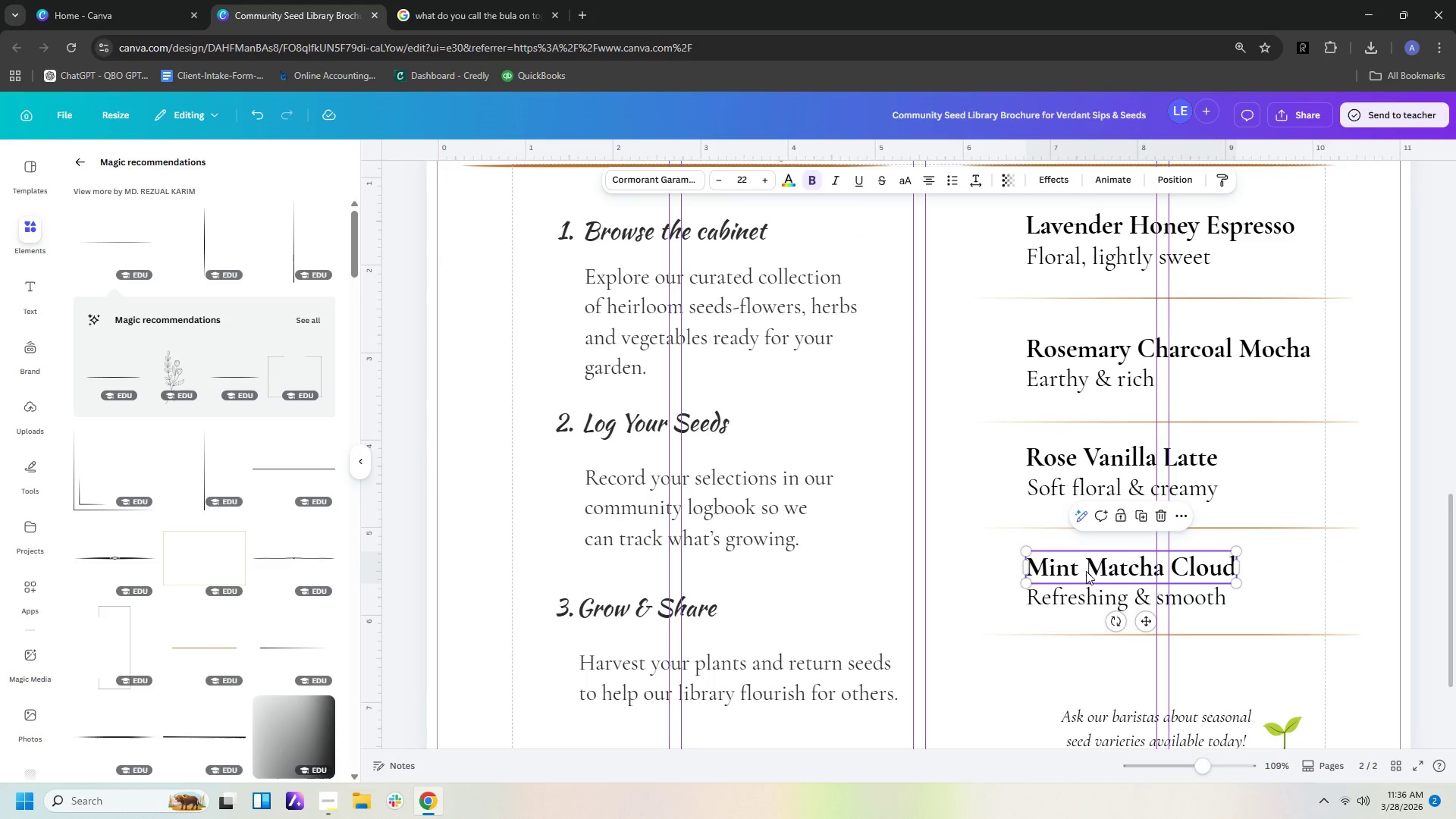 
left_click([1266, 585])
 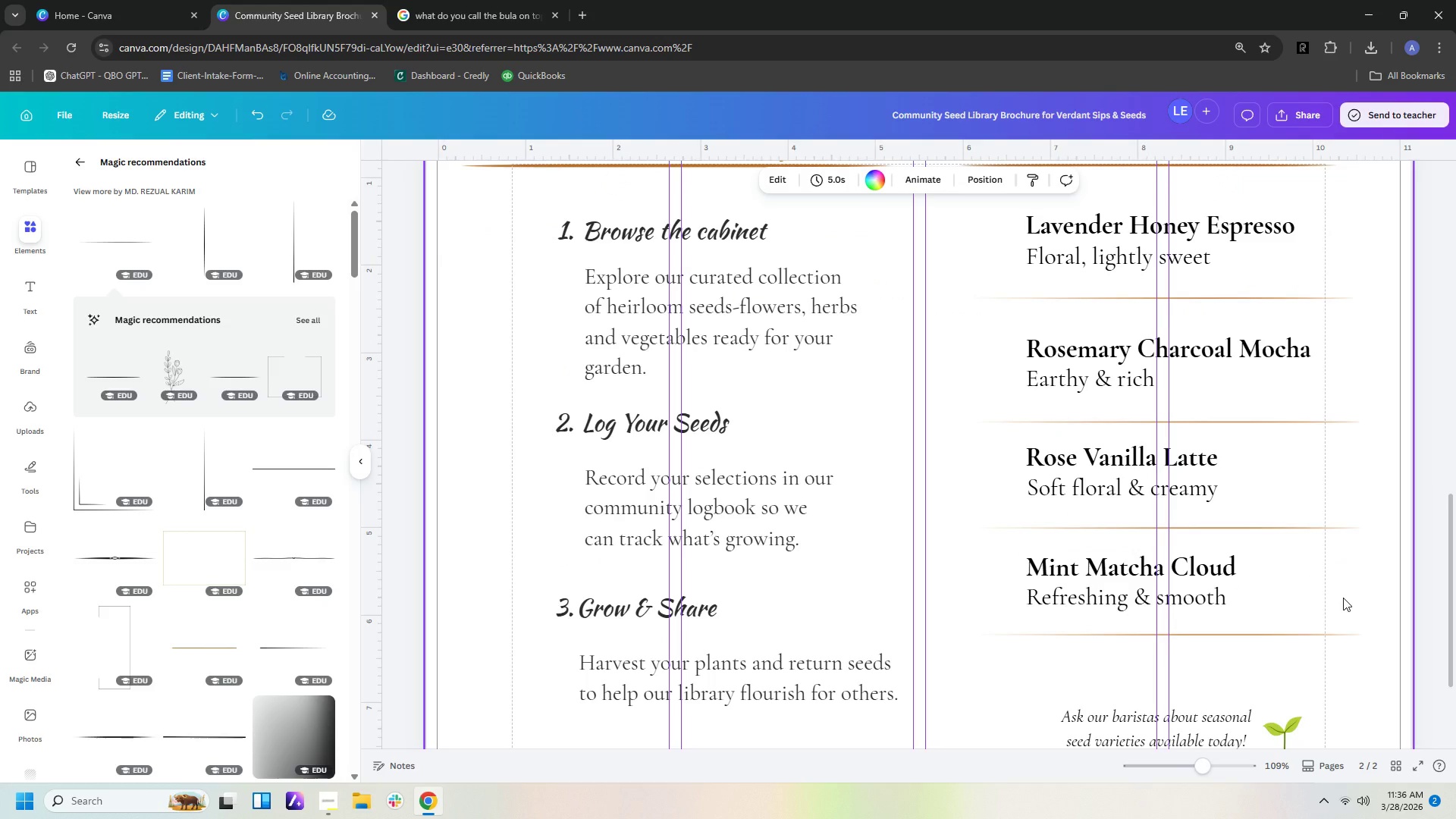 
hold_key(key=ControlLeft, duration=0.88)
scroll: coordinate [1343, 598], scroll_direction: down, amount: 2.0
 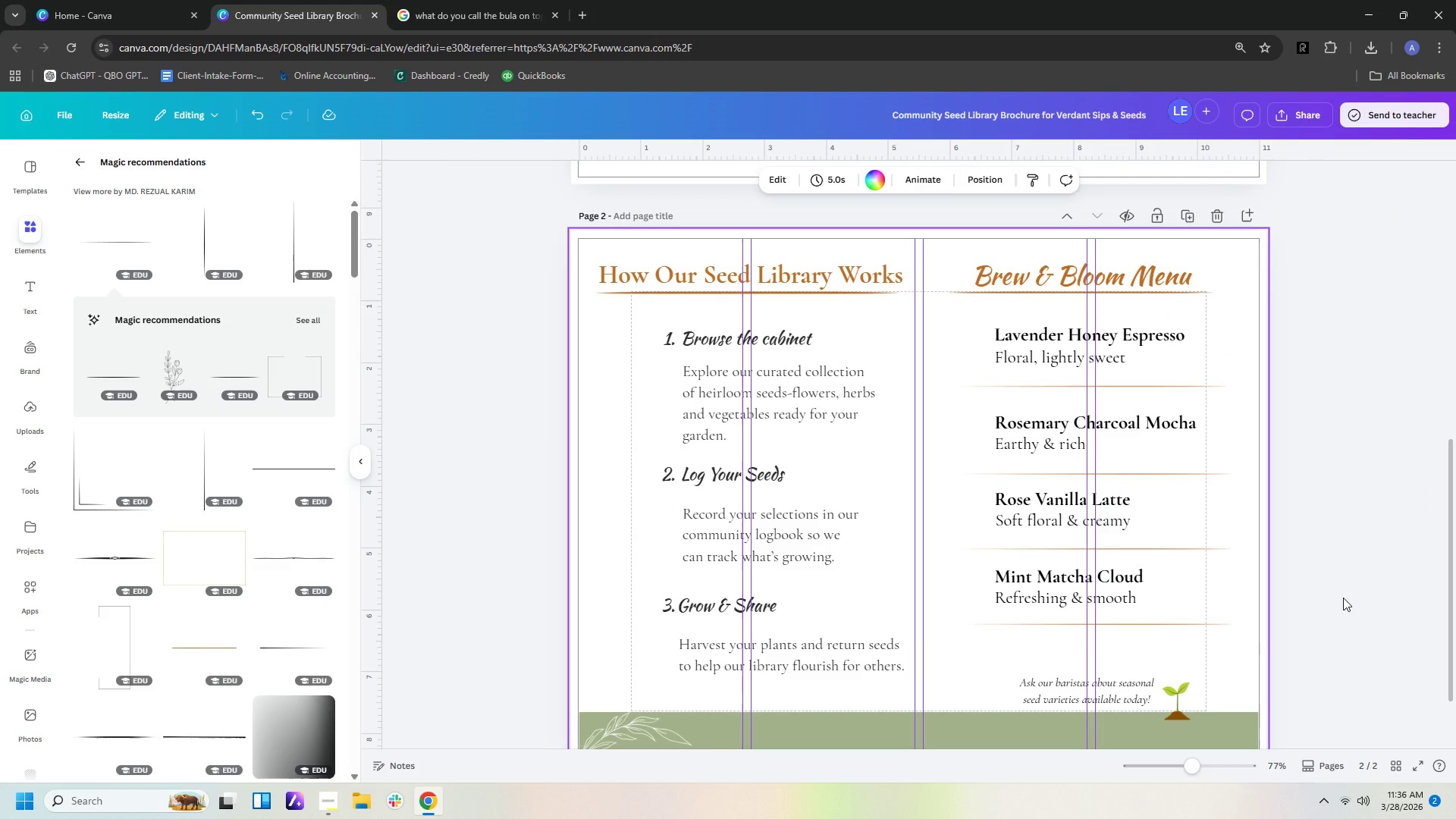 
hold_key(key=ControlLeft, duration=10.52)
scroll: coordinate [1342, 559], scroll_direction: up, amount: 7.0
 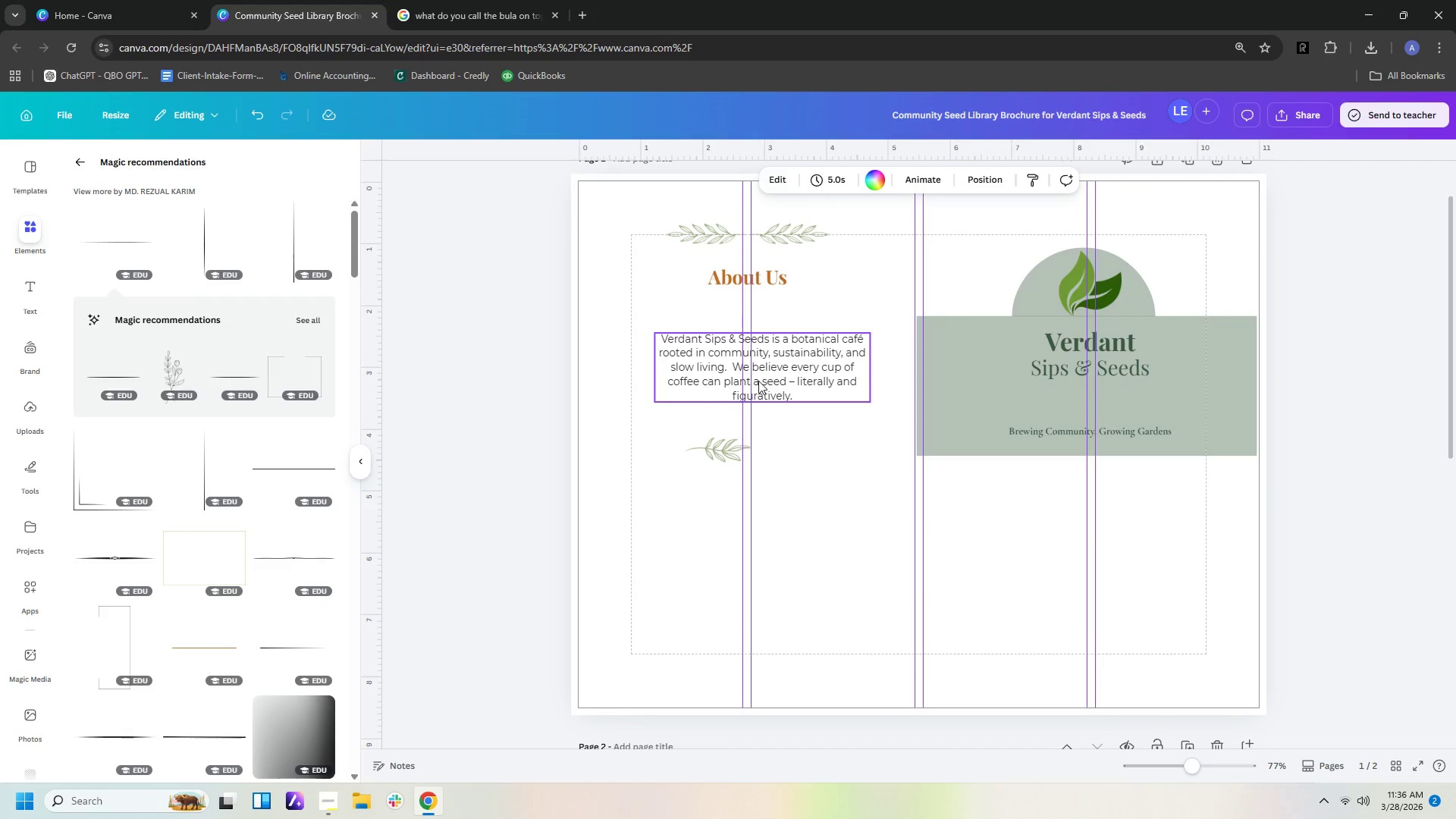 
left_click([764, 282])
 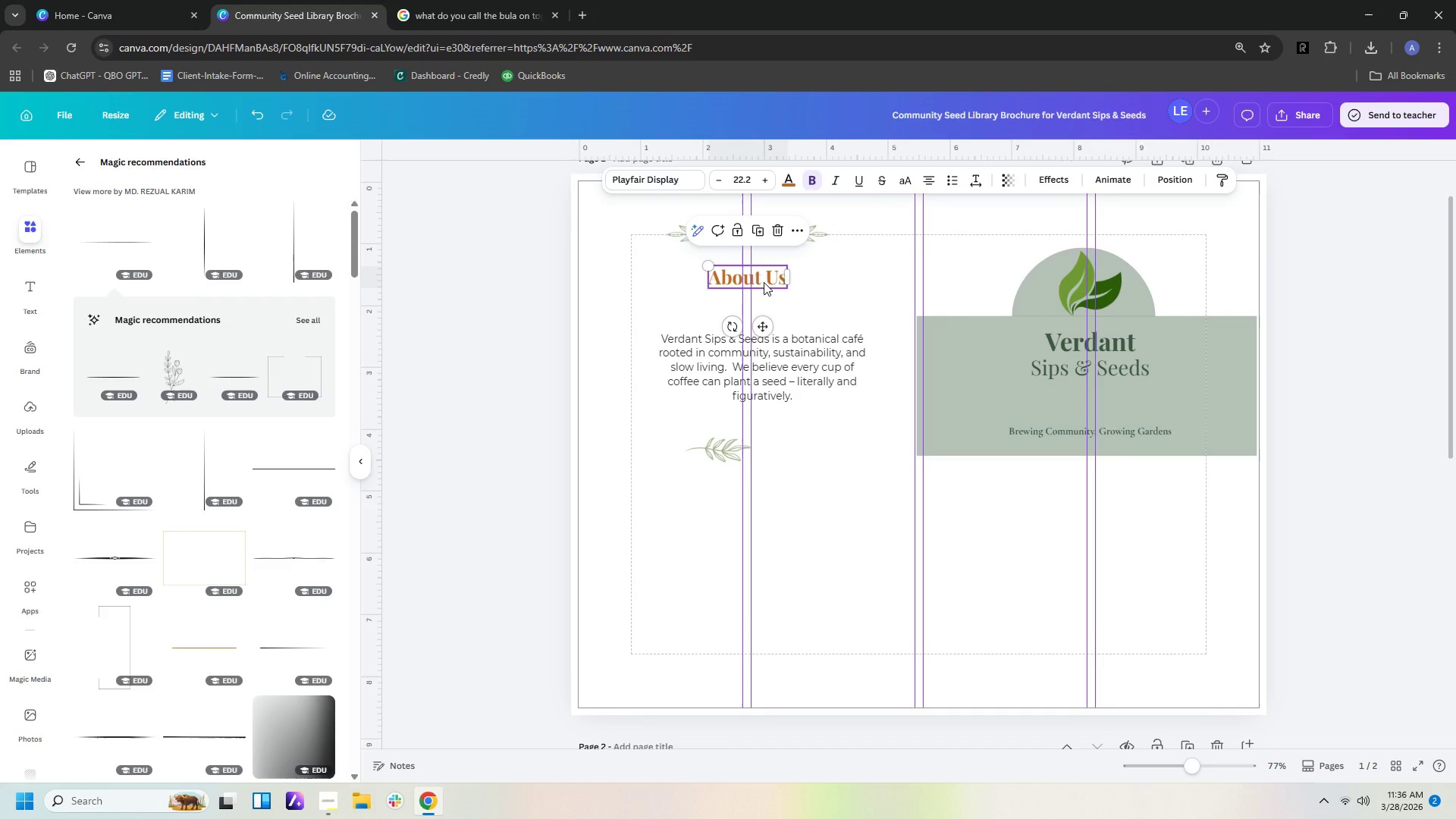 
key(Control+C)
 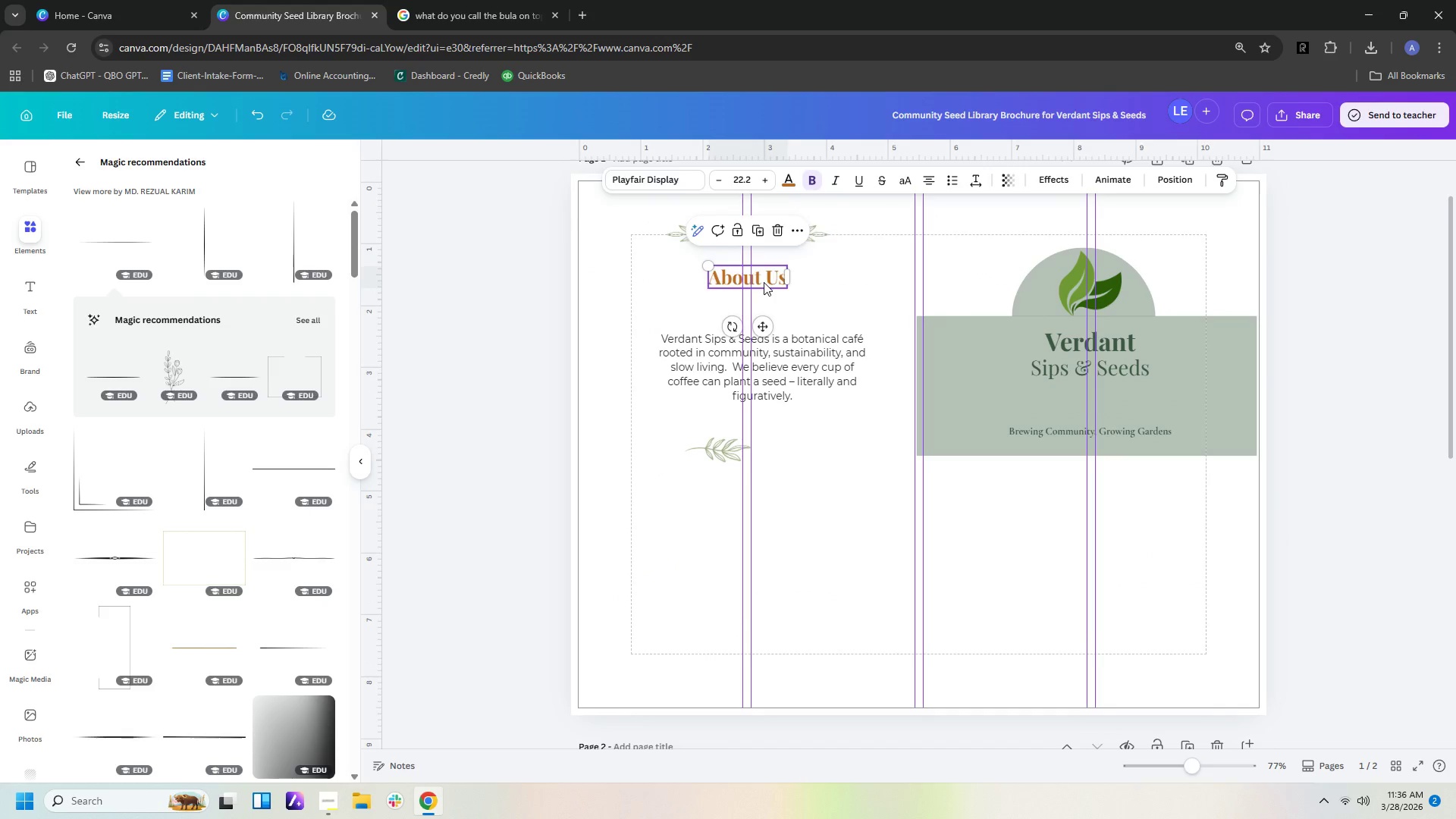 
key(Control+V)
 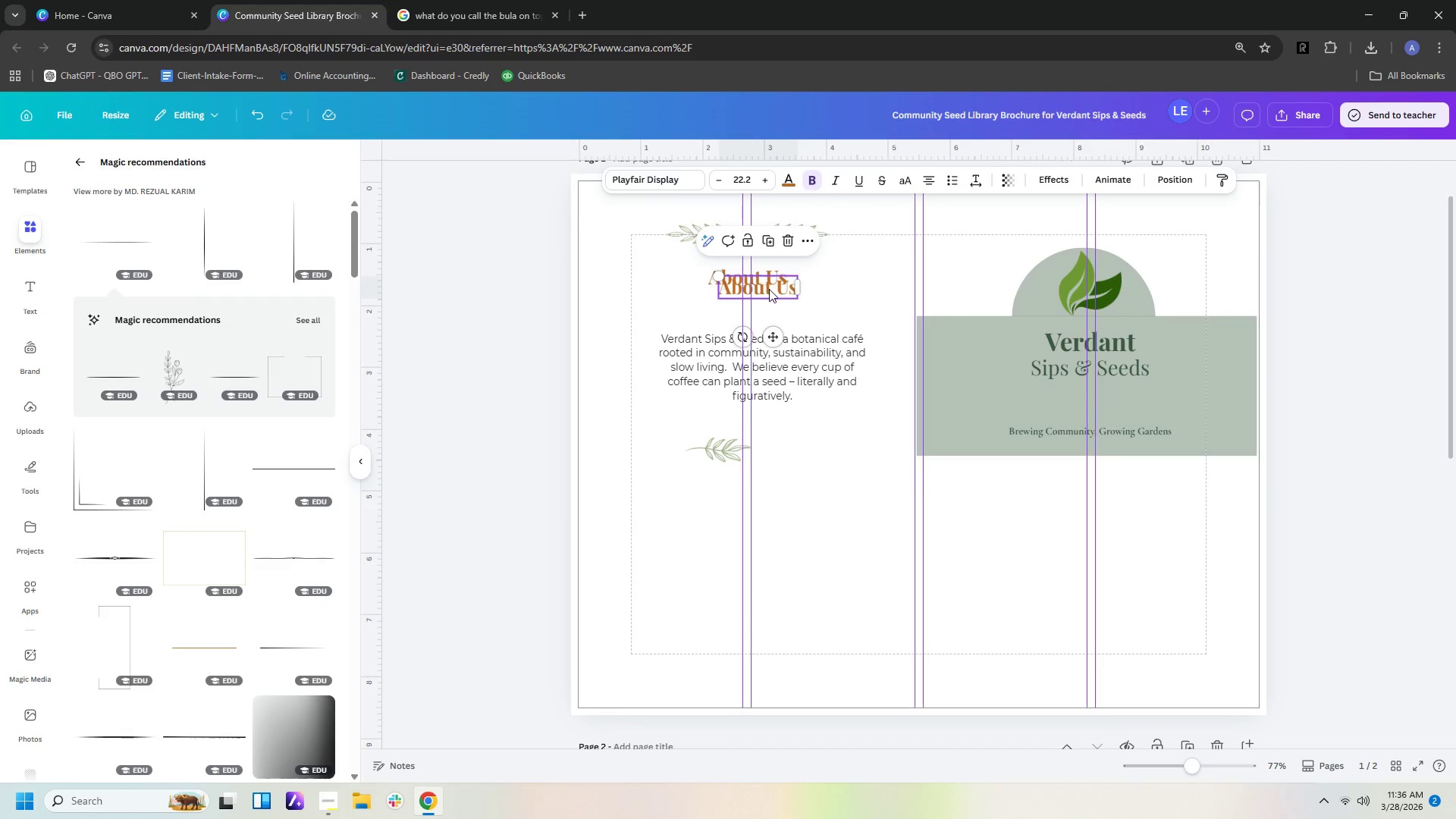 
left_click_drag(start_coordinate=[769, 289], to_coordinate=[700, 511])
 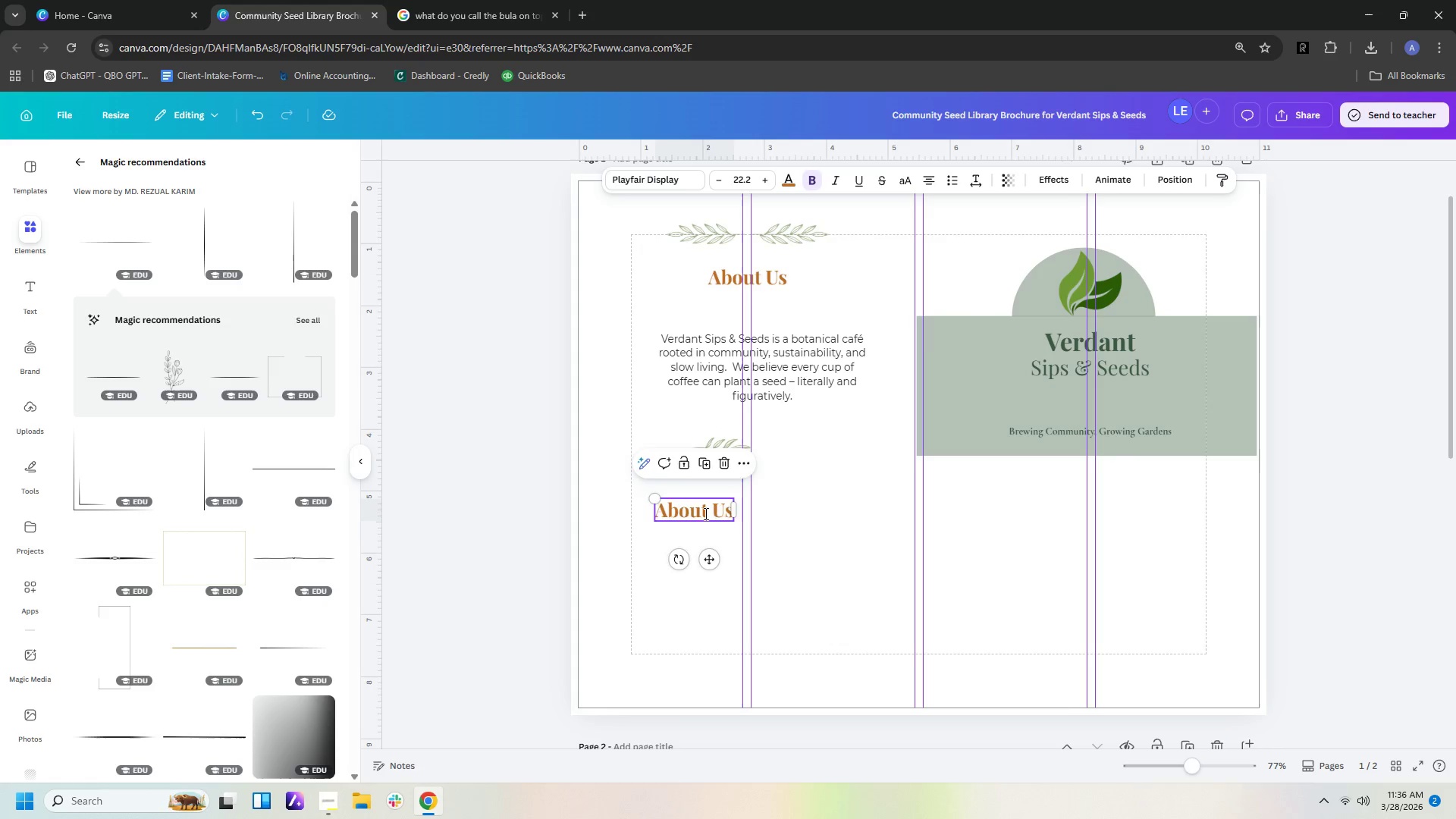 
double_click([704, 513])
 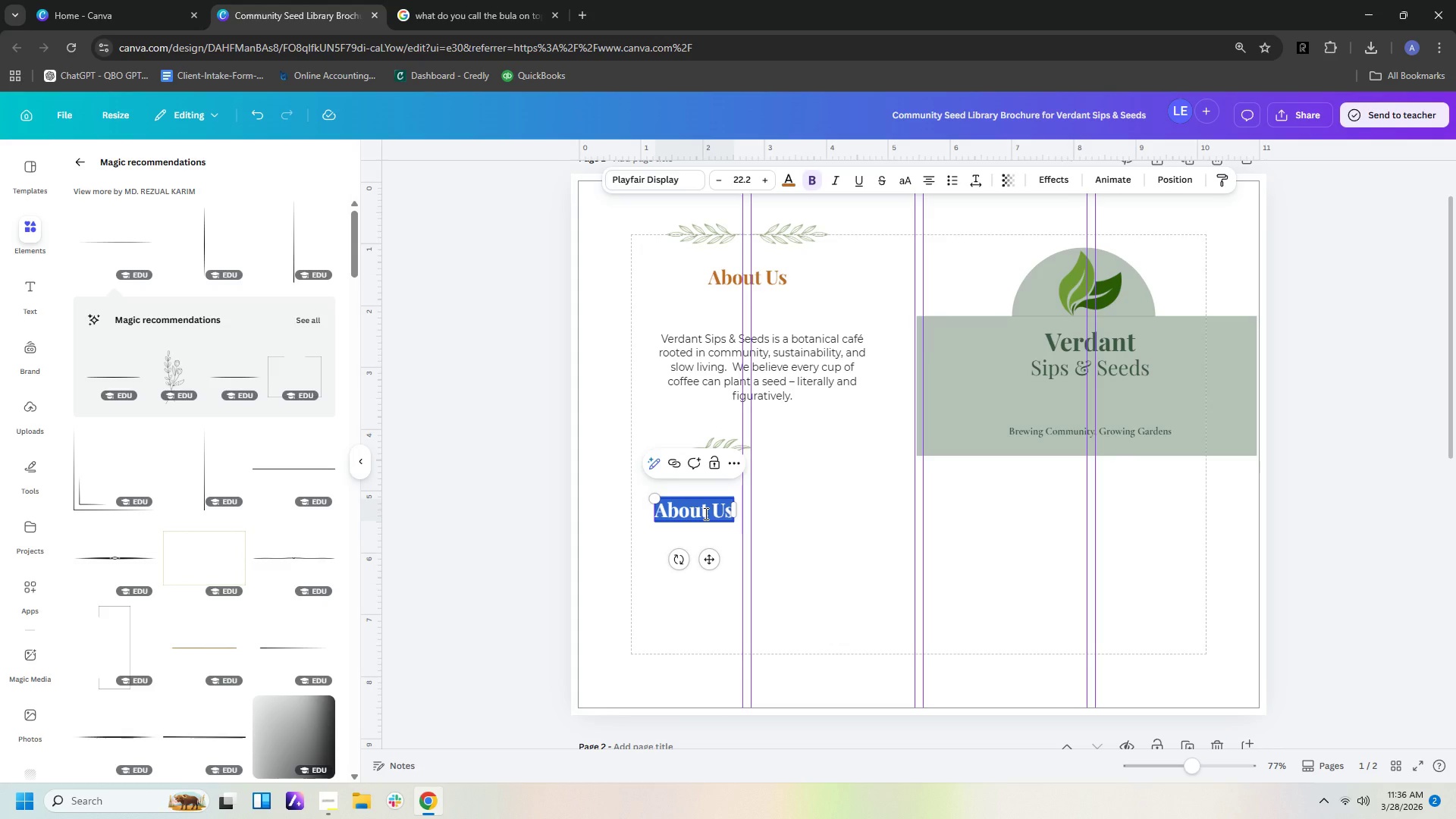 
type(Contact:)
 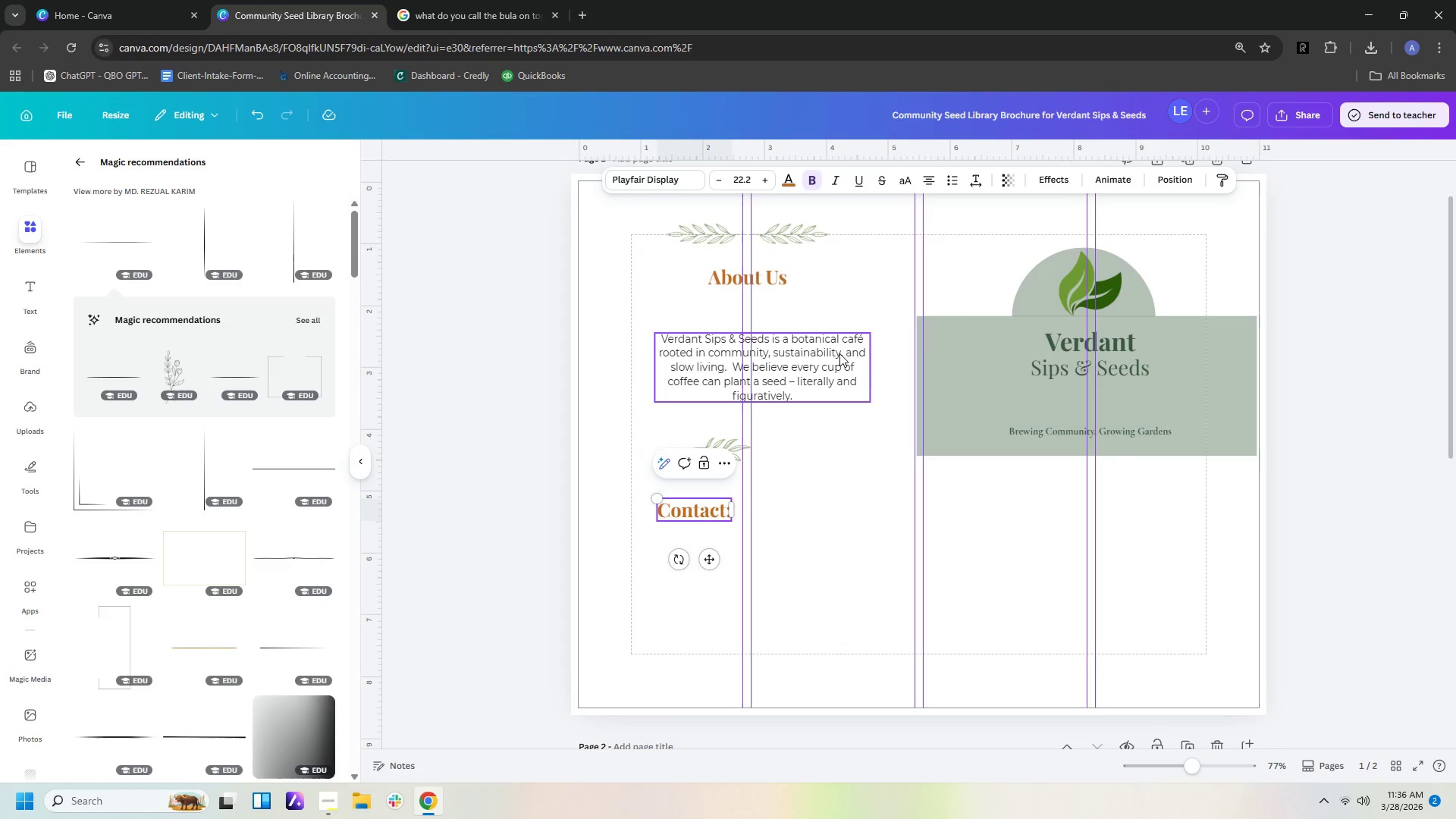 
left_click([836, 175])
 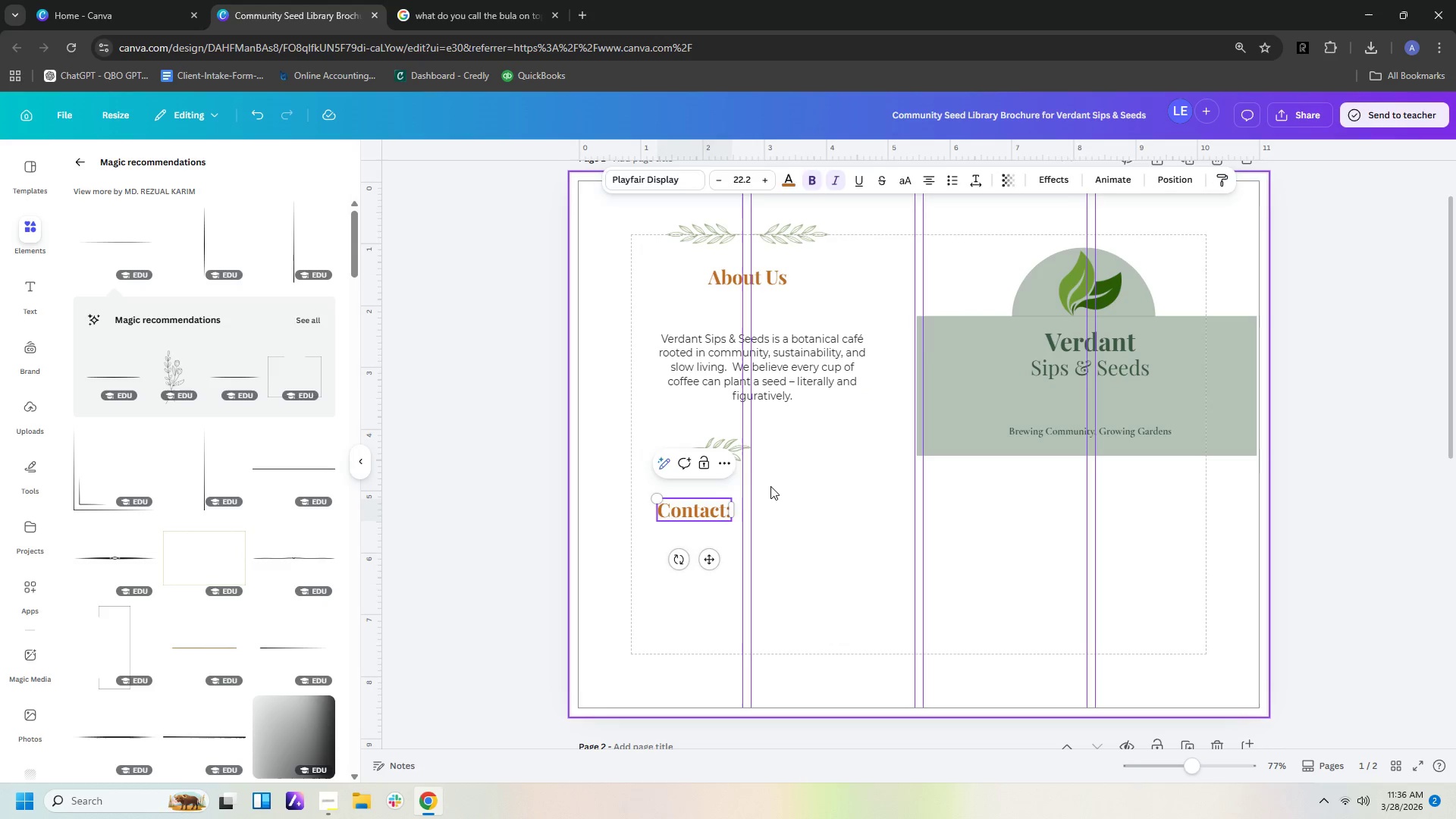 
double_click([706, 515])
 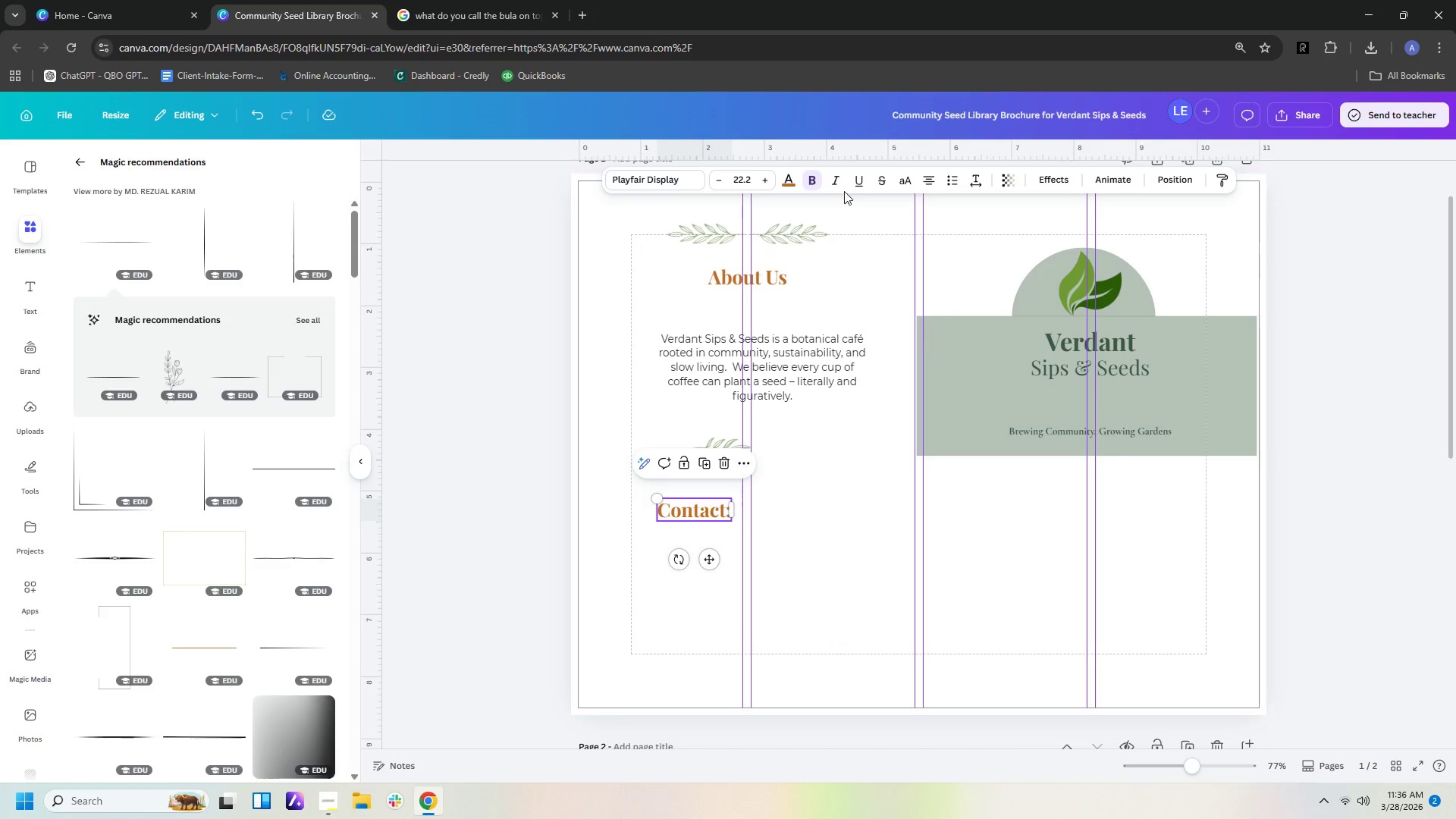 
left_click([837, 183])
 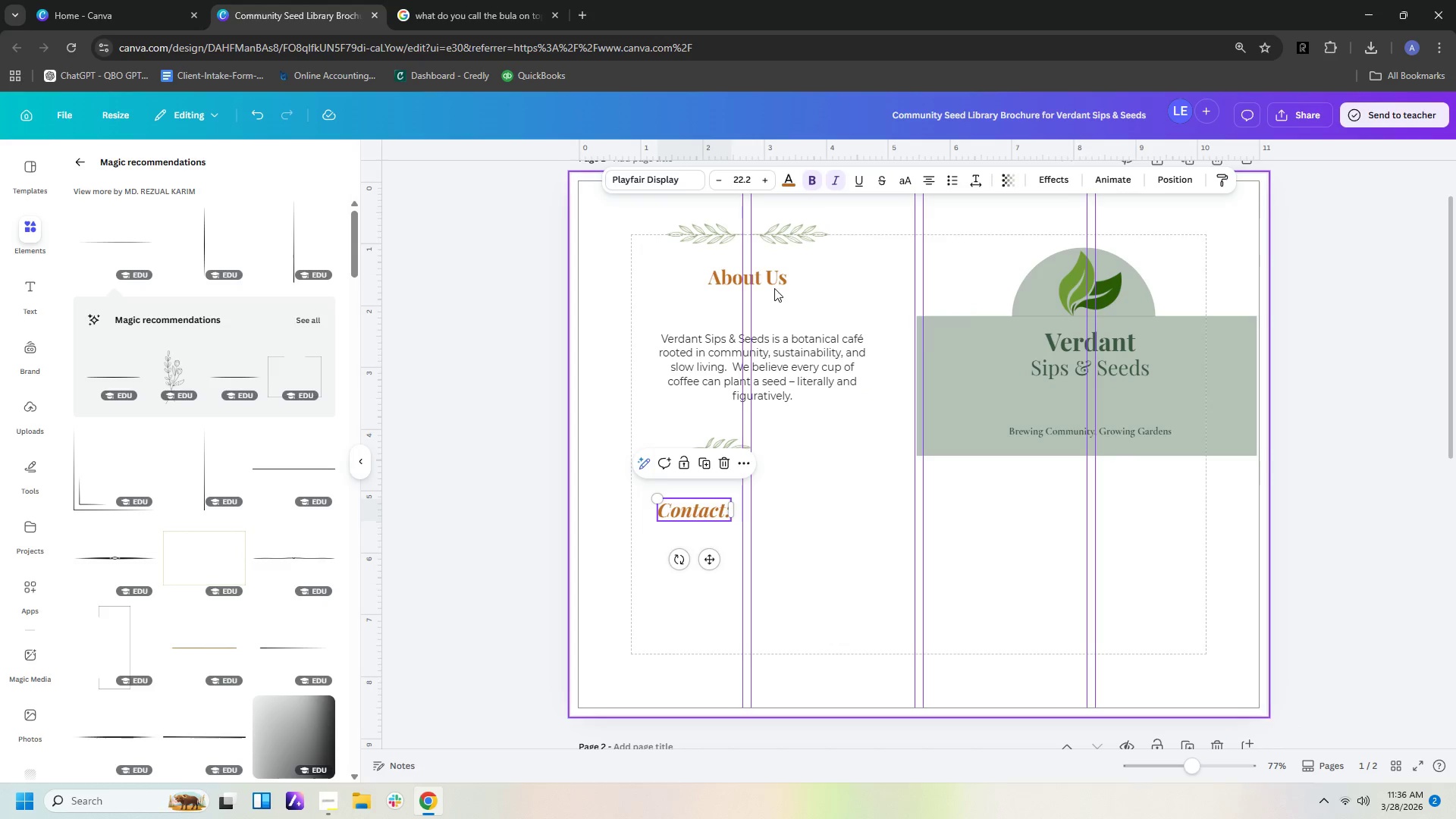 
left_click([774, 278])
 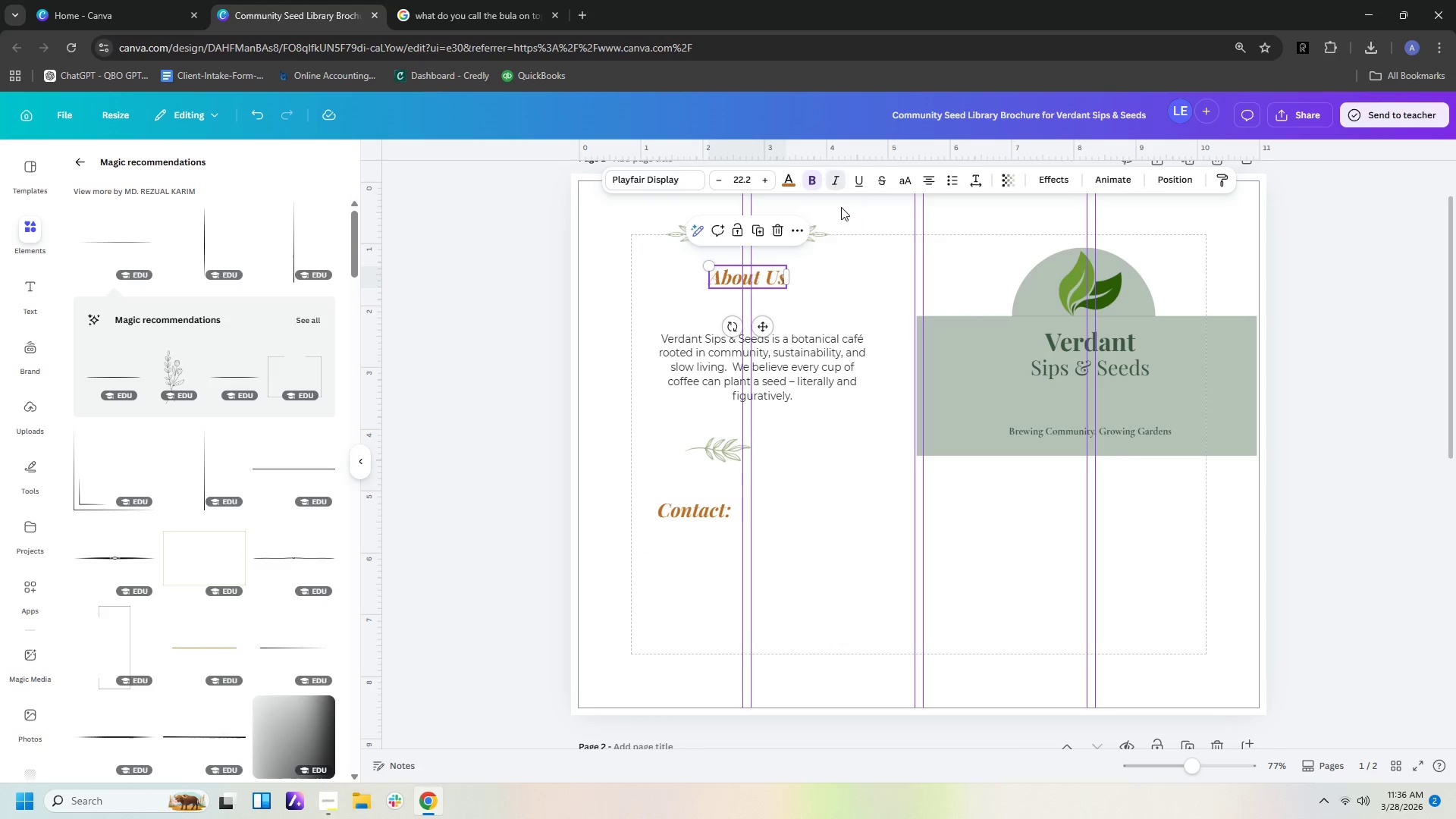 
double_click([861, 441])
 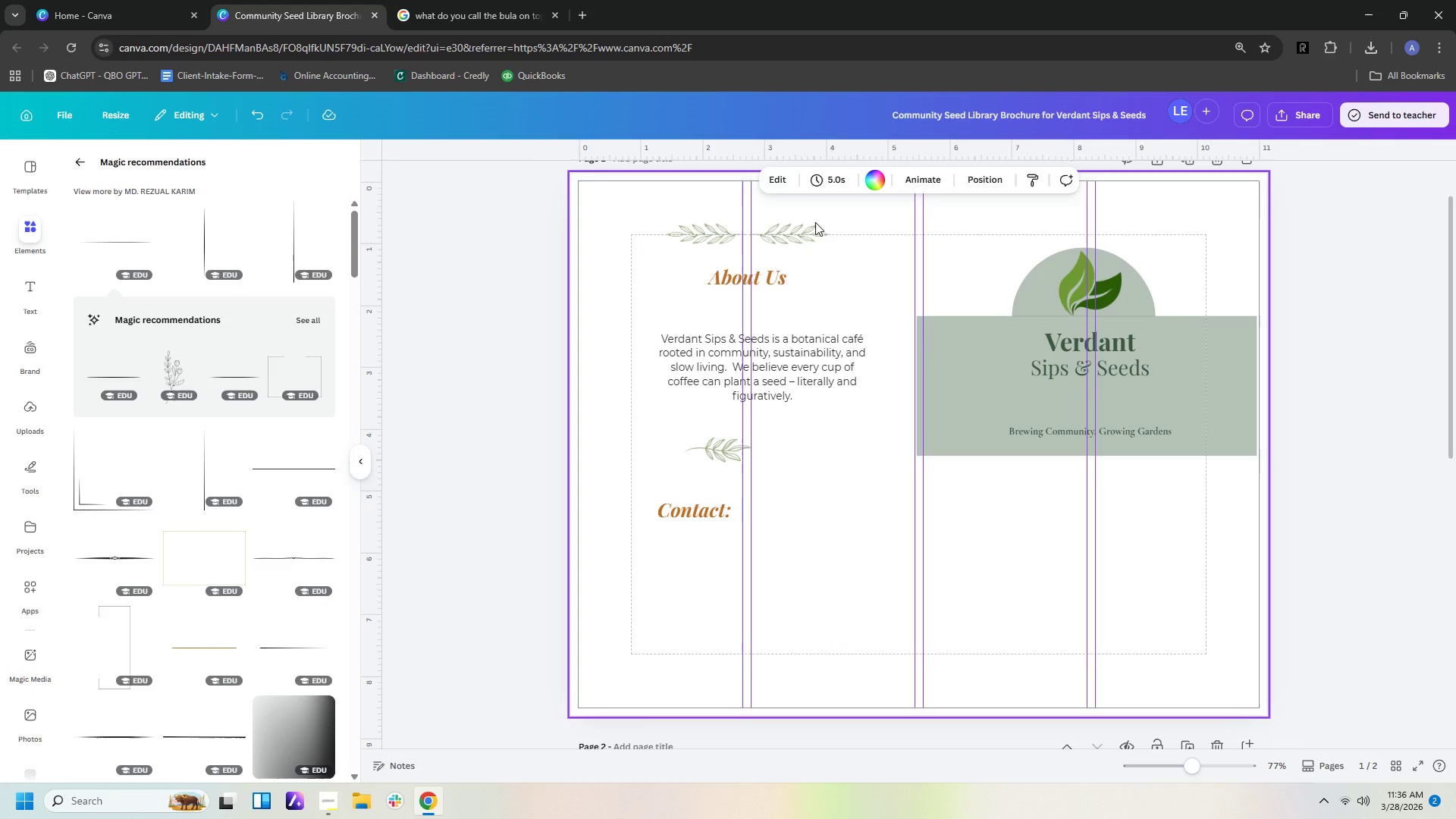 
left_click([777, 284])
 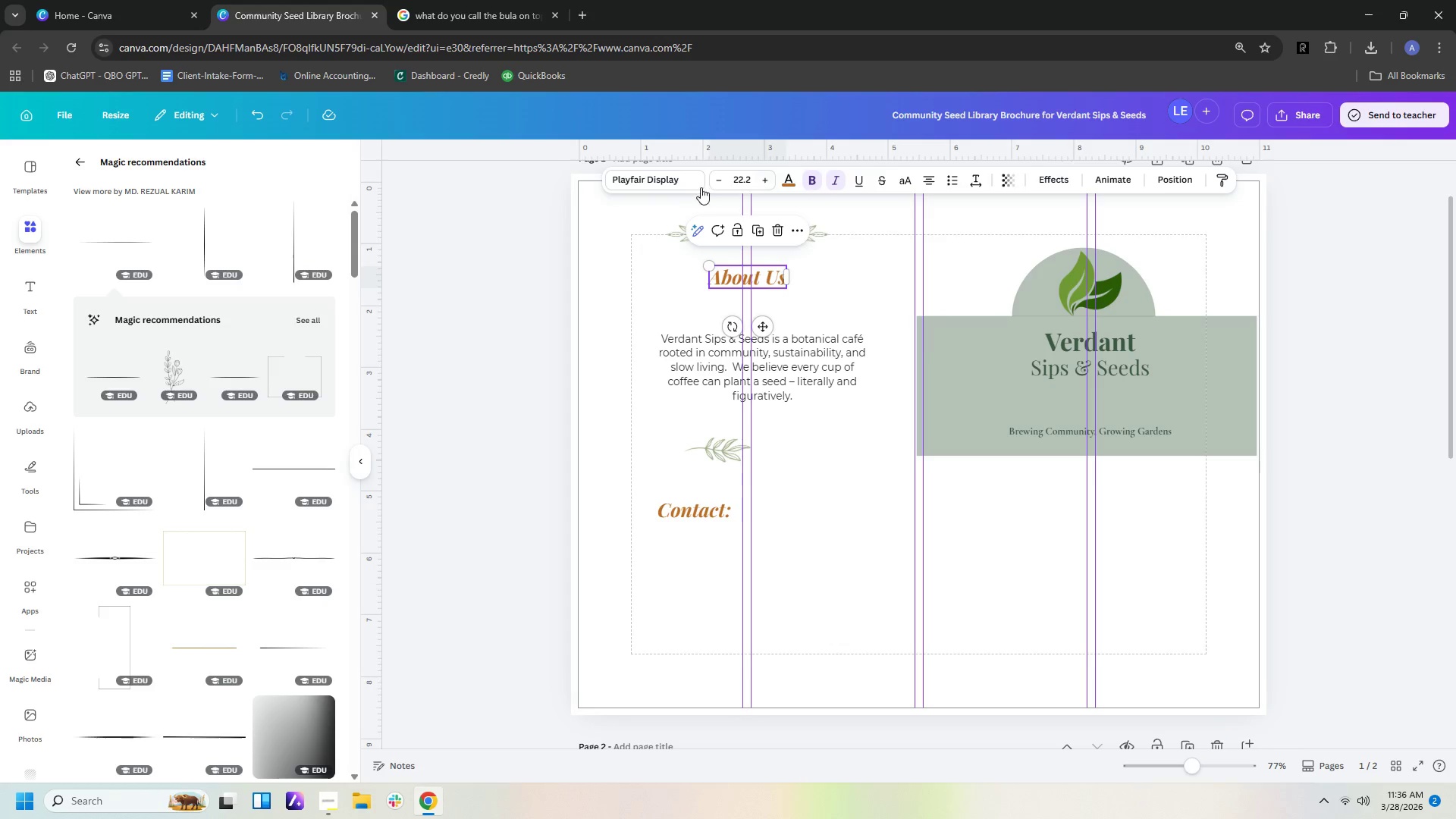 
left_click([685, 187])
 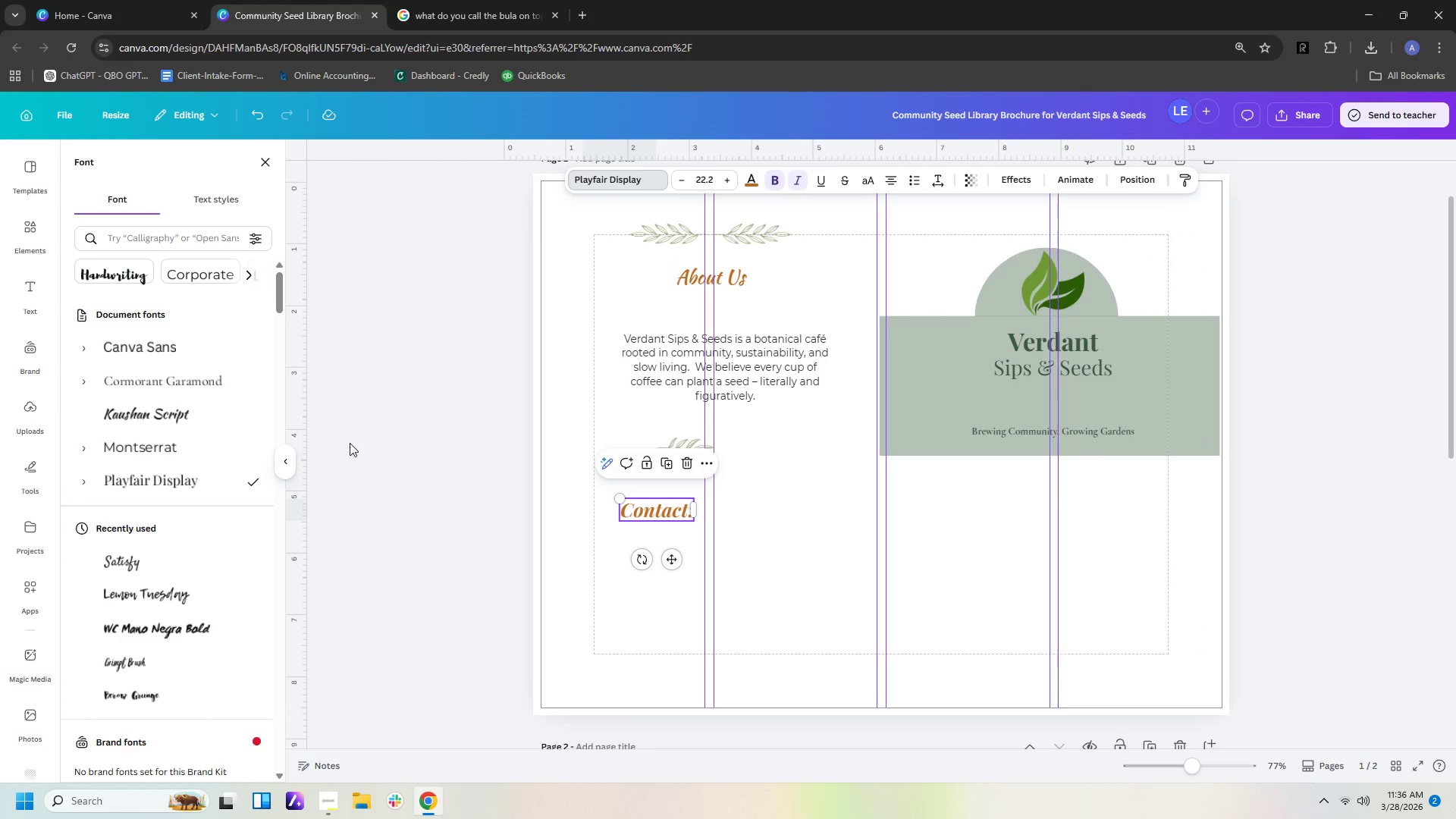 
left_click([133, 413])
 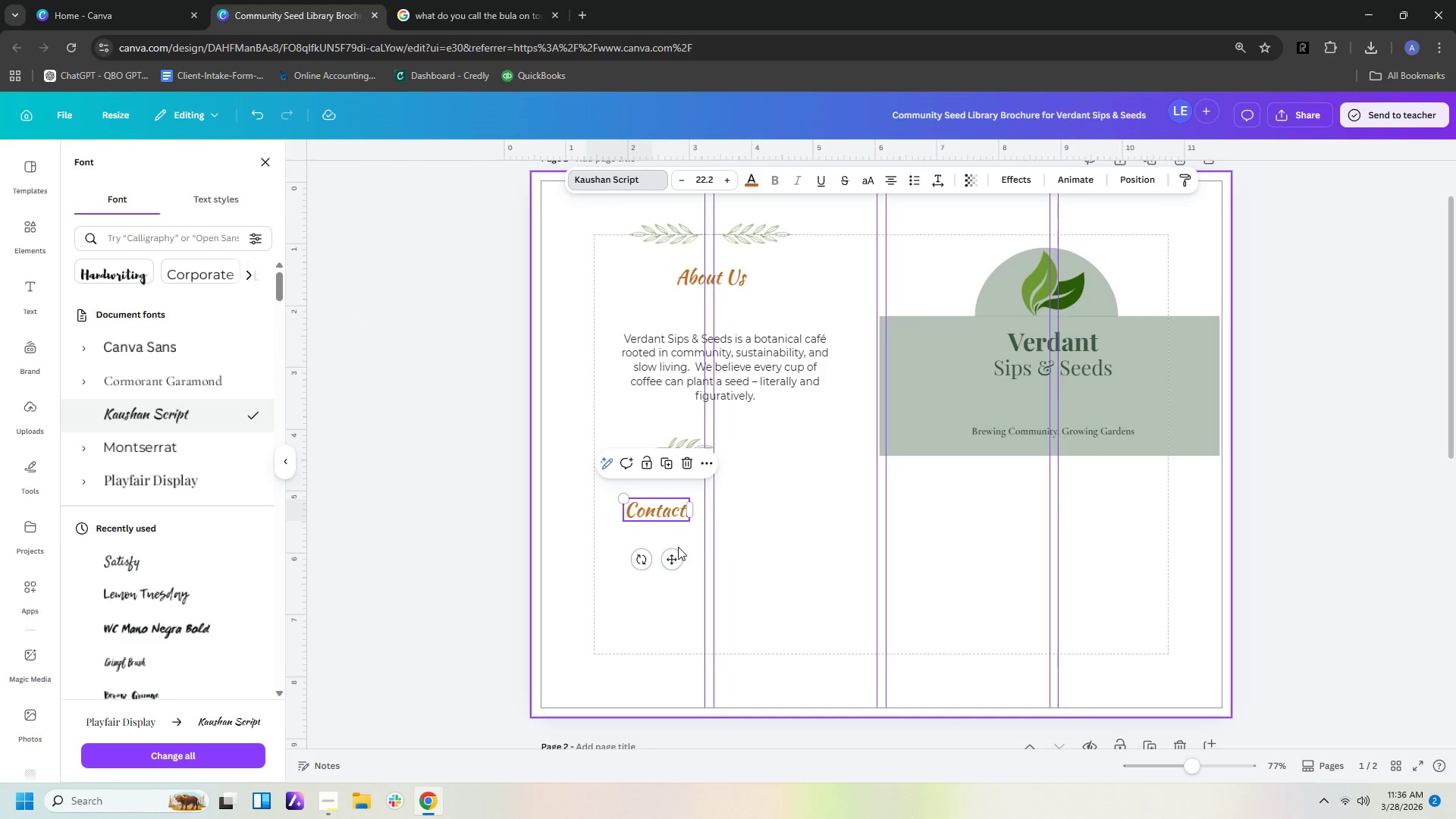 
left_click([795, 576])
 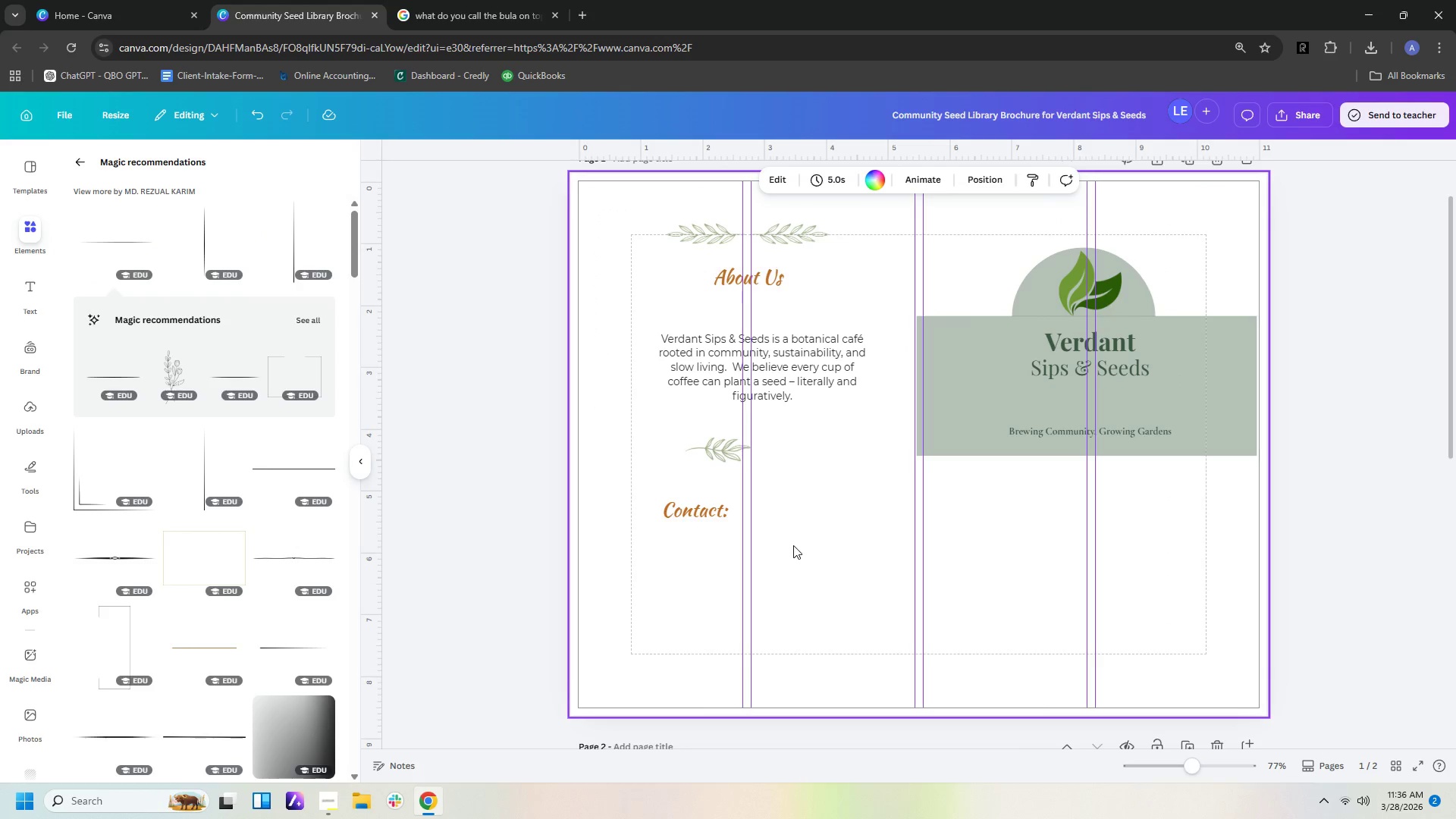 
left_click([769, 278])
 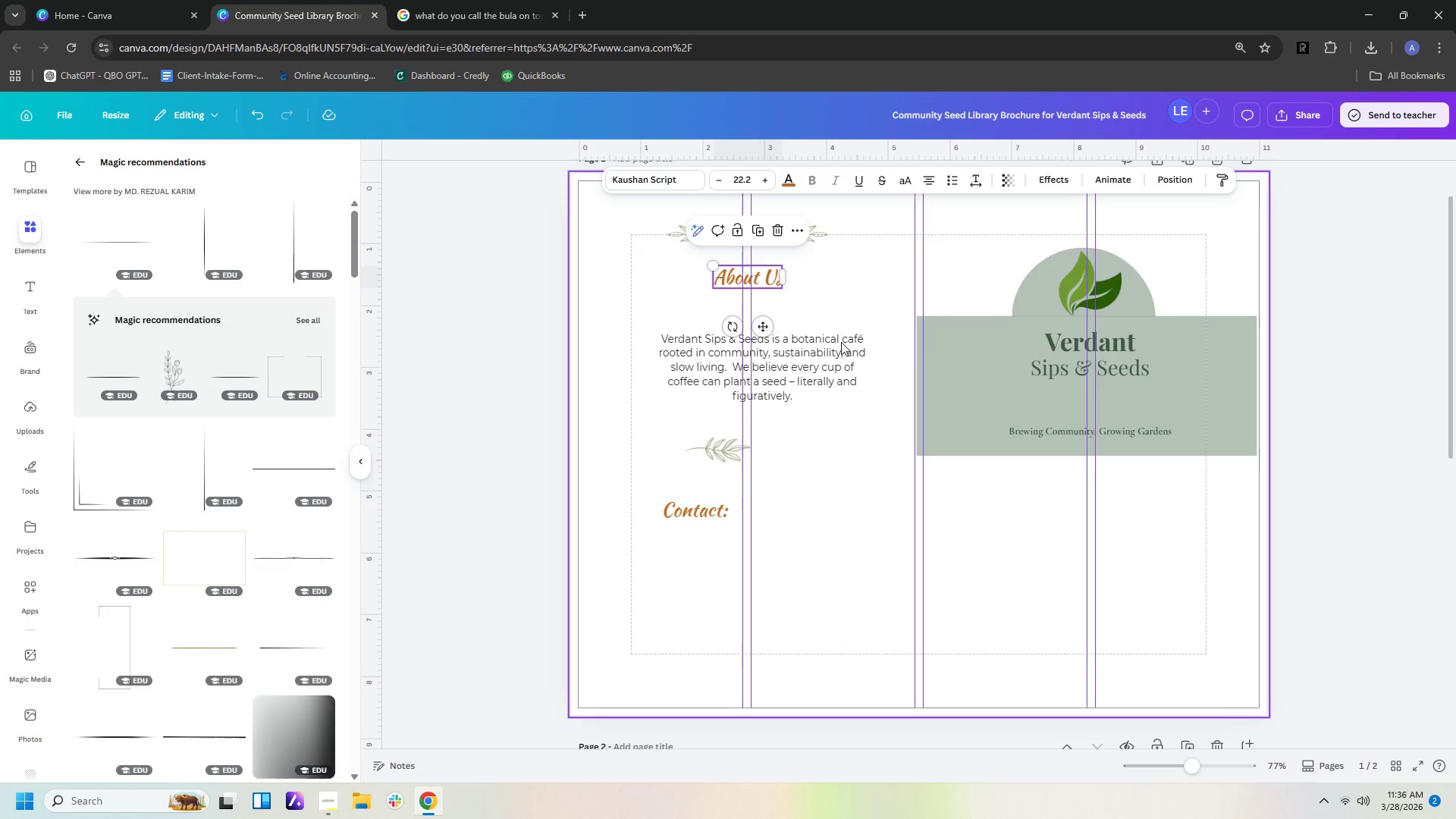 
left_click([828, 438])
 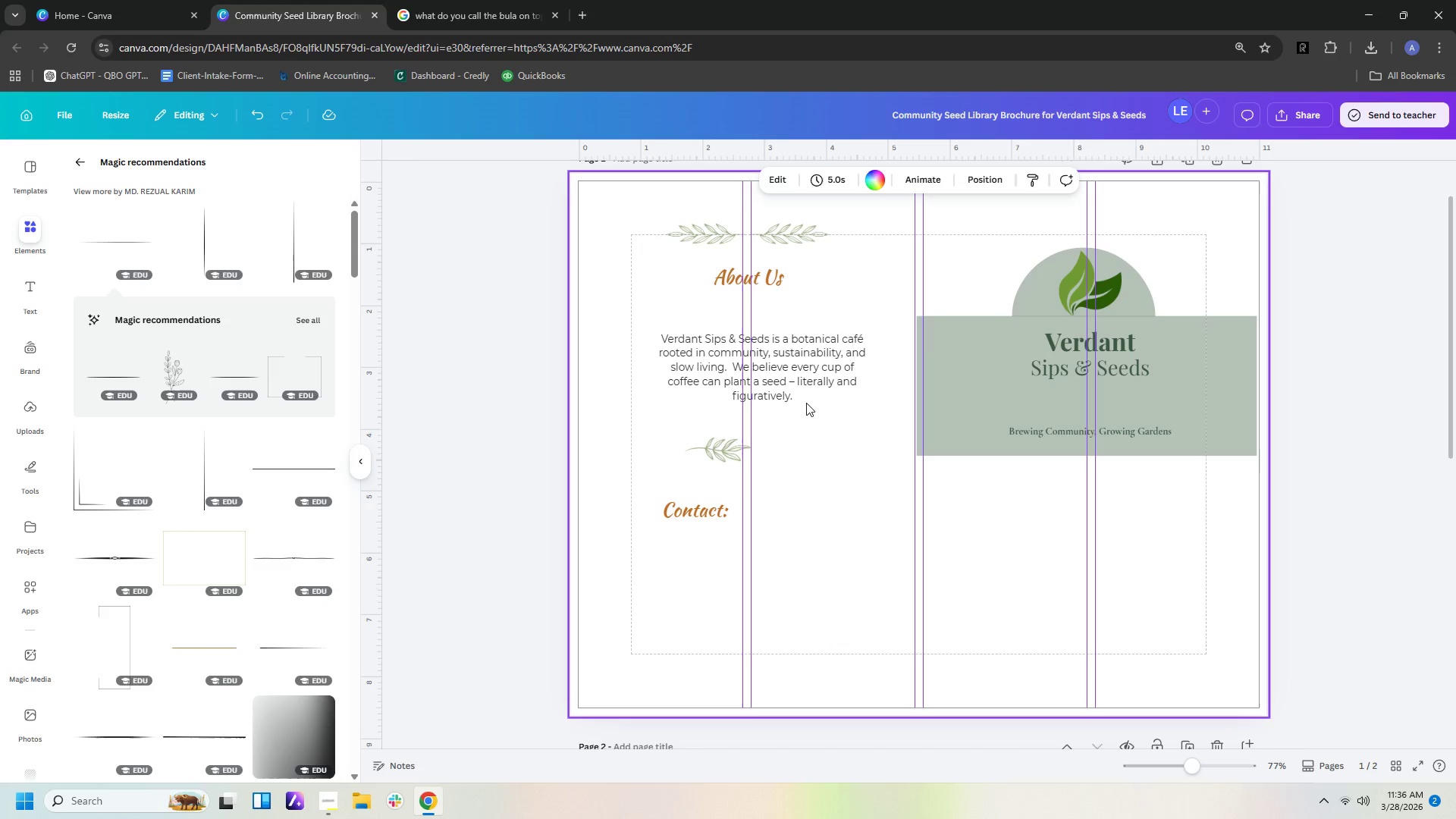 
left_click([806, 381])
 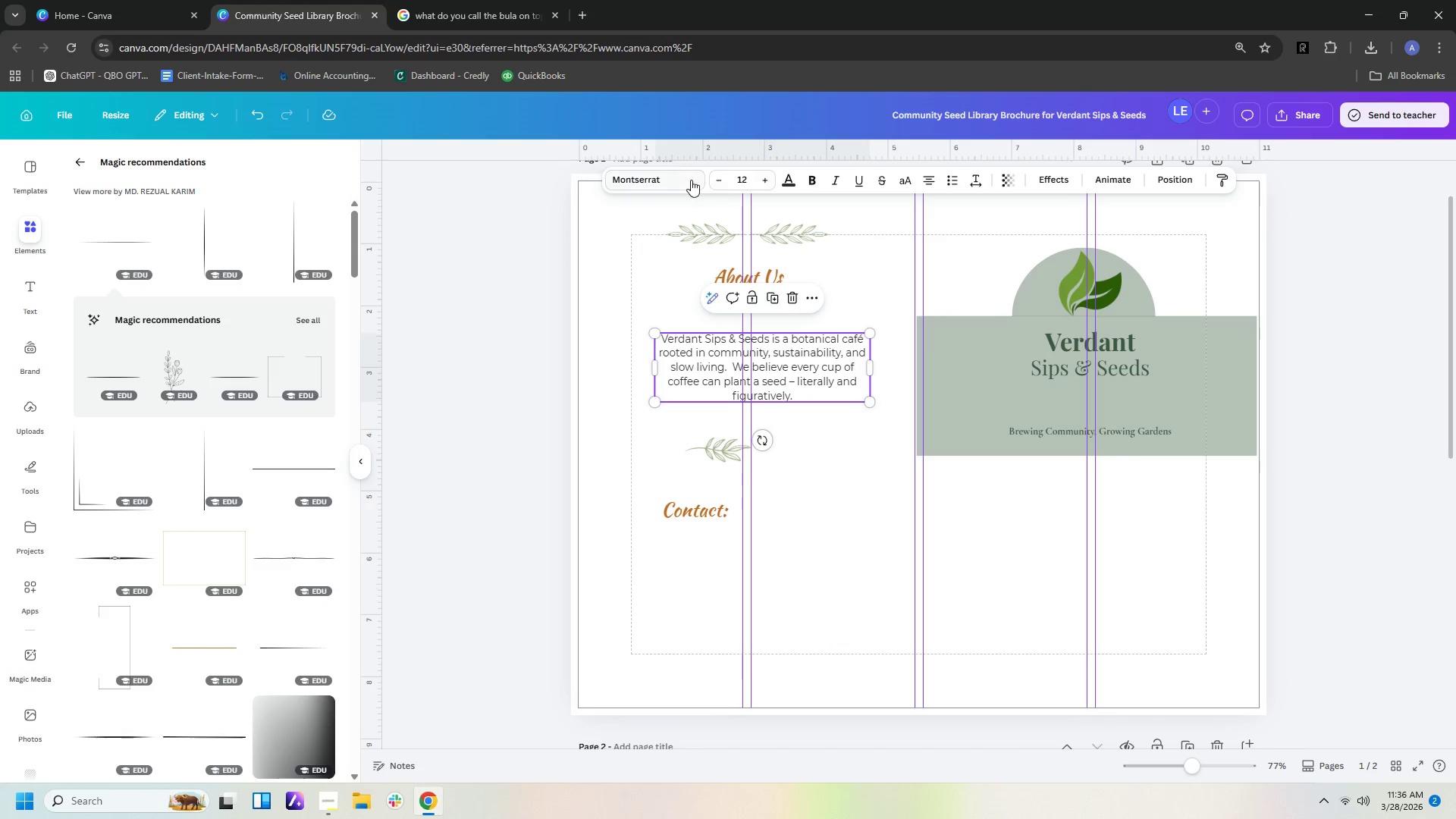 
left_click([682, 180])
 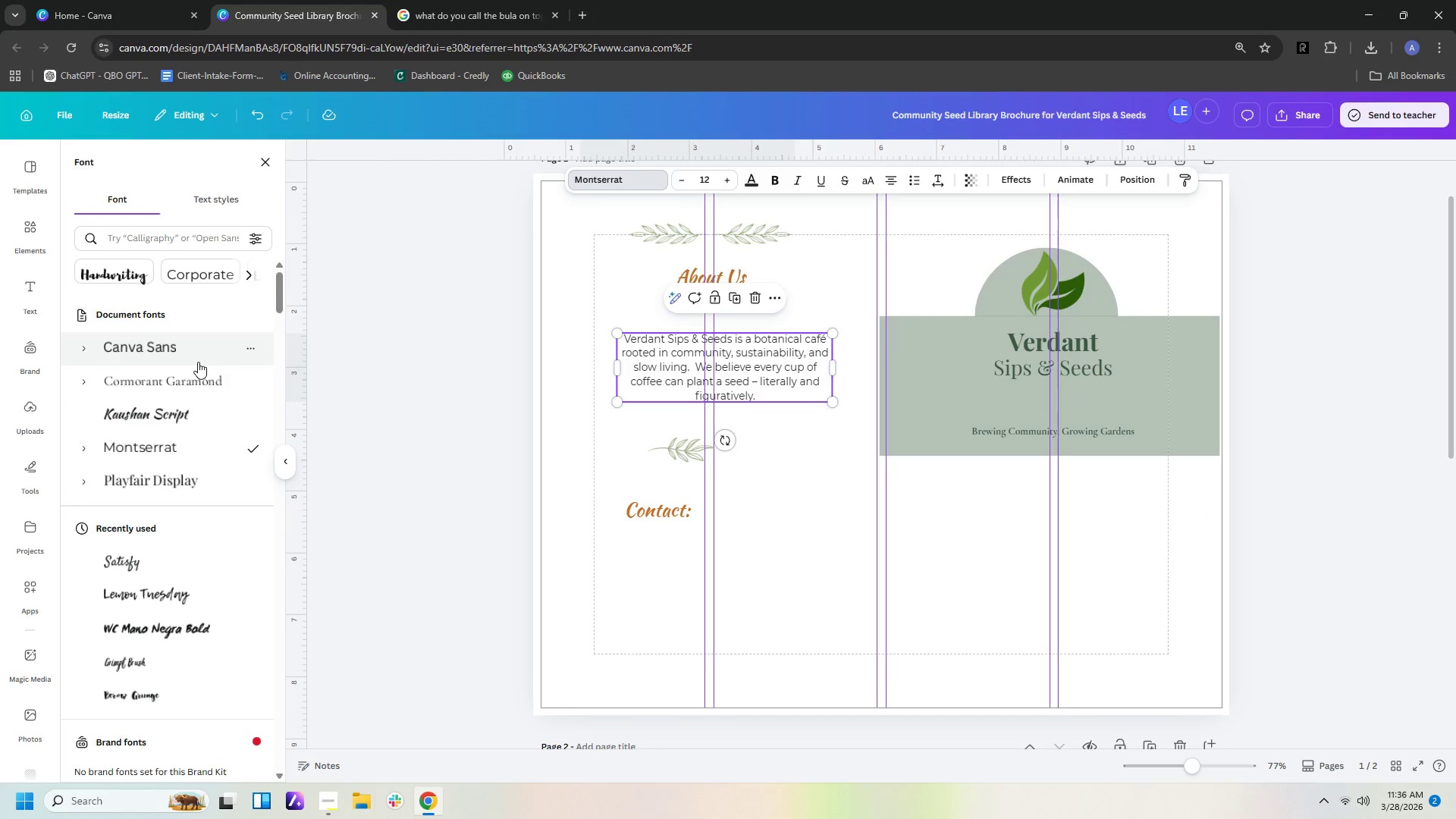 
left_click([189, 376])
 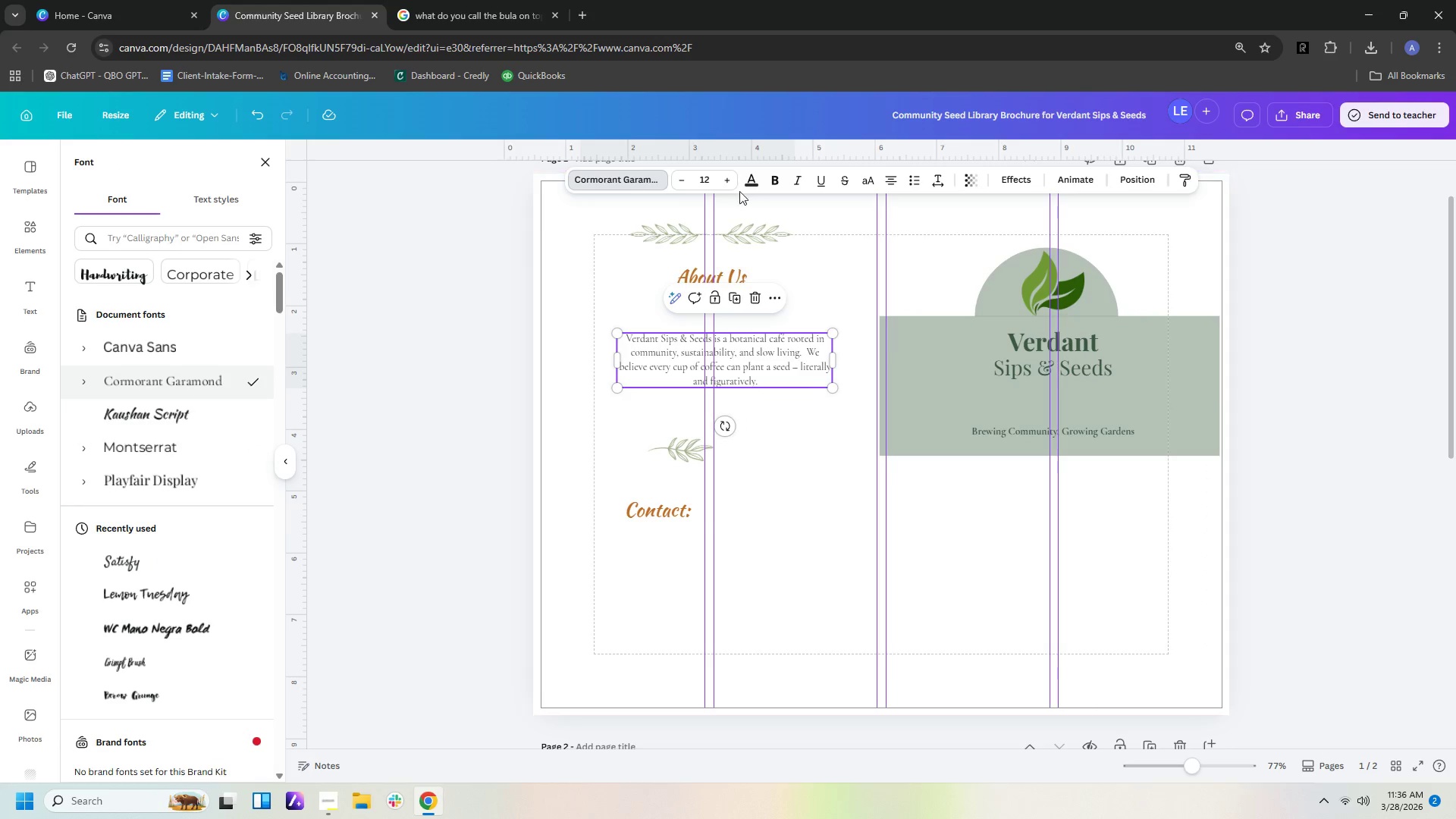 
double_click([727, 182])
 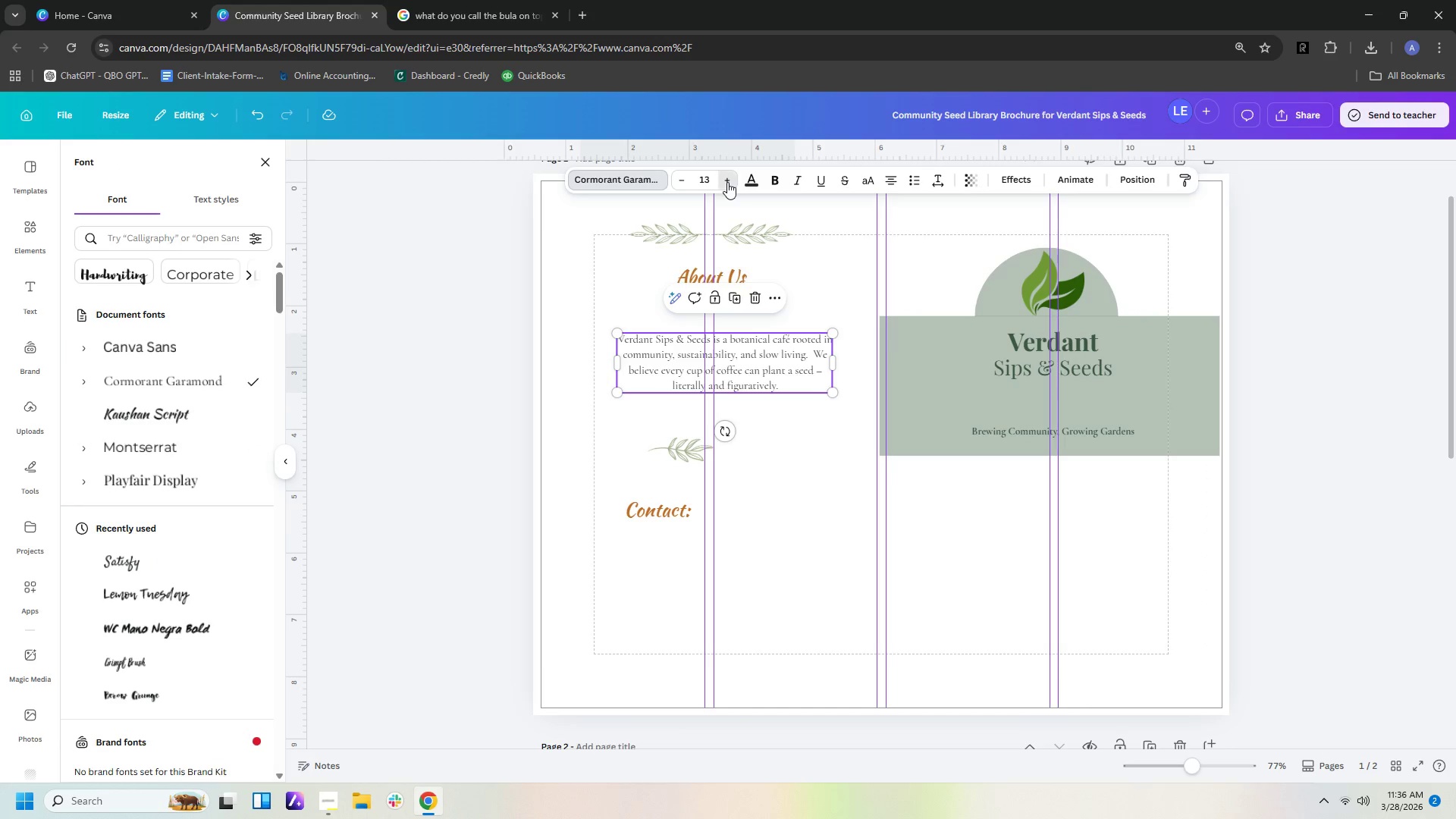 
triple_click([727, 182])
 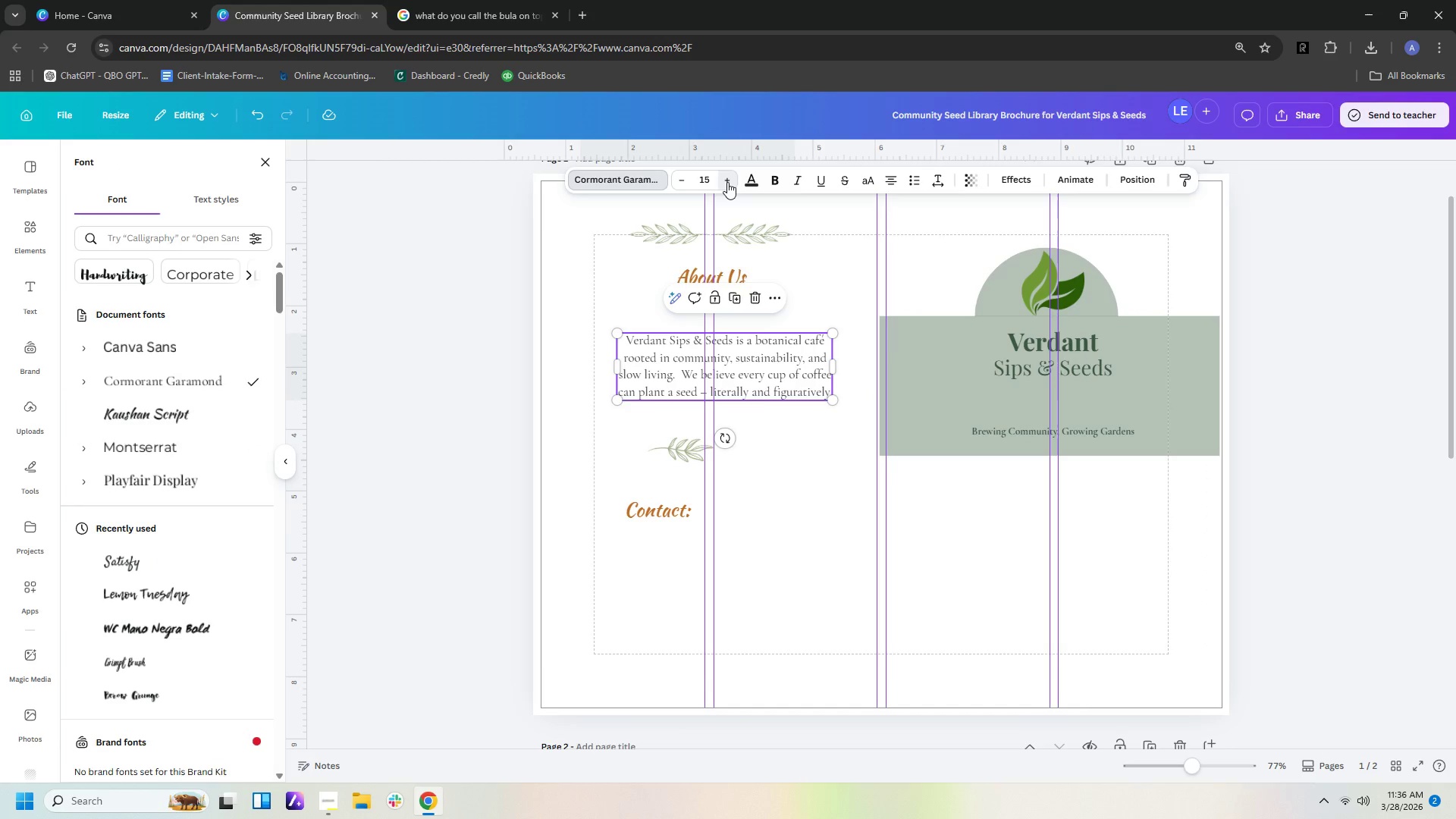 
double_click([727, 182])
 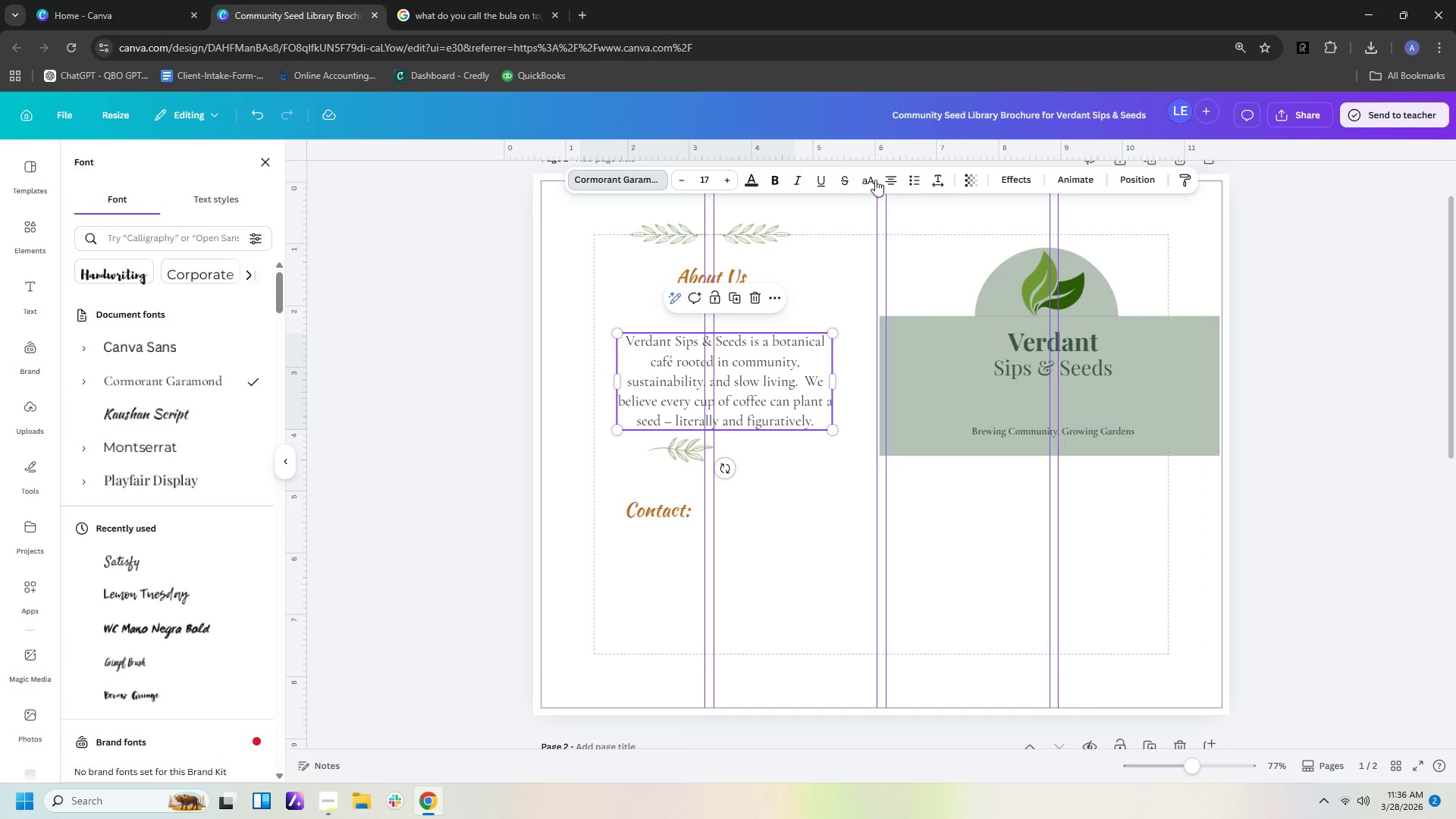 
left_click([887, 185])
 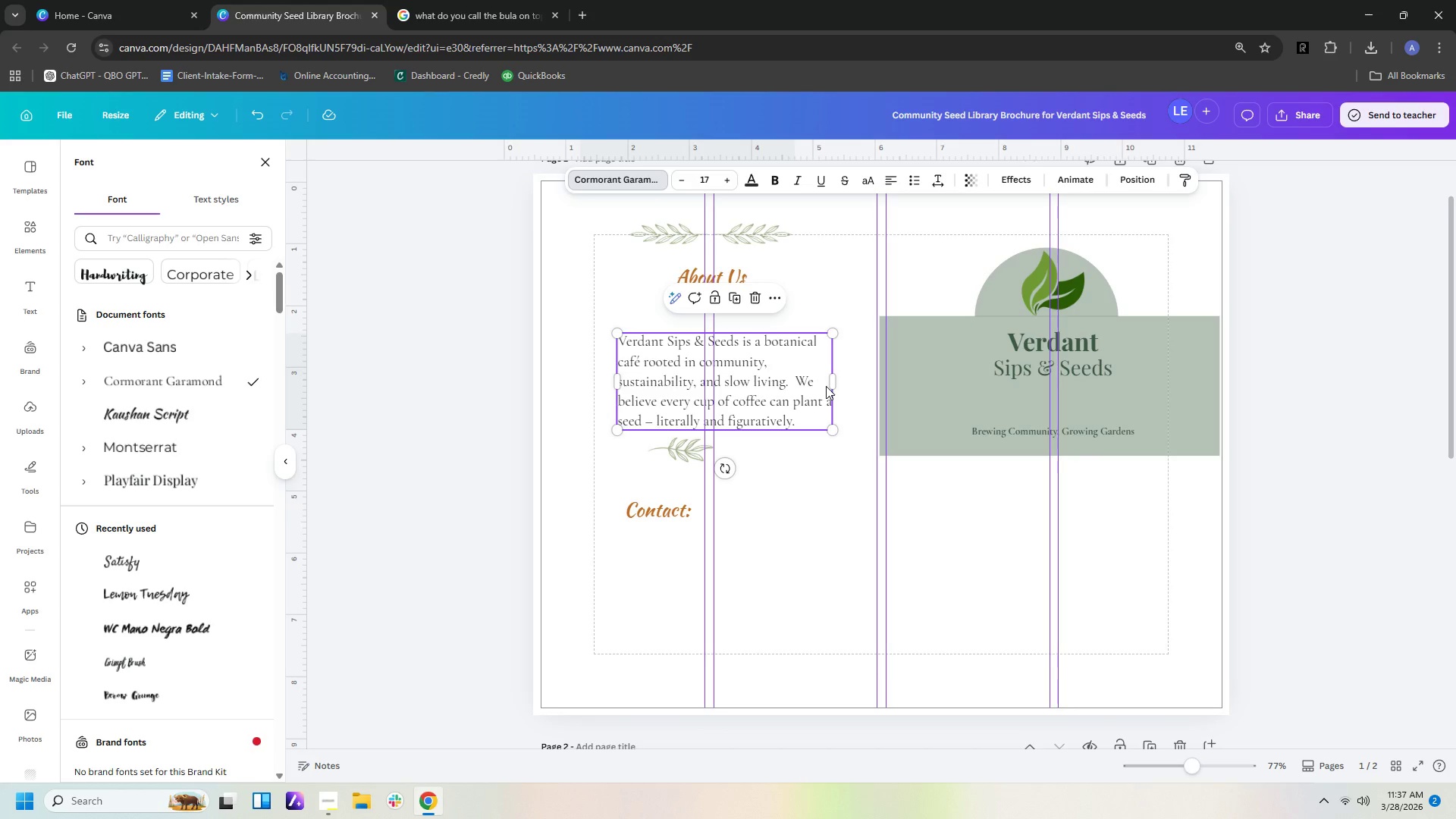 
left_click_drag(start_coordinate=[833, 380], to_coordinate=[845, 381])
 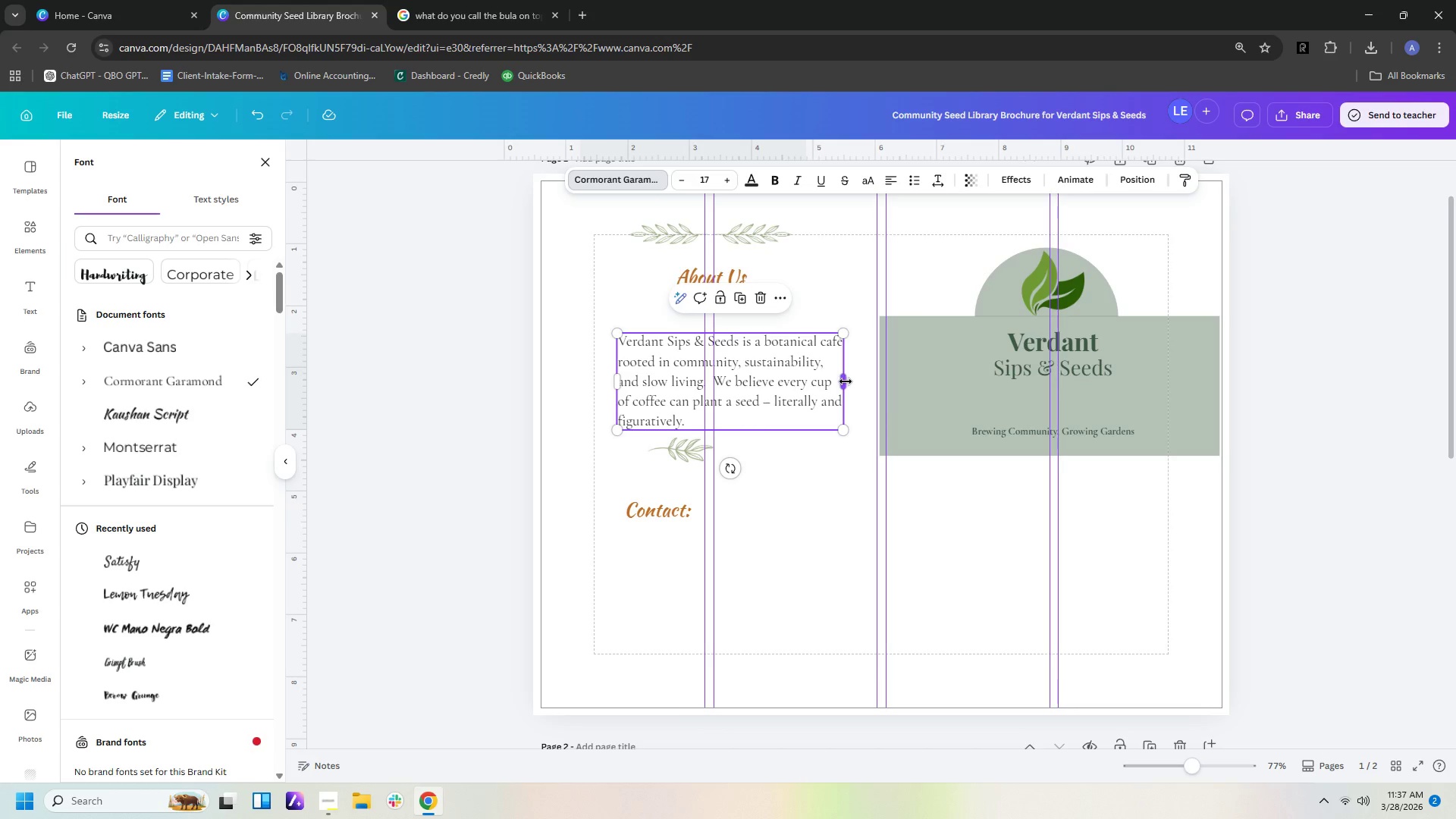 
left_click_drag(start_coordinate=[846, 381], to_coordinate=[849, 381])
 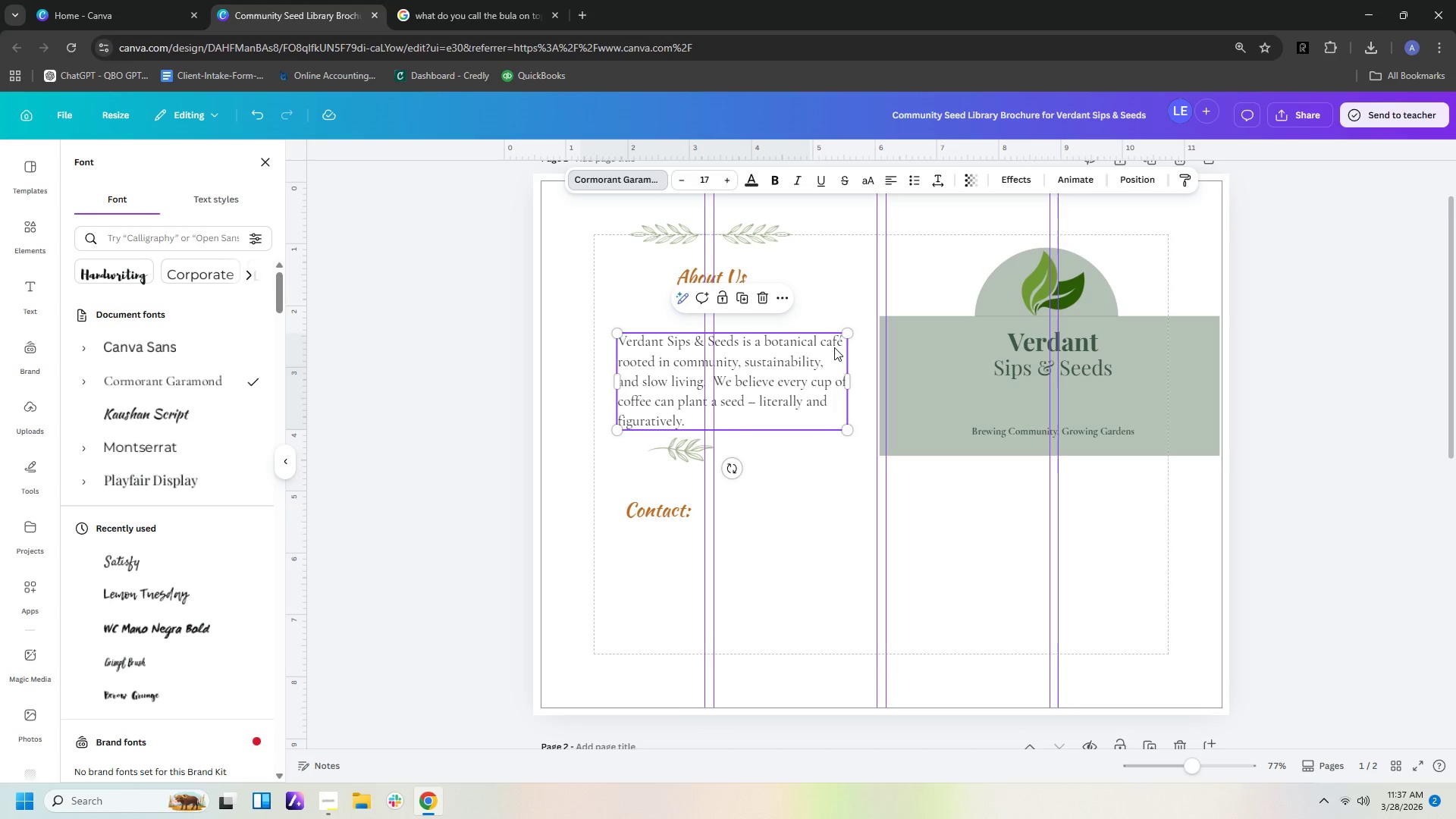 
left_click([818, 339])
 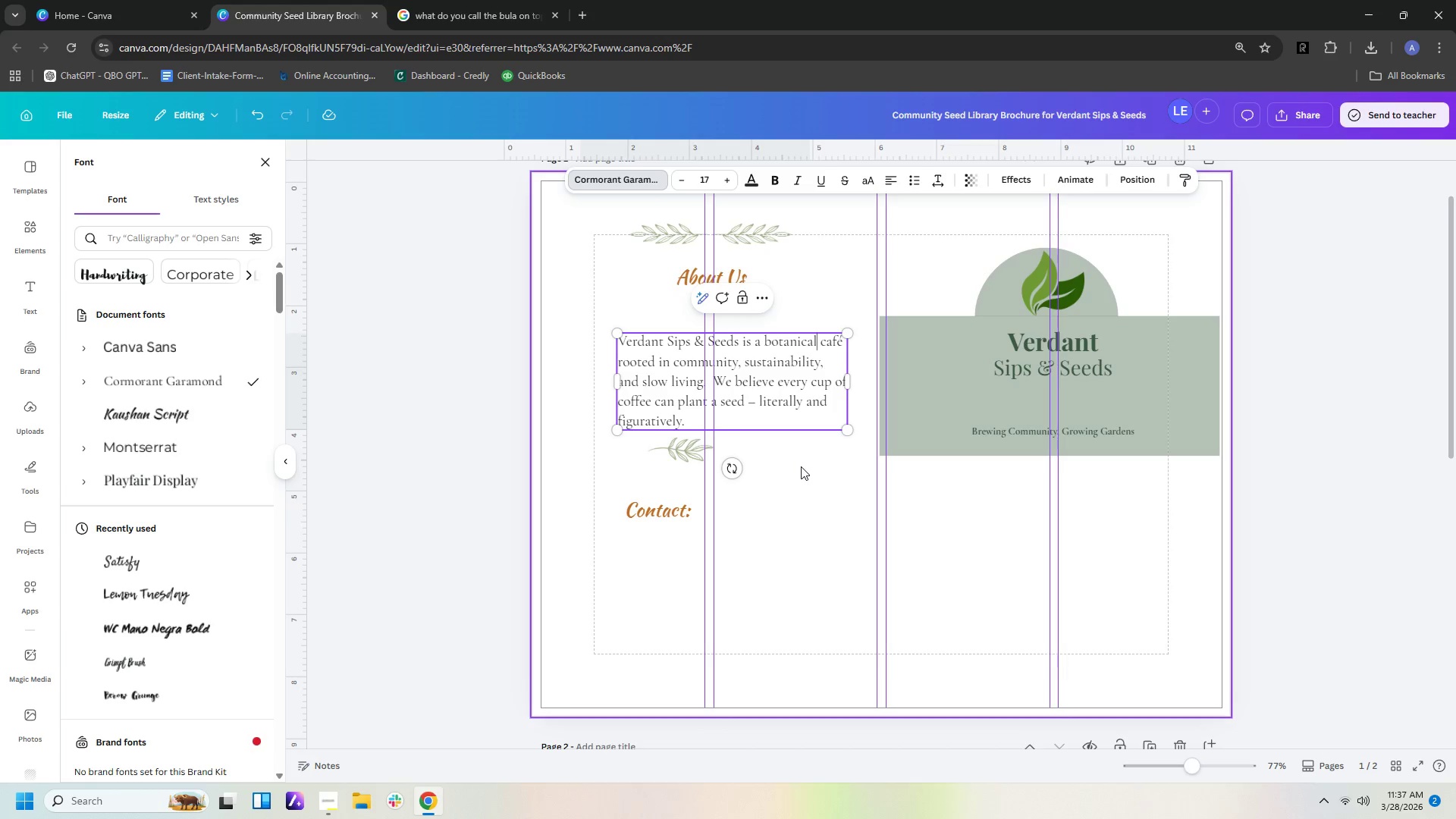 
left_click([801, 466])
 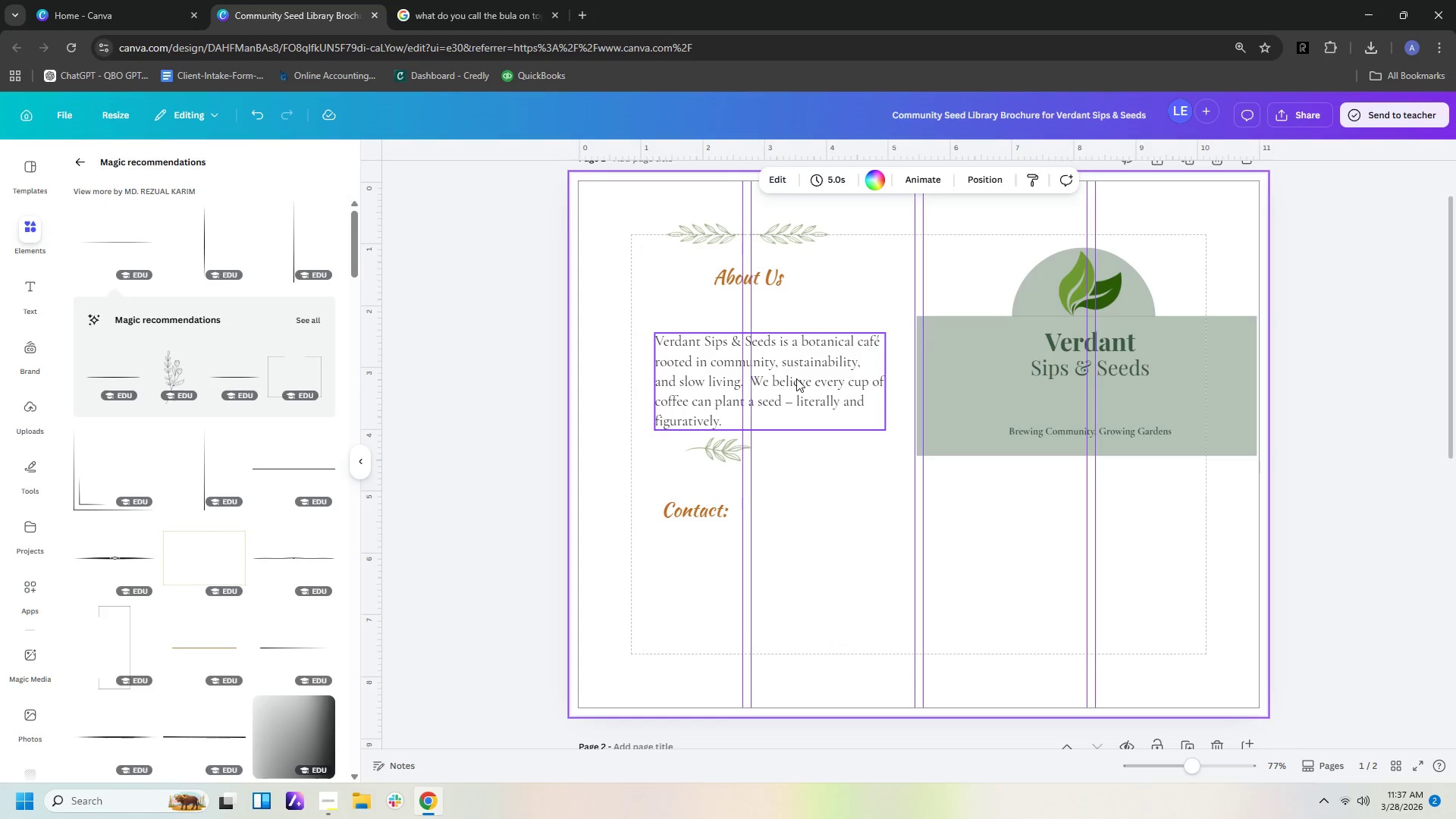 
left_click_drag(start_coordinate=[796, 378], to_coordinate=[787, 353])
 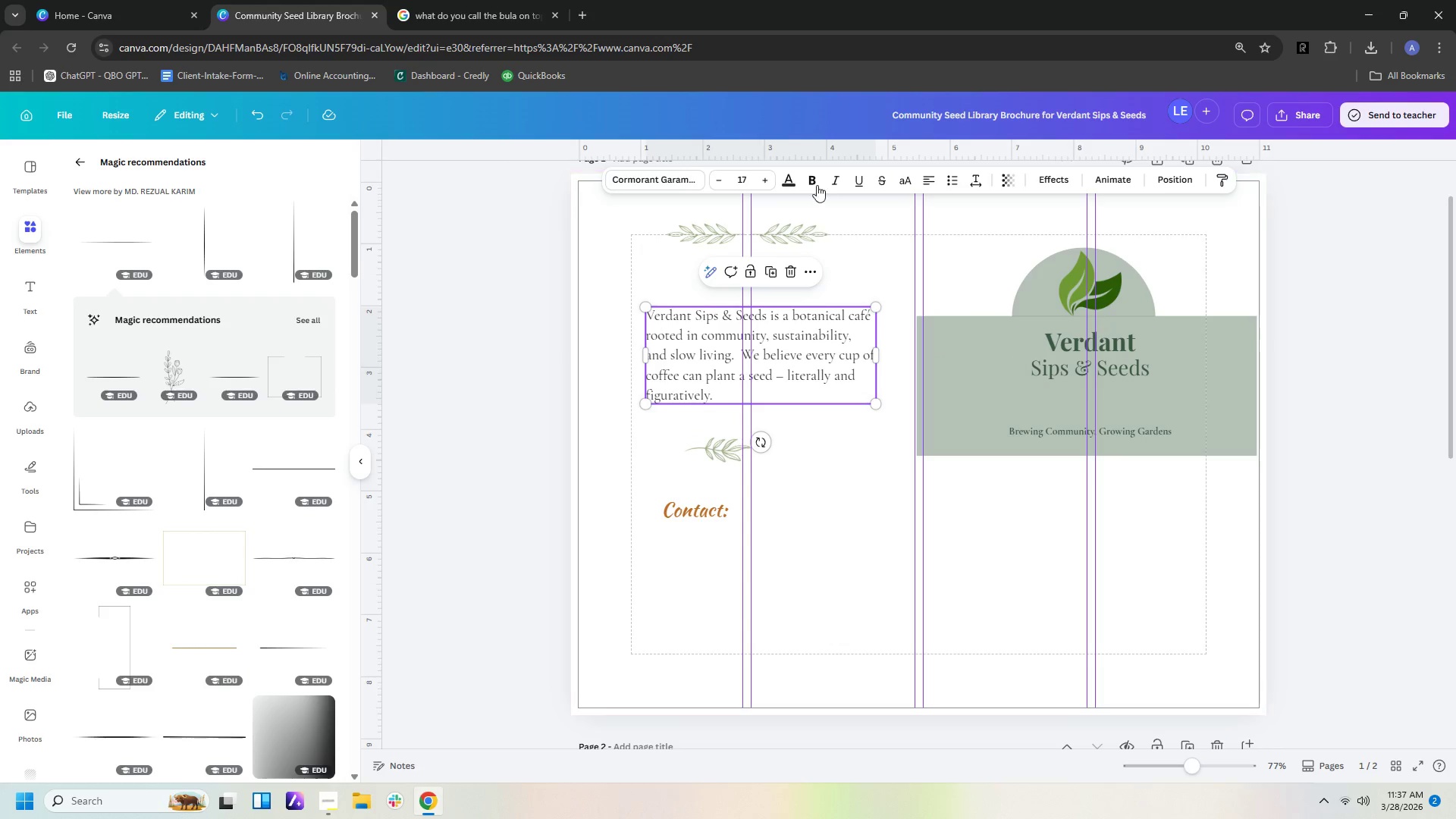 
left_click([808, 185])
 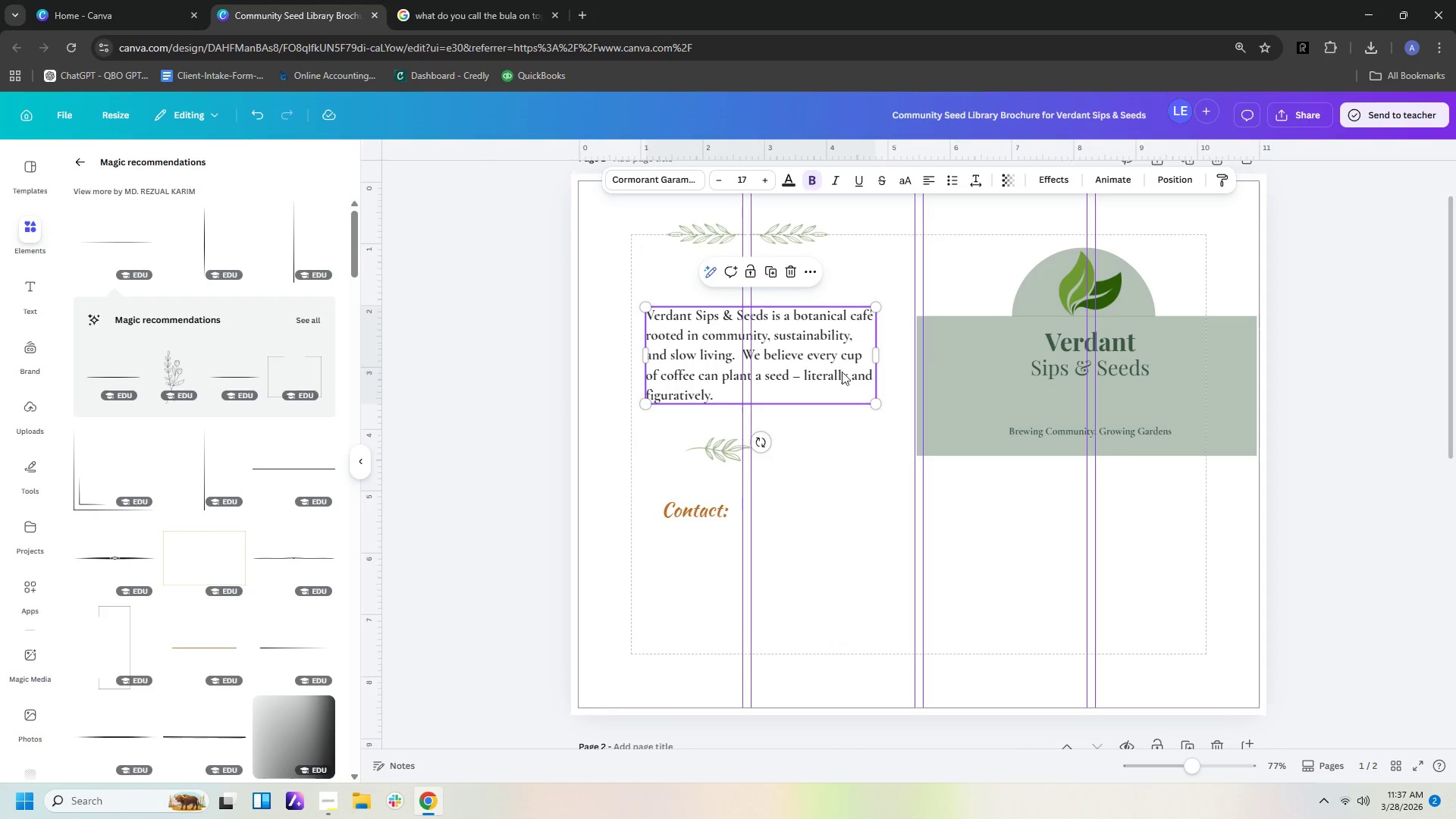 
left_click([821, 451])
 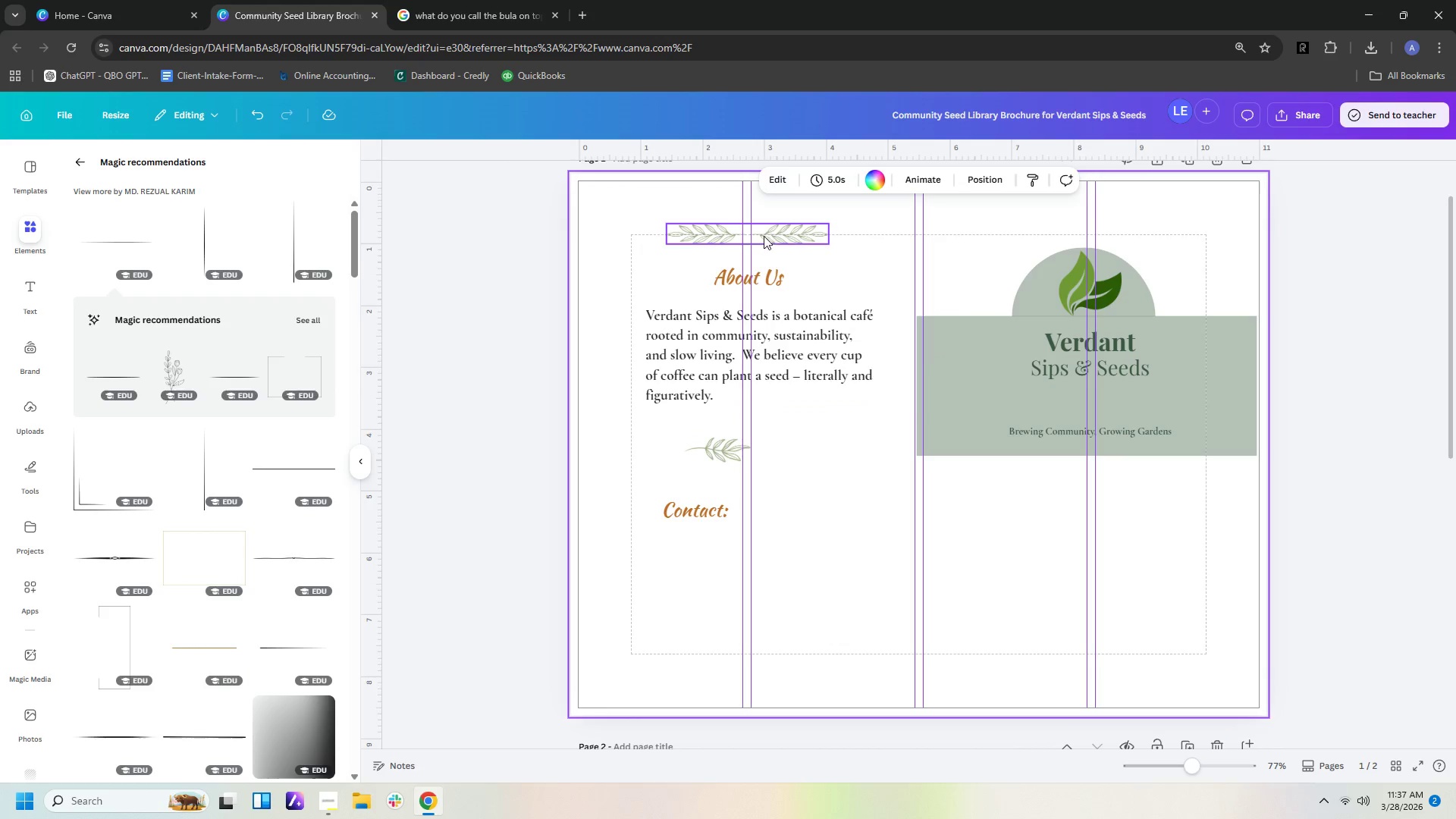 
left_click([132, 243])
 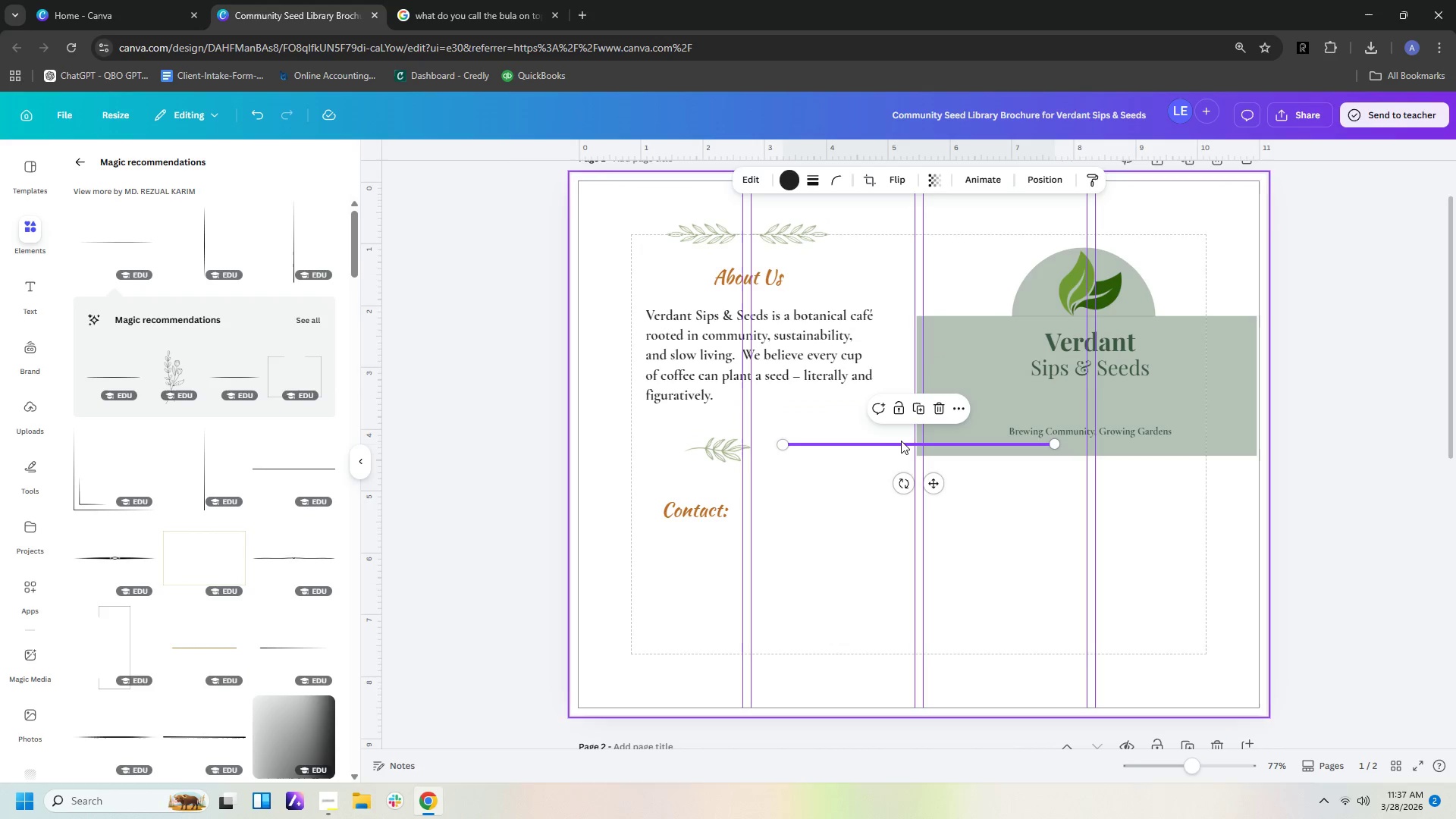 
left_click_drag(start_coordinate=[899, 446], to_coordinate=[740, 237])
 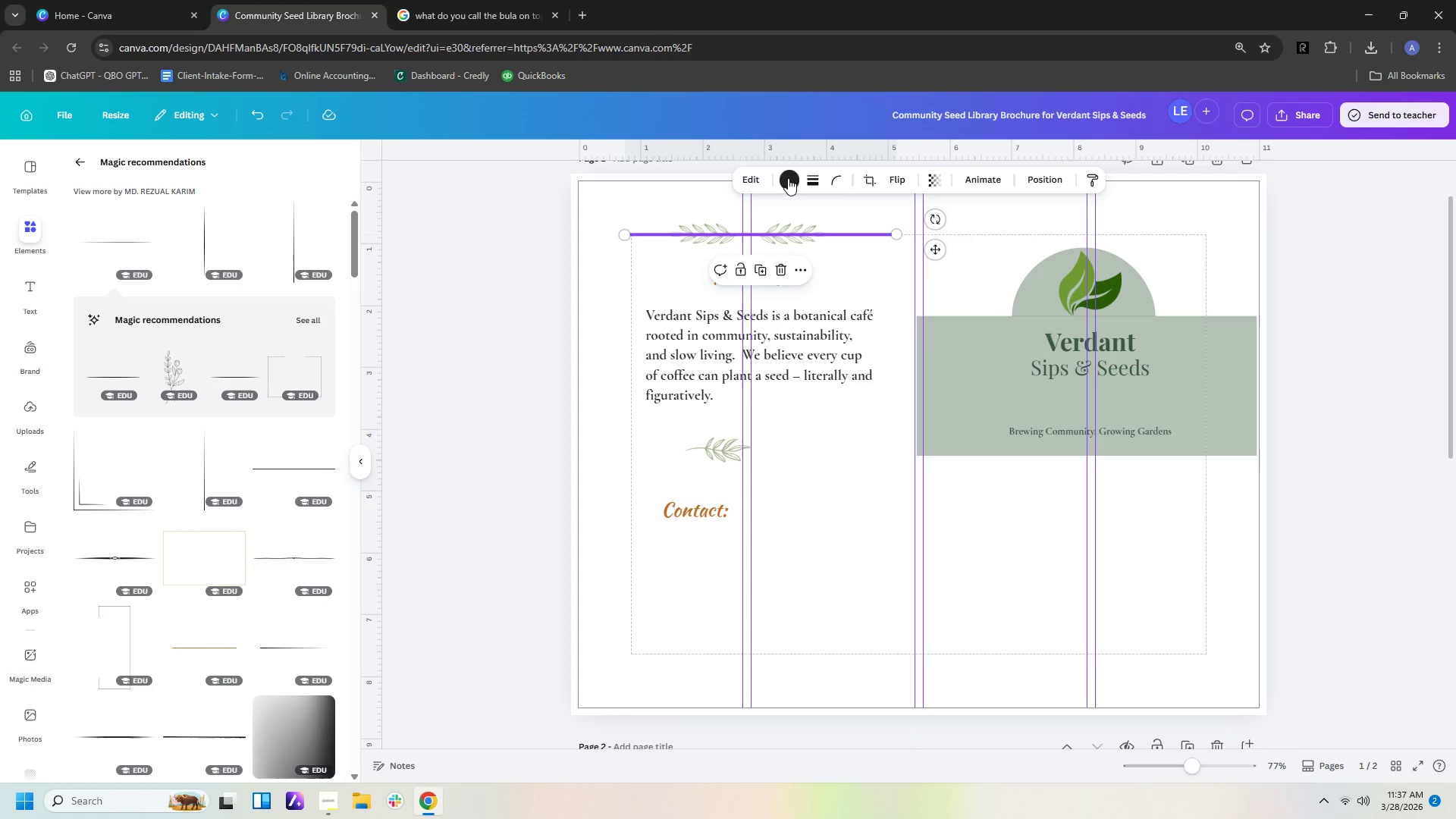 
left_click([788, 178])
 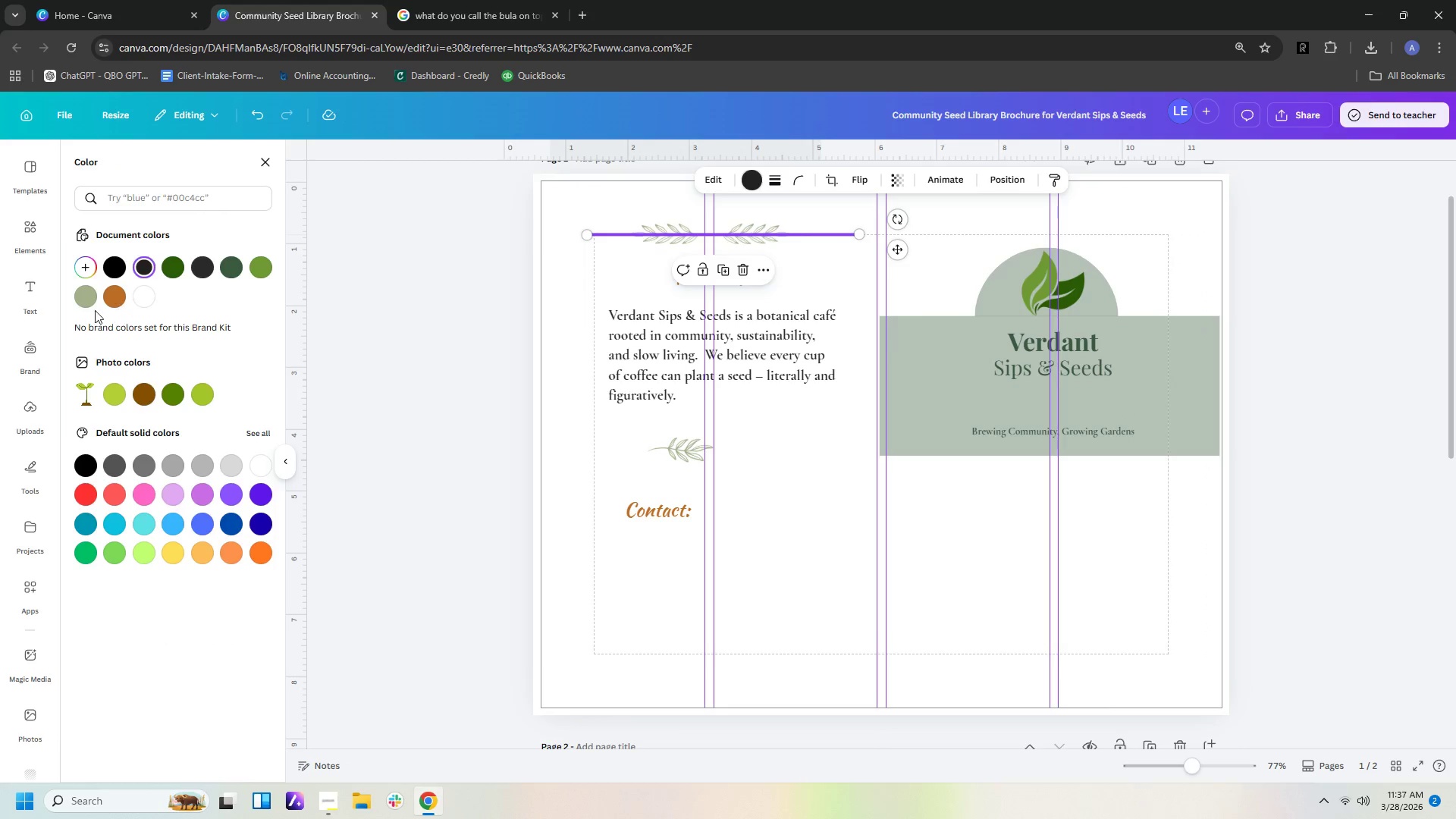 
left_click([81, 299])
 